 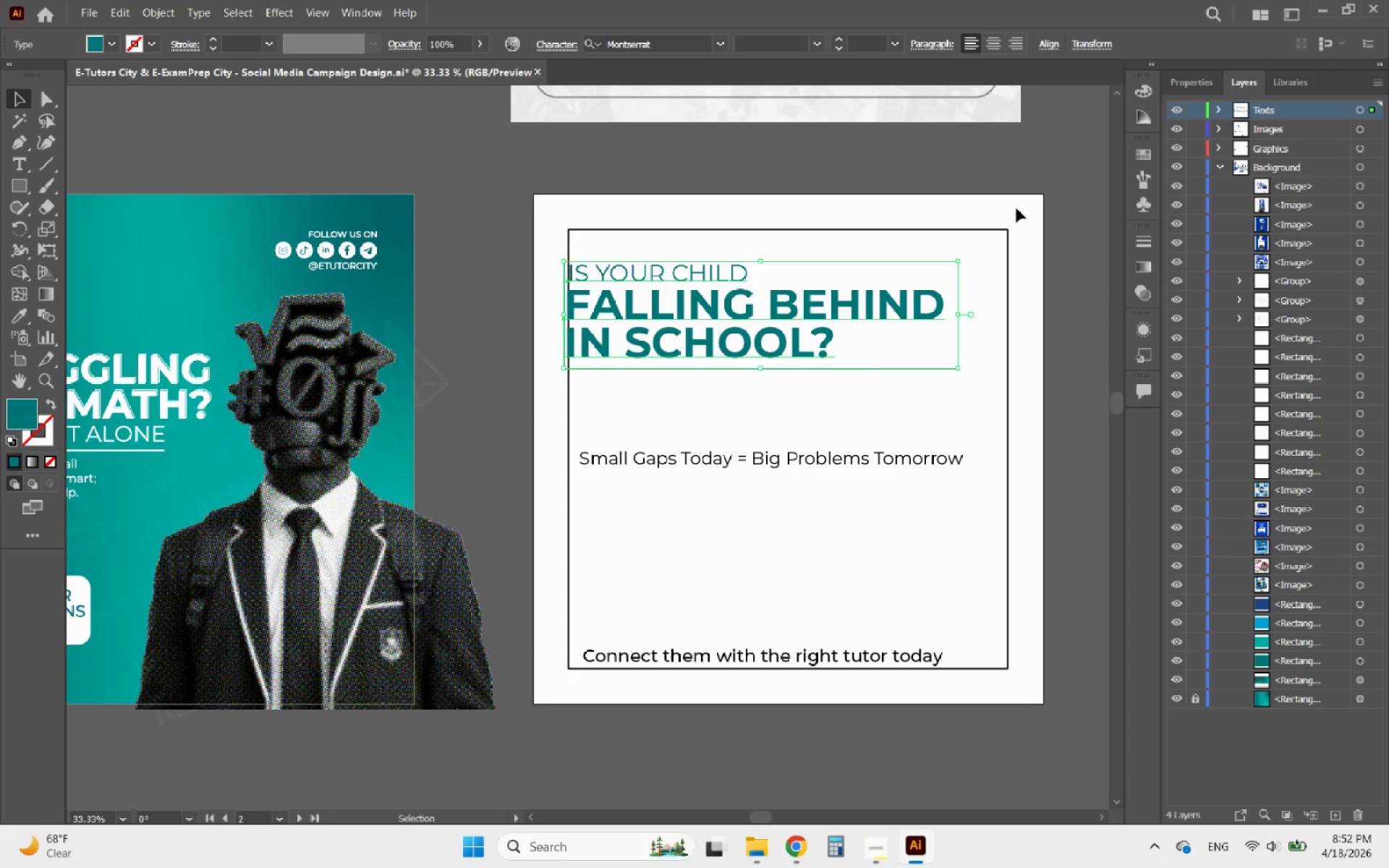 
scroll: coordinate [549, 518], scroll_direction: down, amount: 2.0
 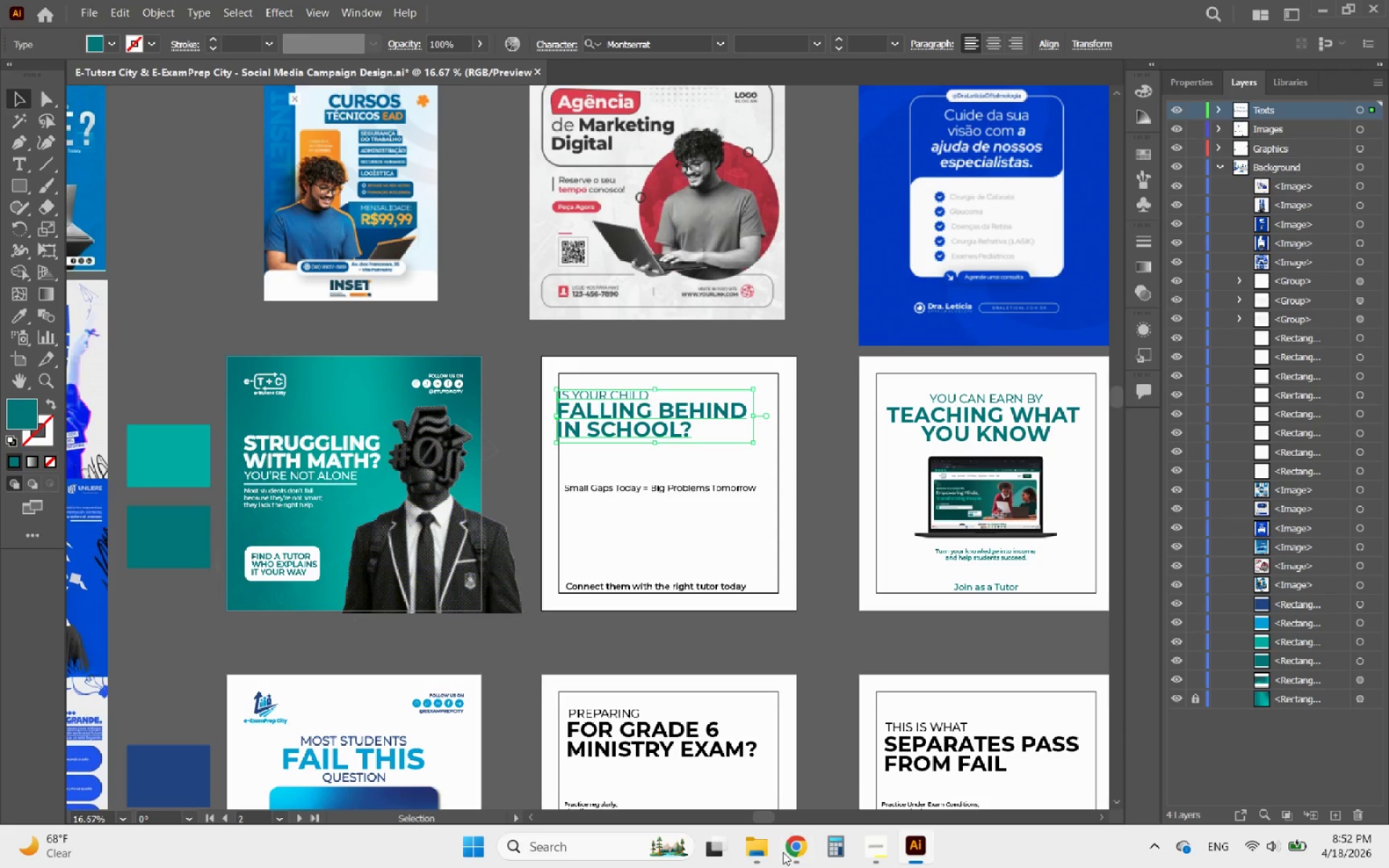 
left_click([780, 854])
 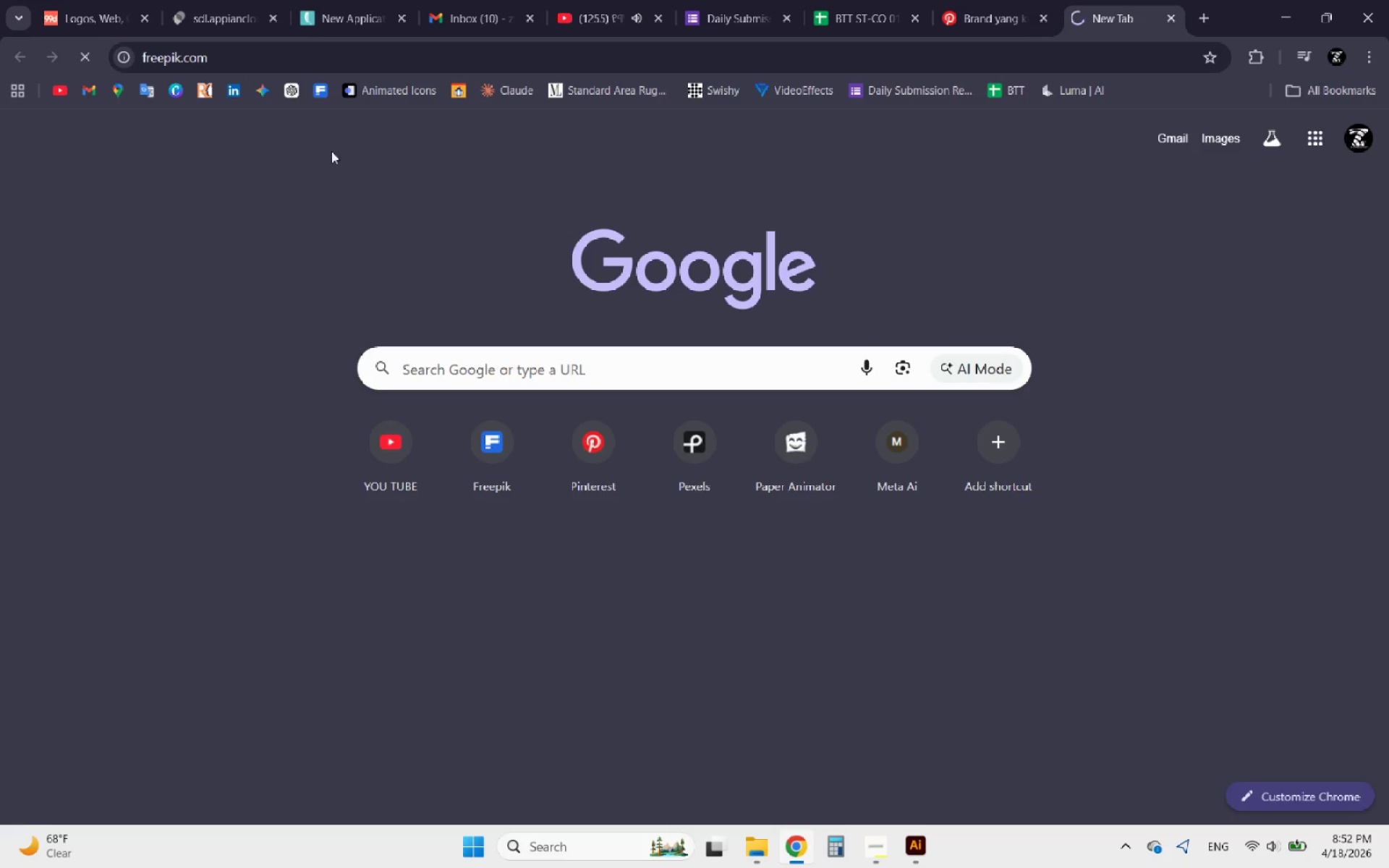 
left_click([501, 440])
 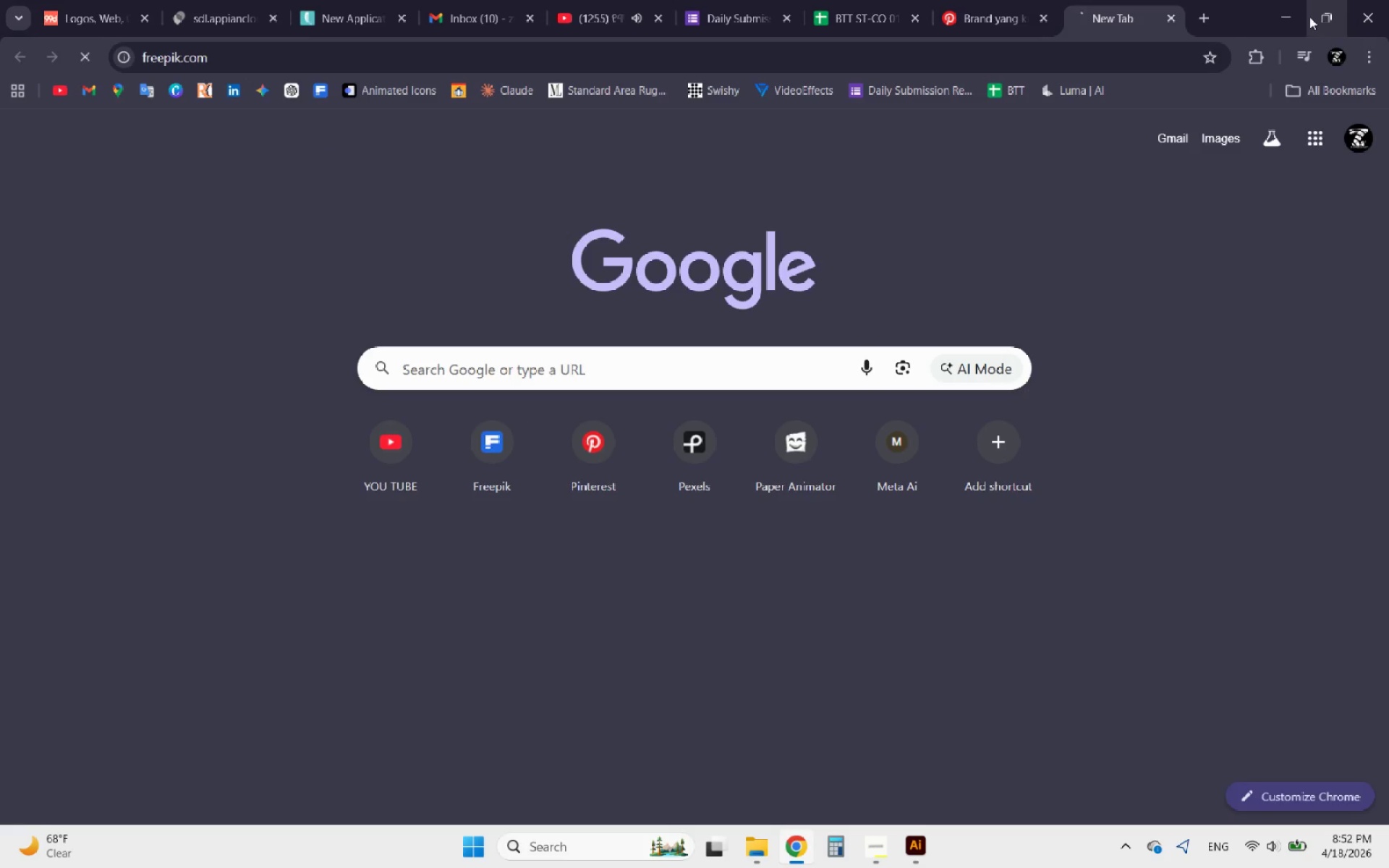 
left_click([1288, 15])
 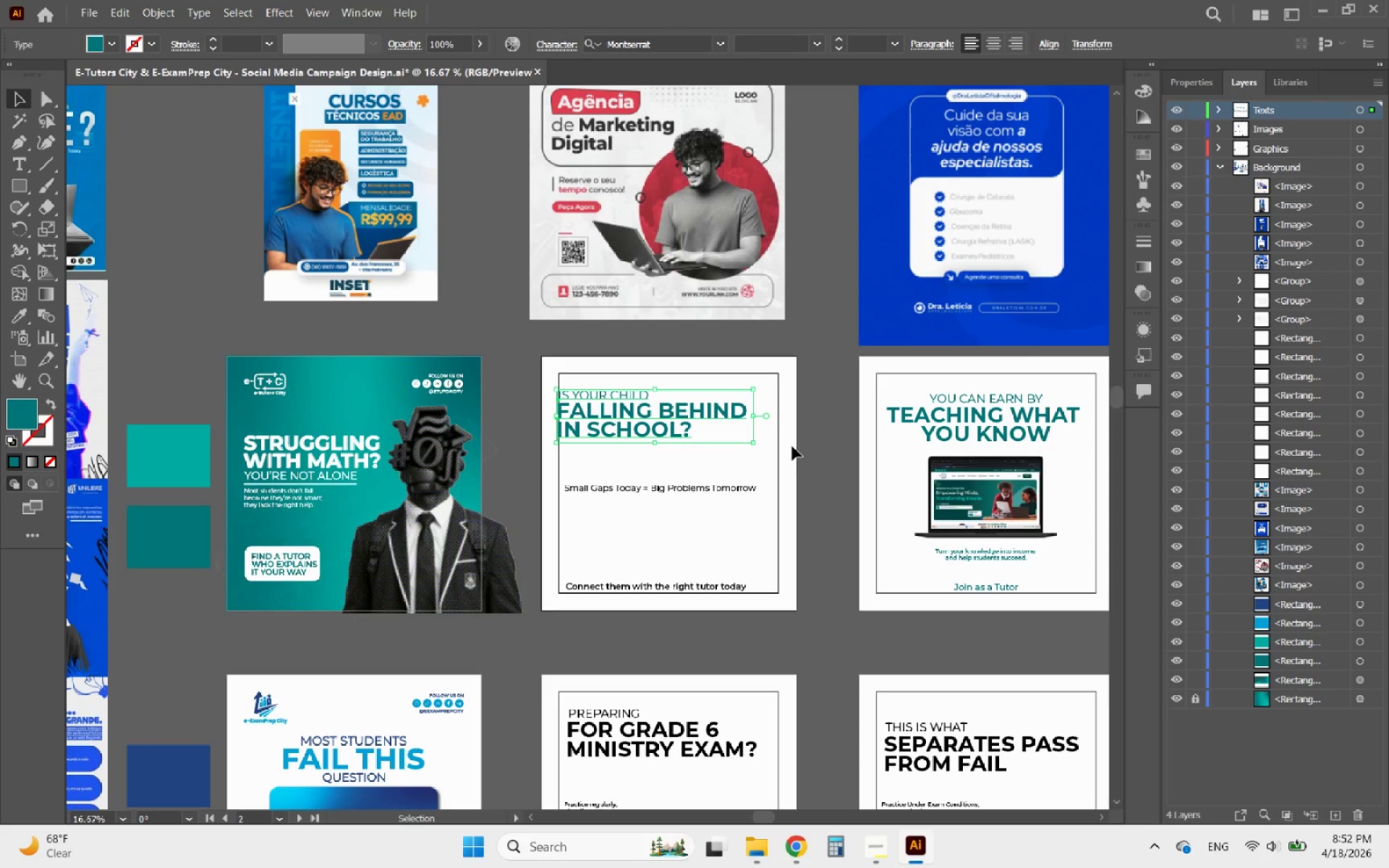 
hold_key(key=AltLeft, duration=1.13)
scroll: coordinate [705, 482], scroll_direction: up, amount: 3.0
 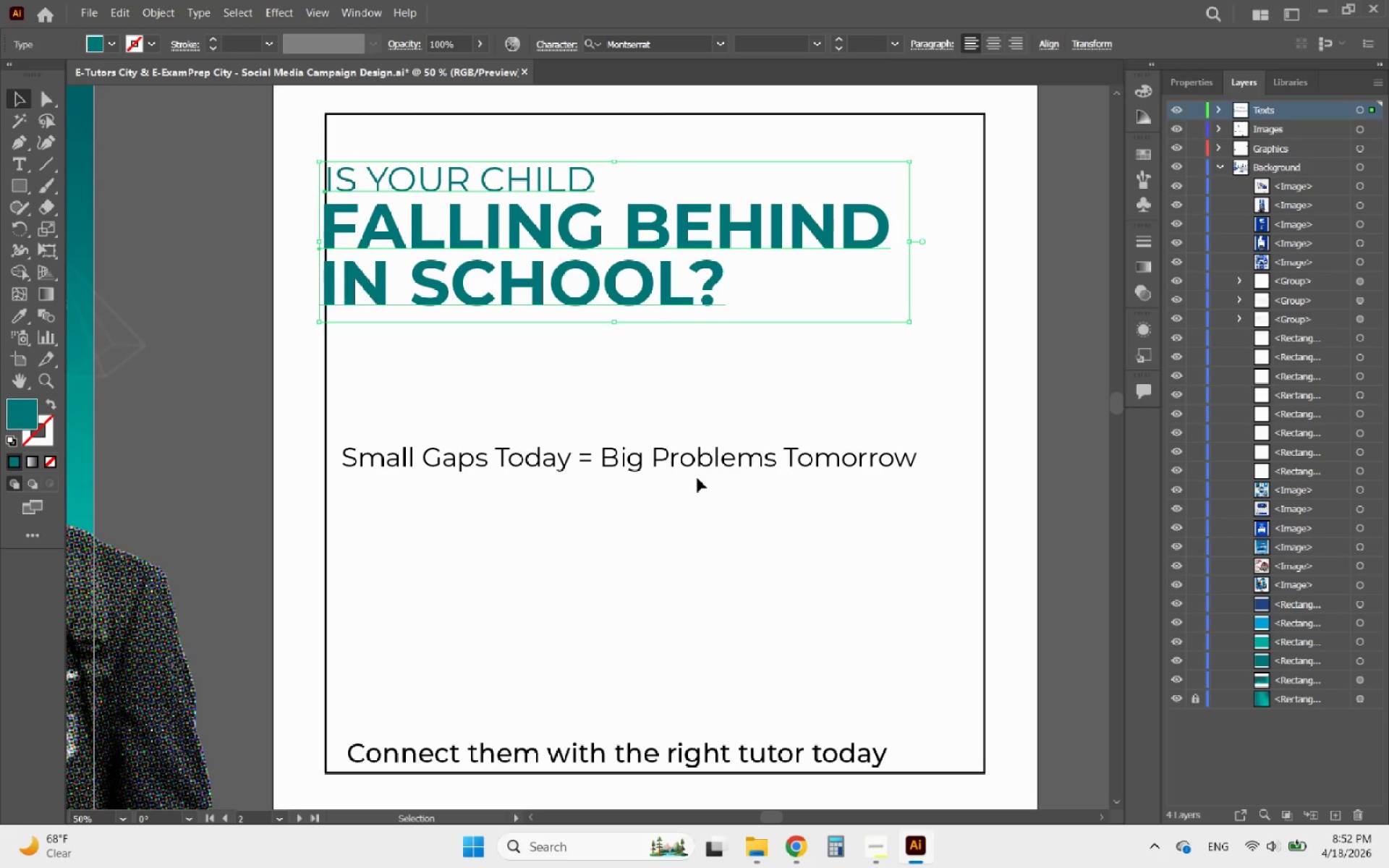 
hold_key(key=AltLeft, duration=1.8)
scroll: coordinate [547, 436], scroll_direction: down, amount: 2.0
 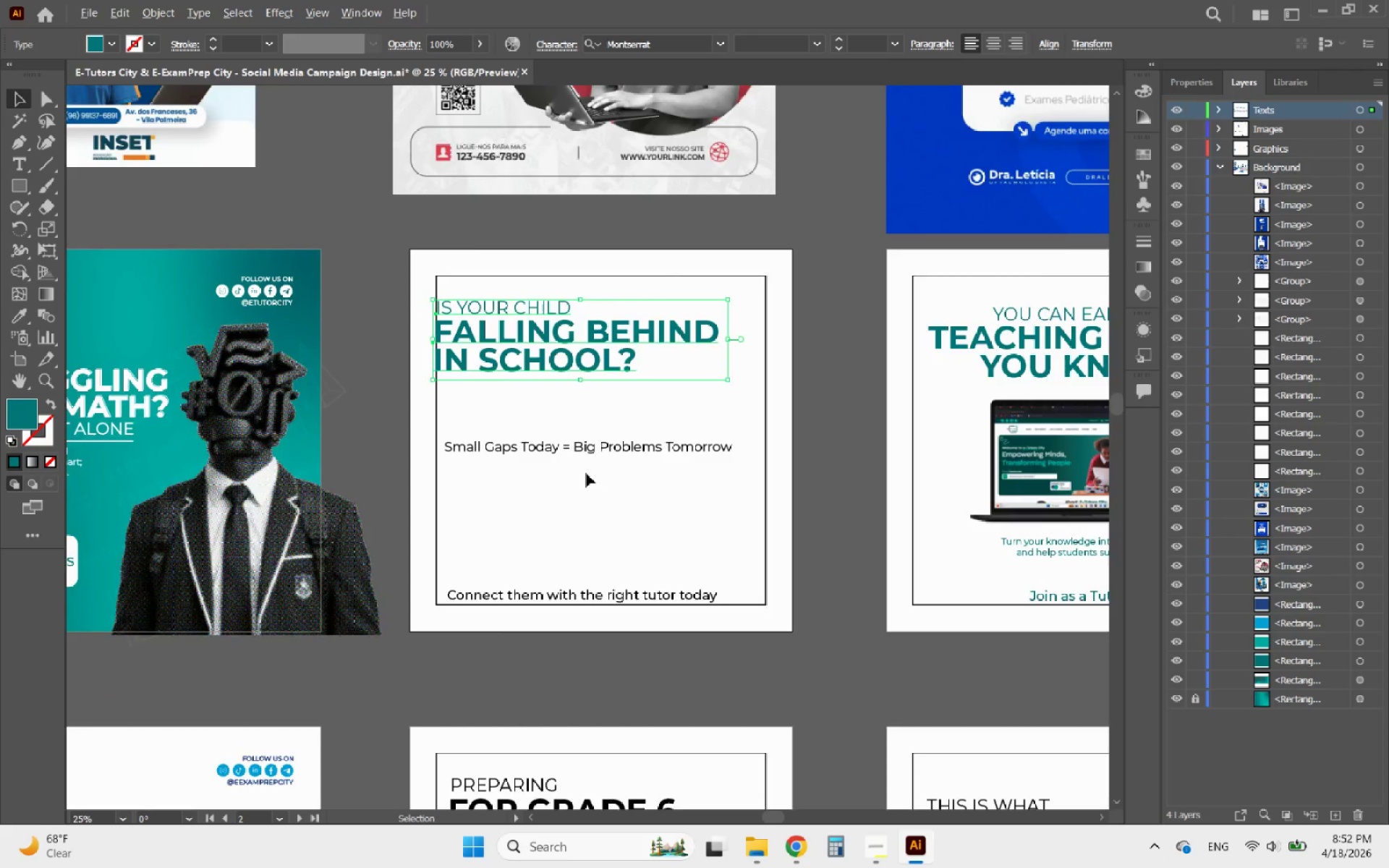 
scroll: coordinate [586, 473], scroll_direction: up, amount: 1.0
 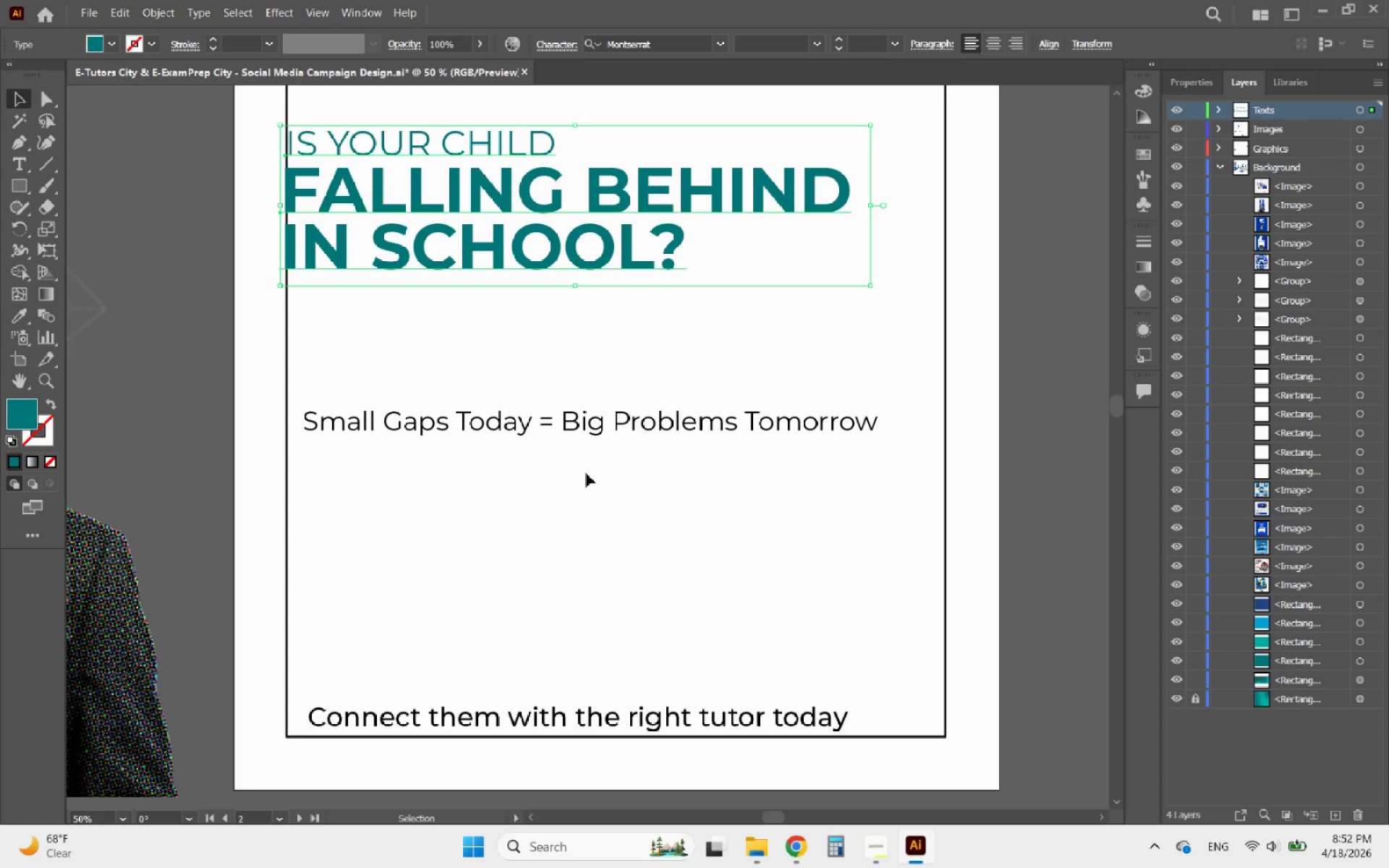 
hold_key(key=AltLeft, duration=0.85)
scroll: coordinate [534, 374], scroll_direction: down, amount: 1.0
 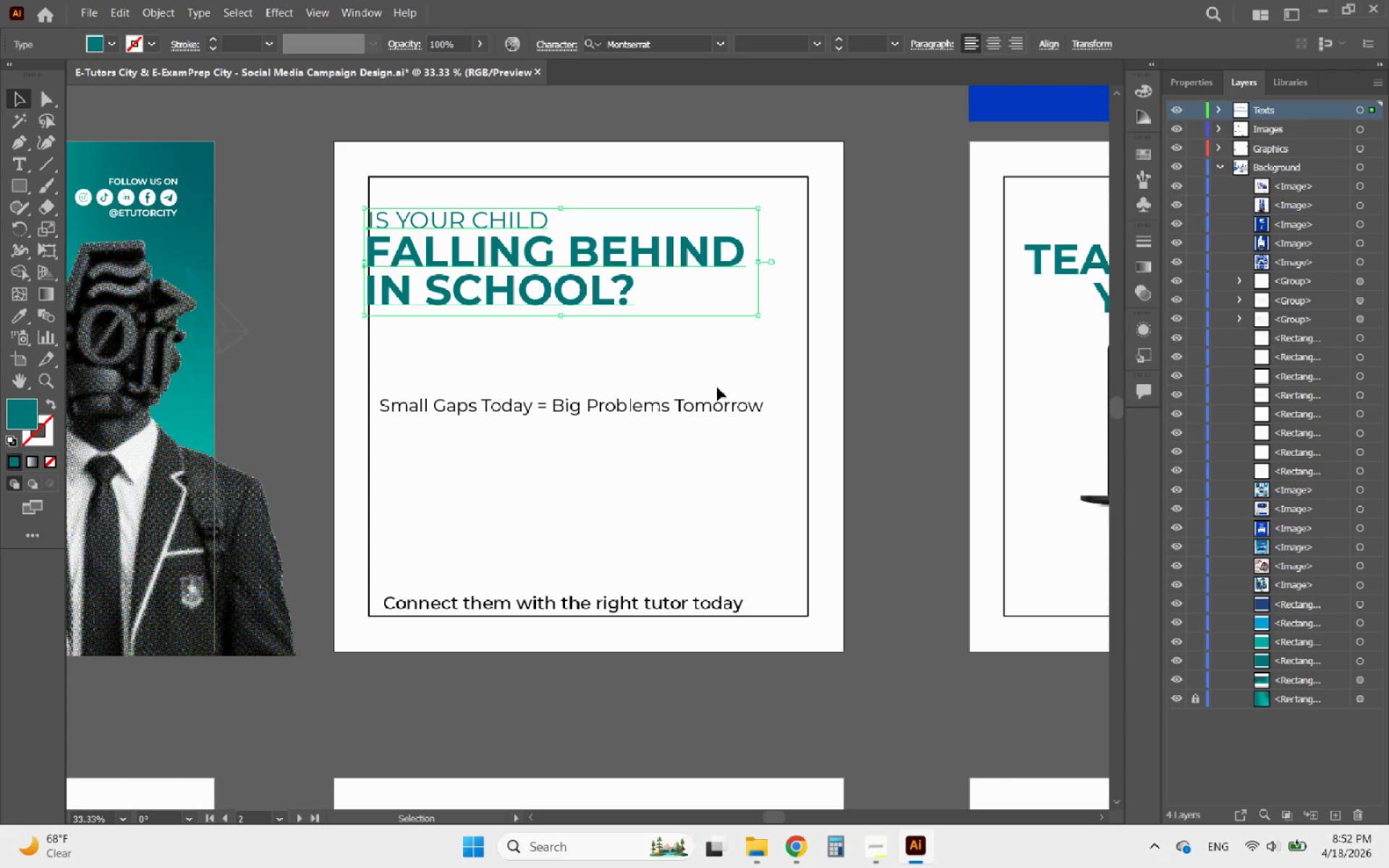 
hold_key(key=AltLeft, duration=1.12)
scroll: coordinate [555, 441], scroll_direction: up, amount: 1.0
 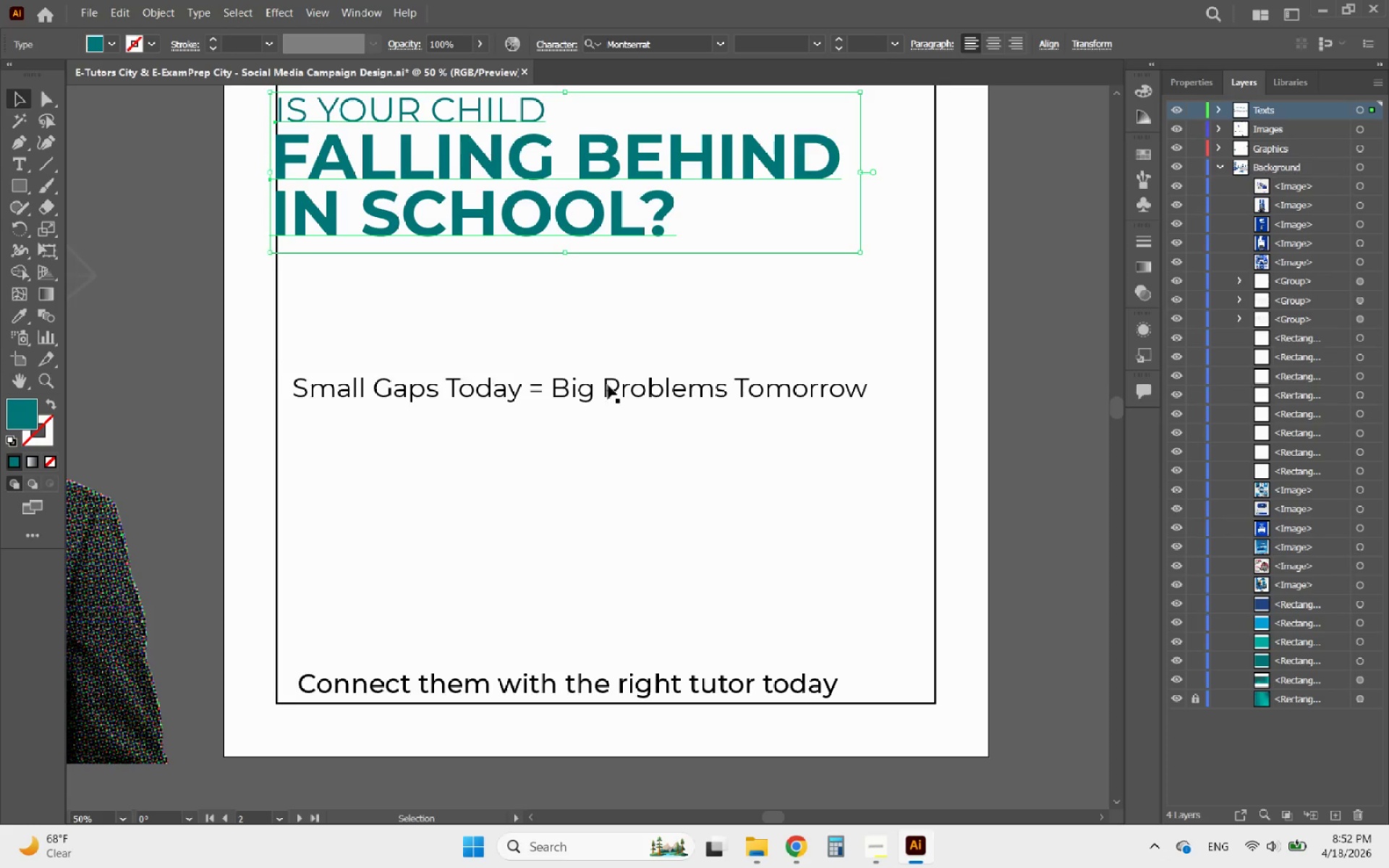 
left_click([608, 385])
 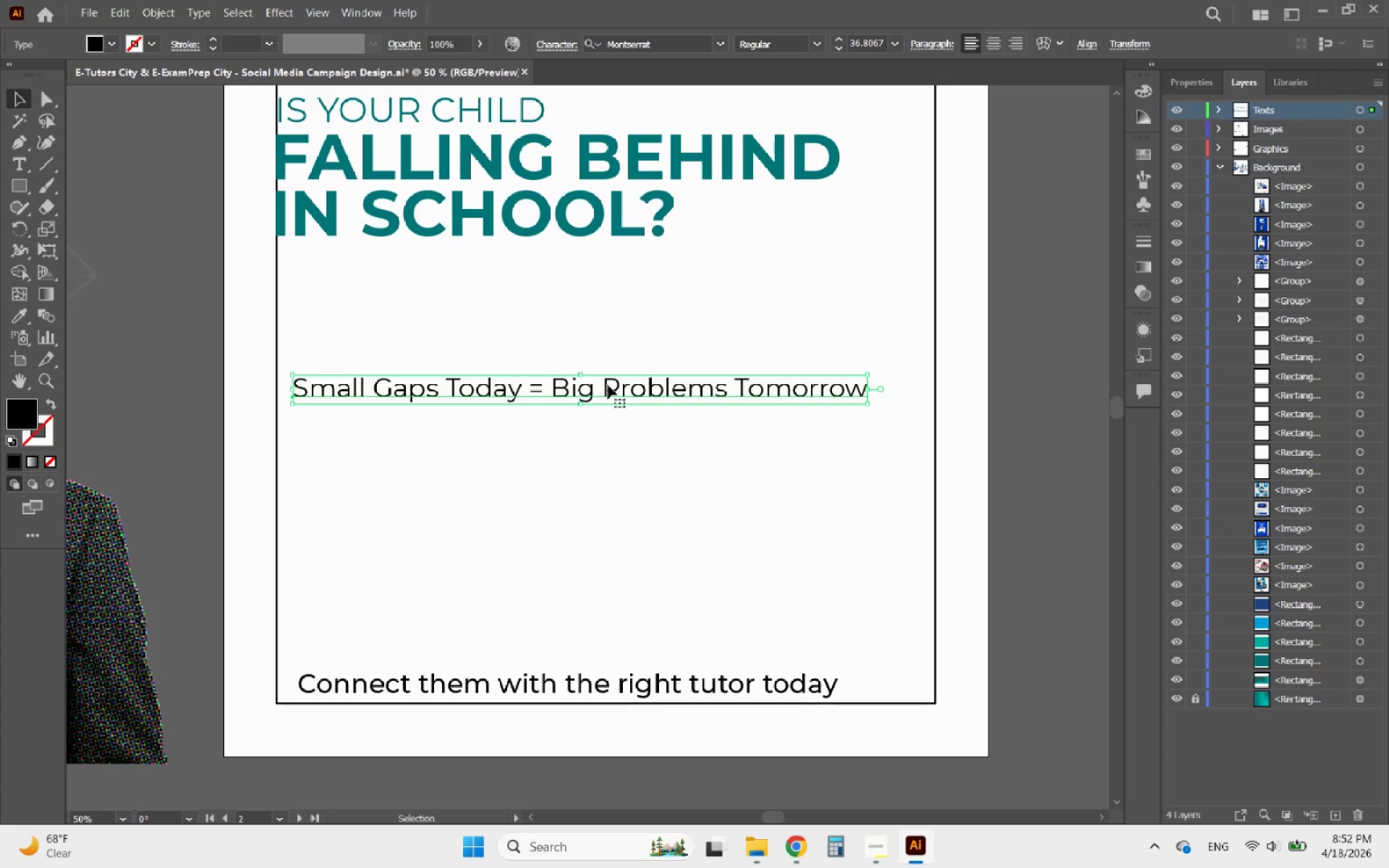 
hold_key(key=AltLeft, duration=0.81)
scroll: coordinate [725, 396], scroll_direction: down, amount: 2.0
 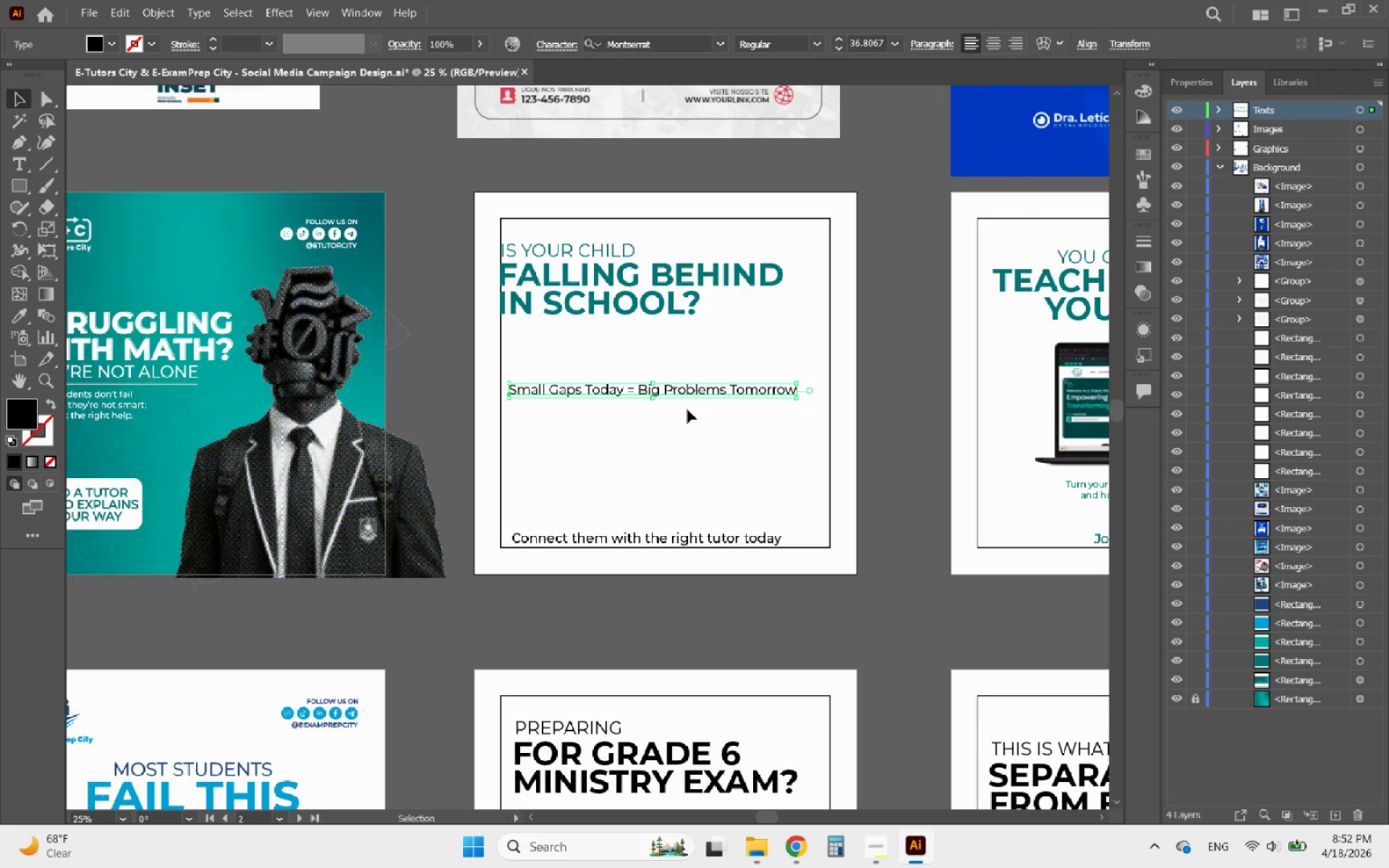 
hold_key(key=AltLeft, duration=1.69)
scroll: coordinate [652, 403], scroll_direction: up, amount: 2.0
 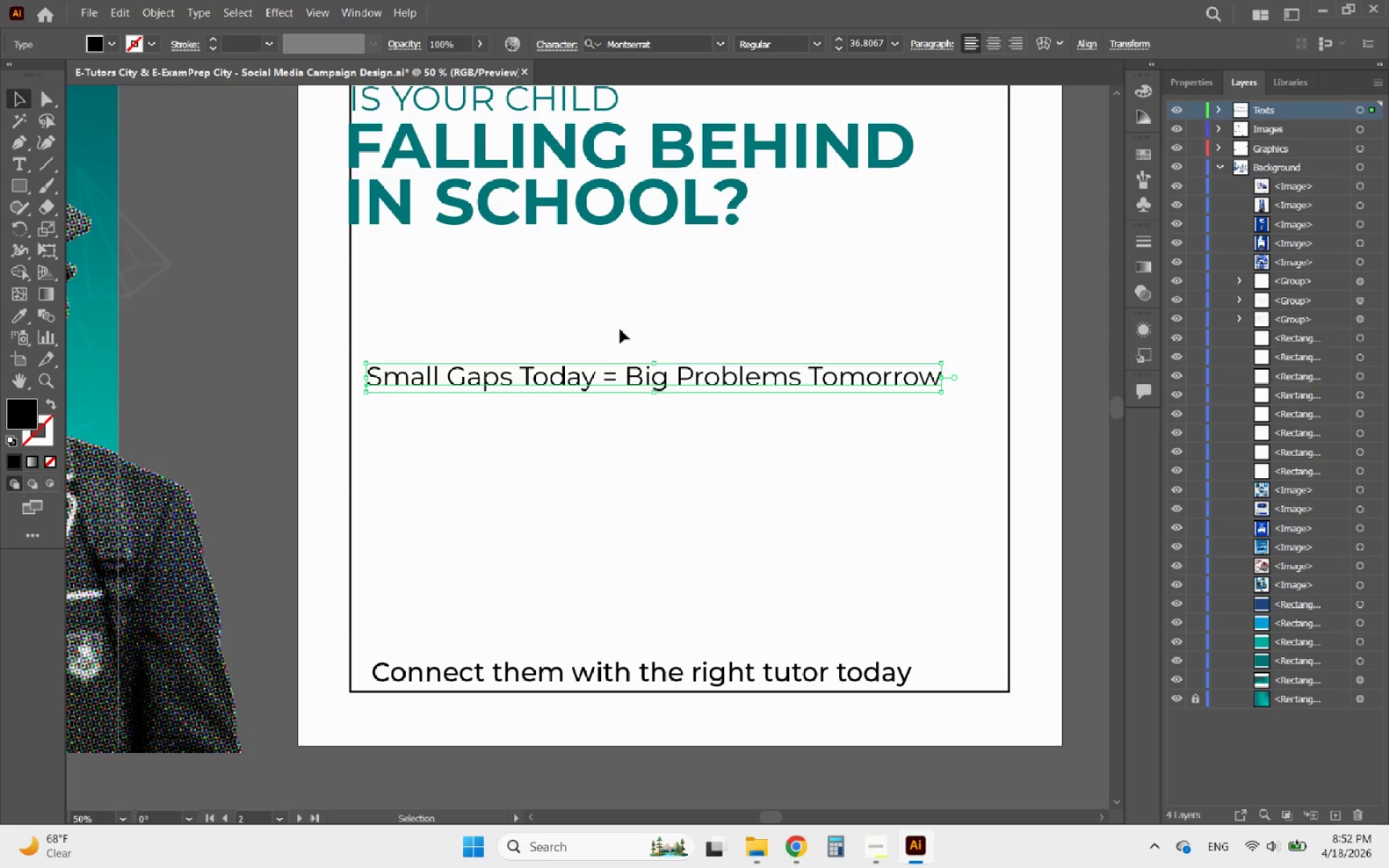 
double_click([612, 374])
 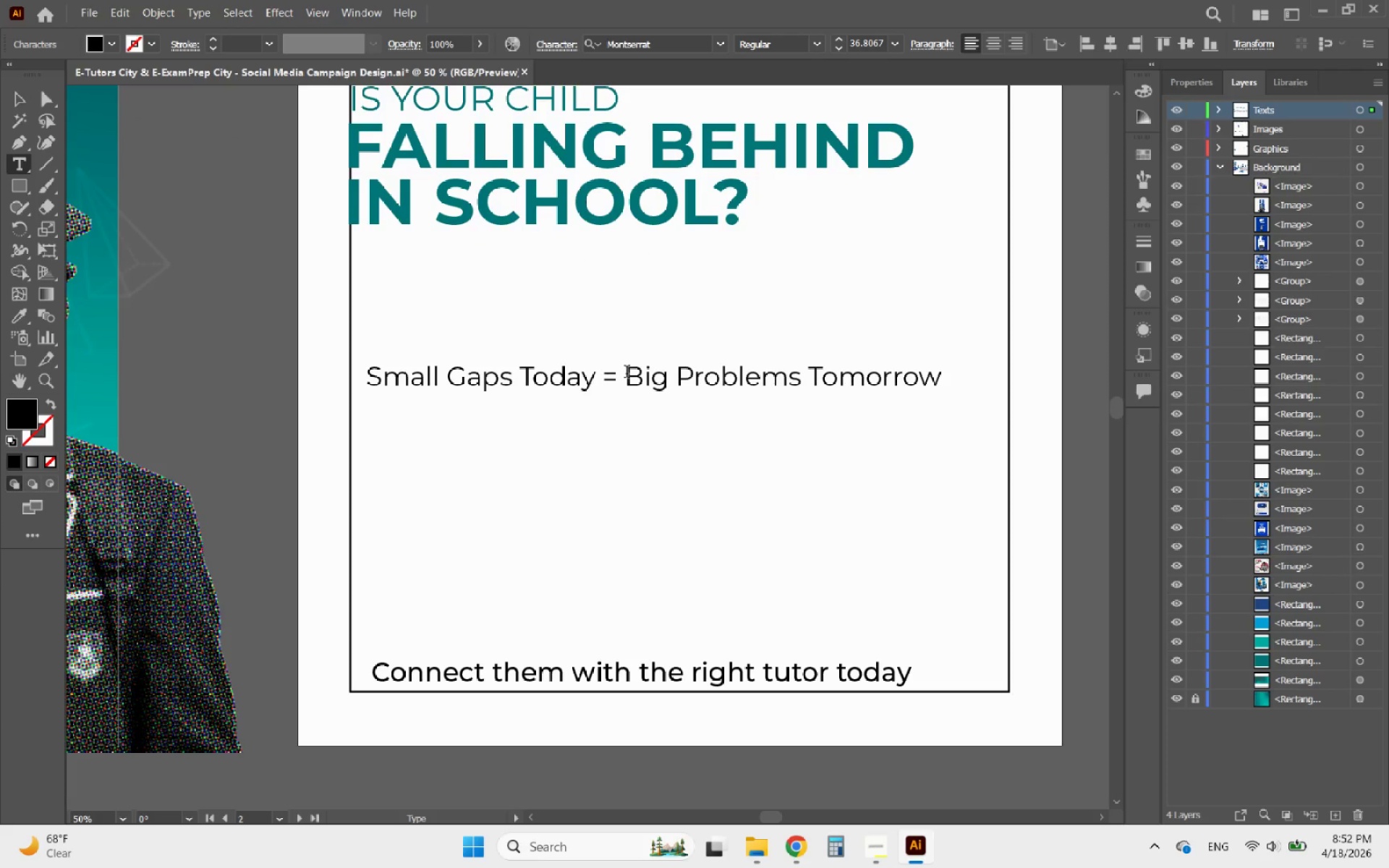 
left_click_drag(start_coordinate=[626, 373], to_coordinate=[593, 377])
 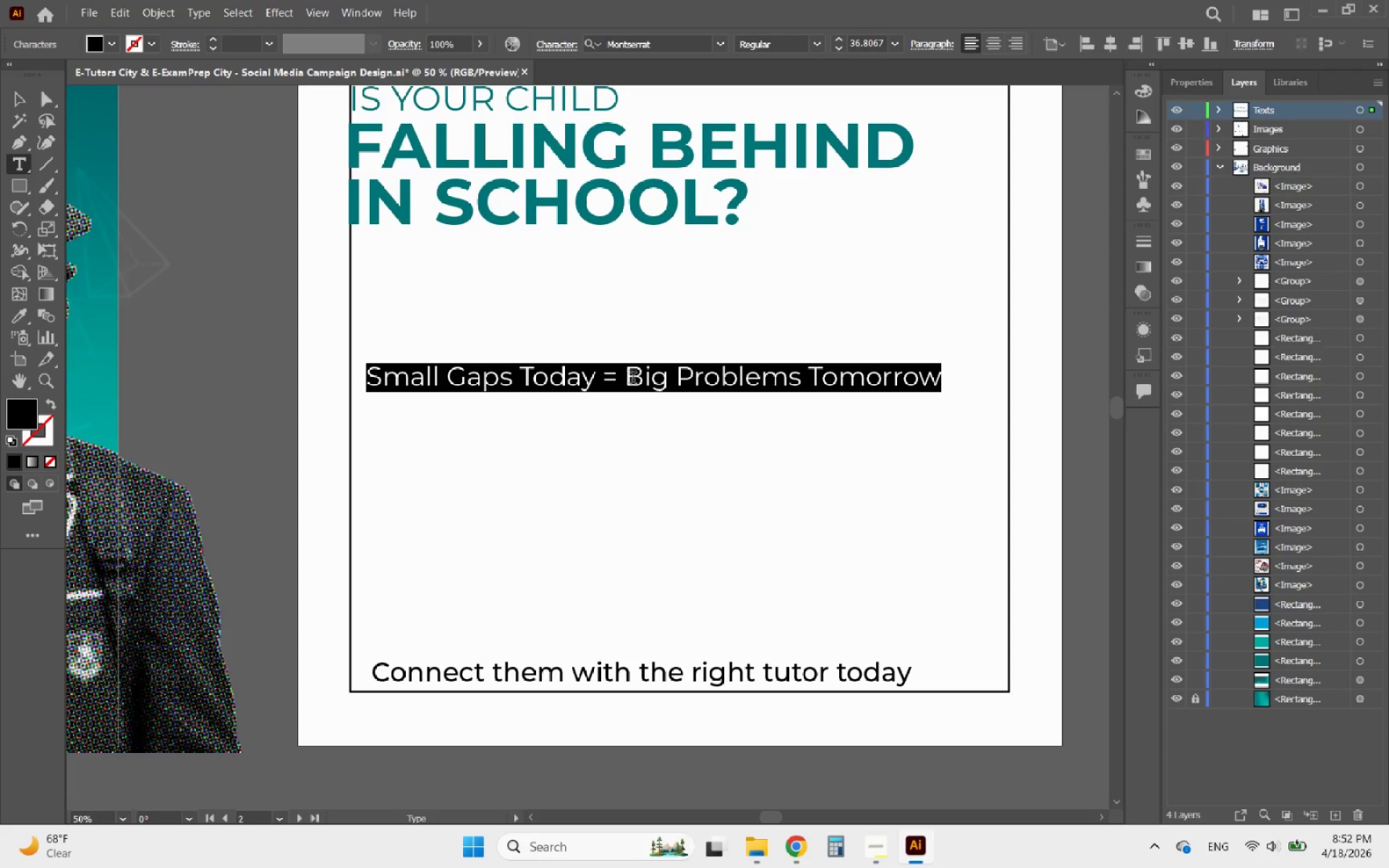 
left_click([633, 380])
 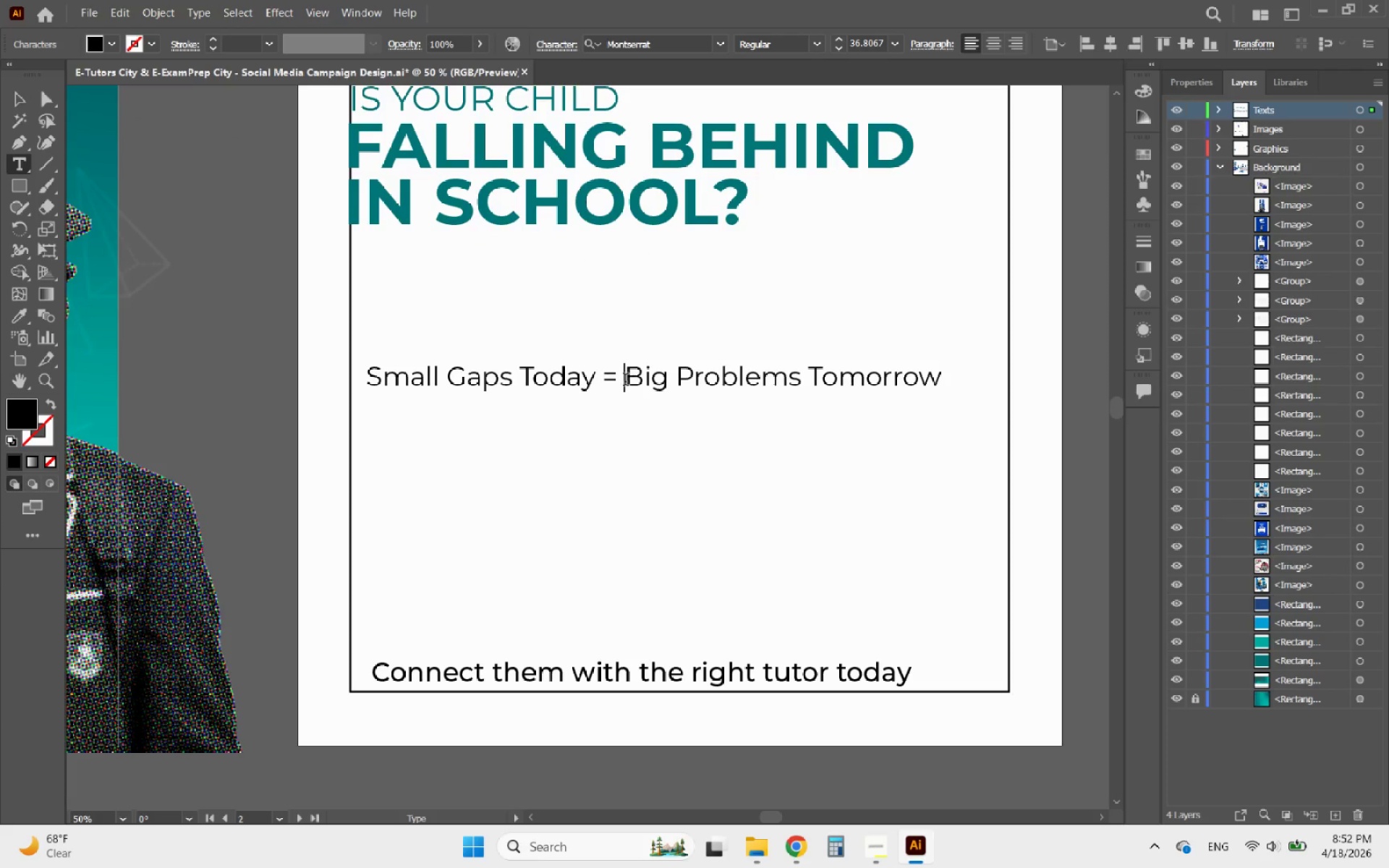 
left_click_drag(start_coordinate=[625, 381], to_coordinate=[595, 386])
 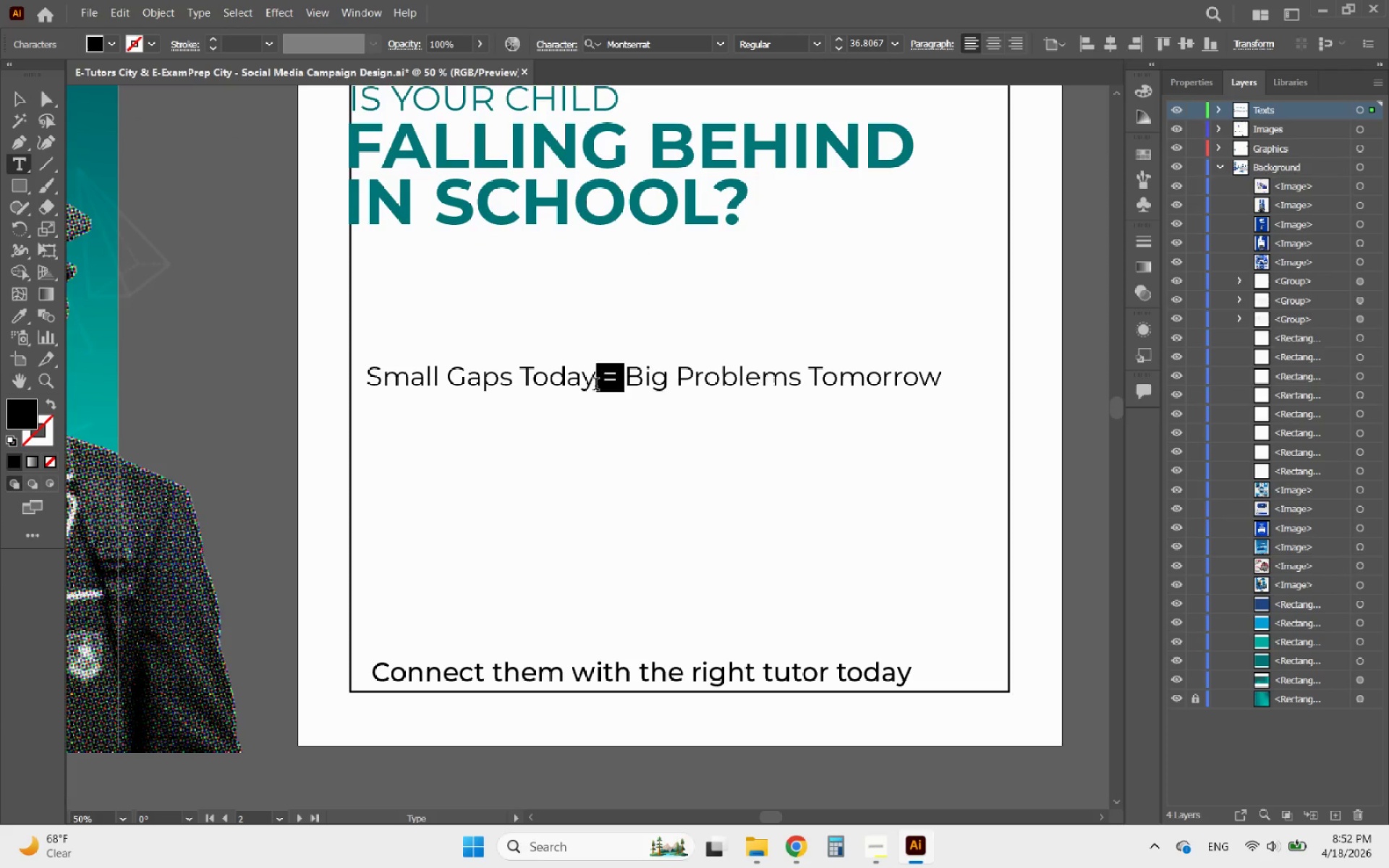 
key(Backspace)
 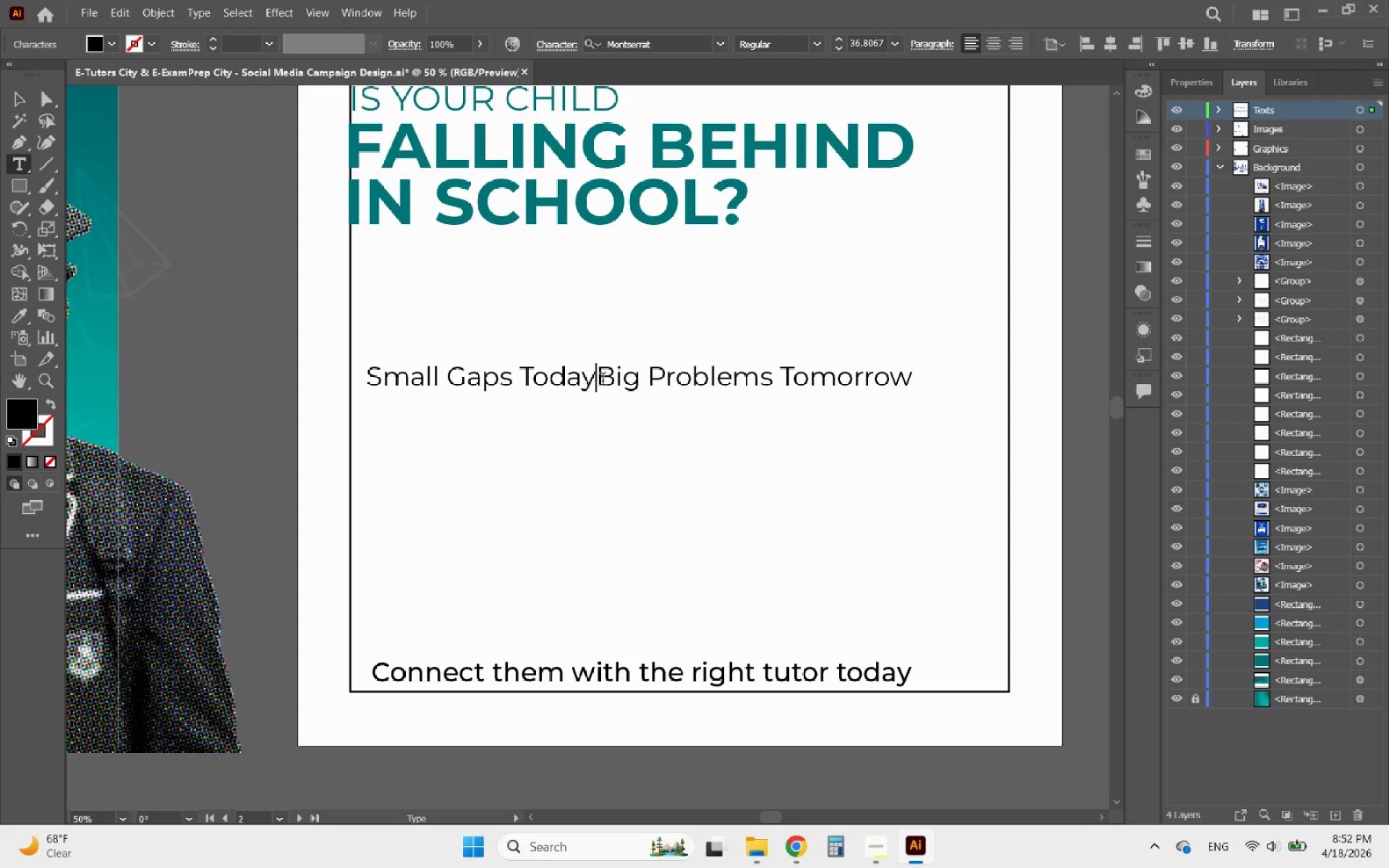 
left_click_drag(start_coordinate=[602, 380], to_coordinate=[997, 391])
 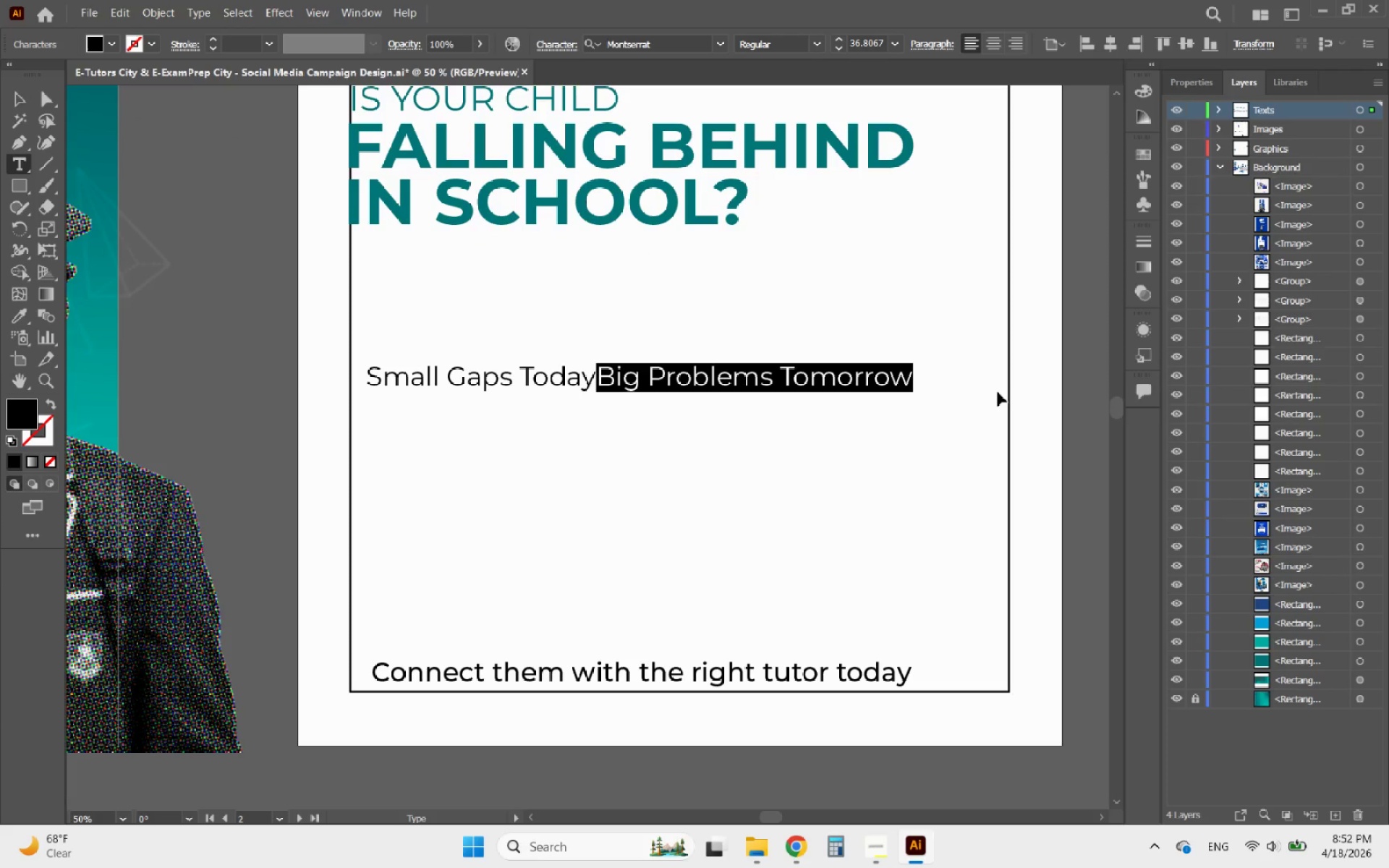 
key(Control+X)
 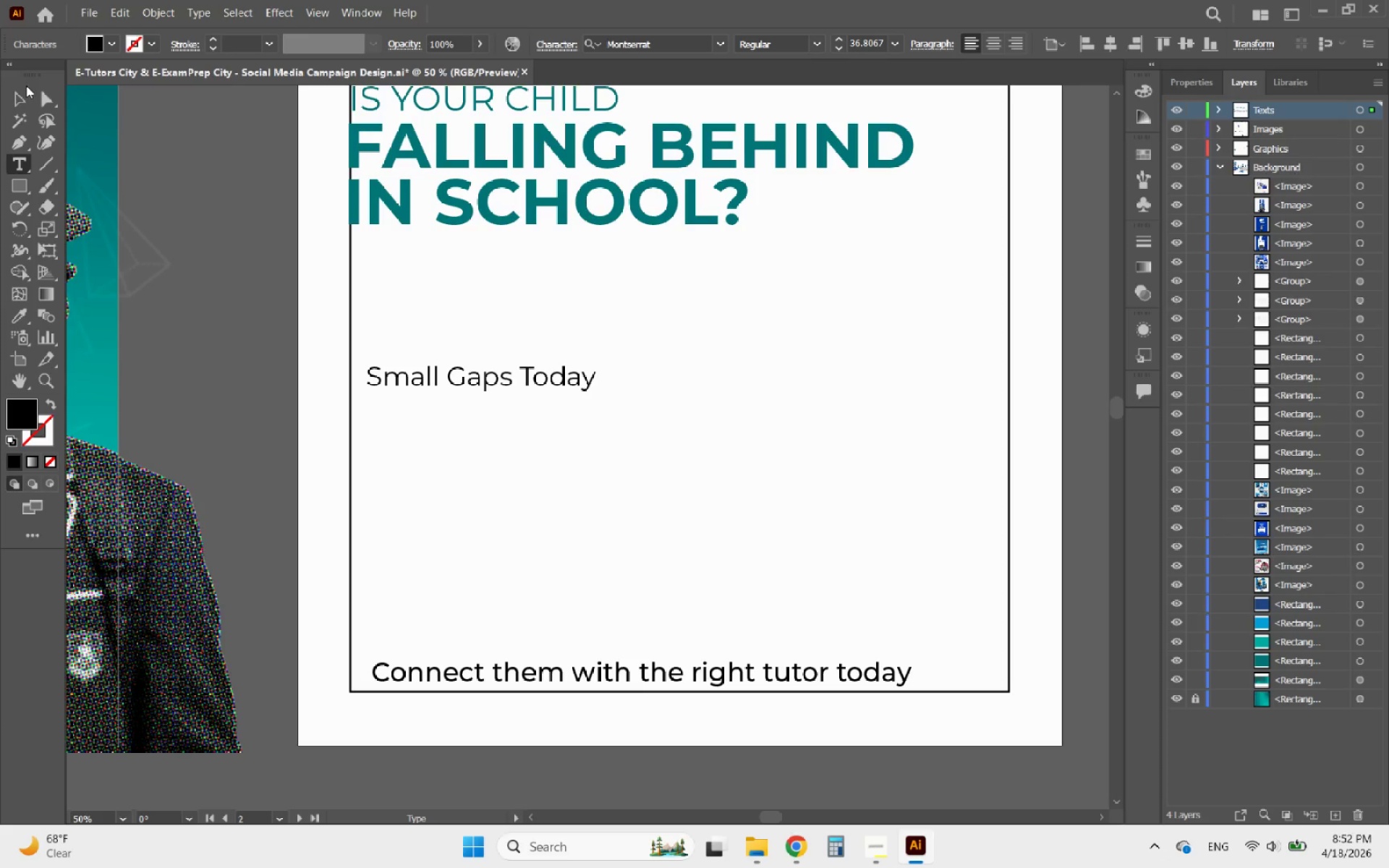 
left_click([27, 93])
 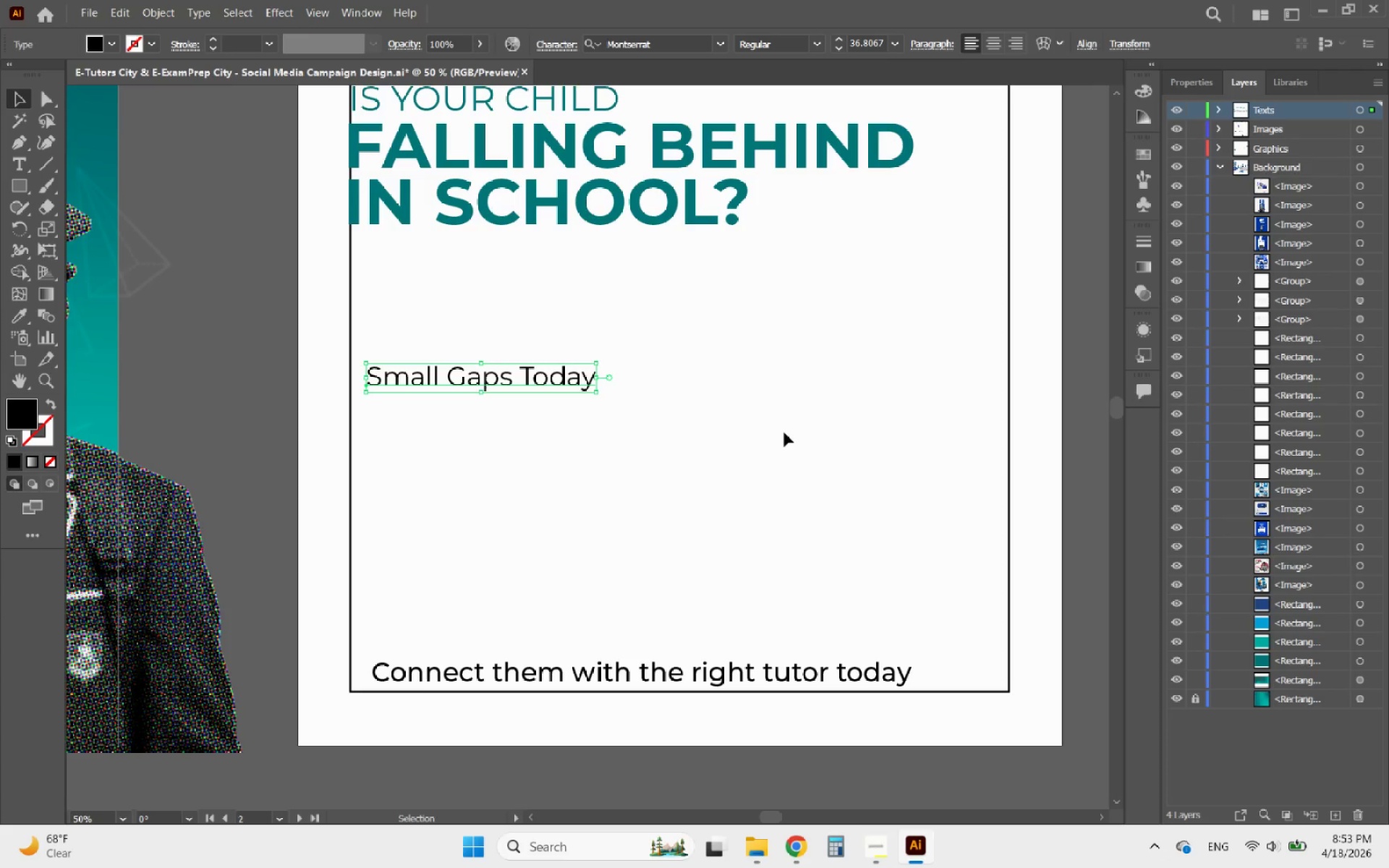 
left_click([778, 431])
 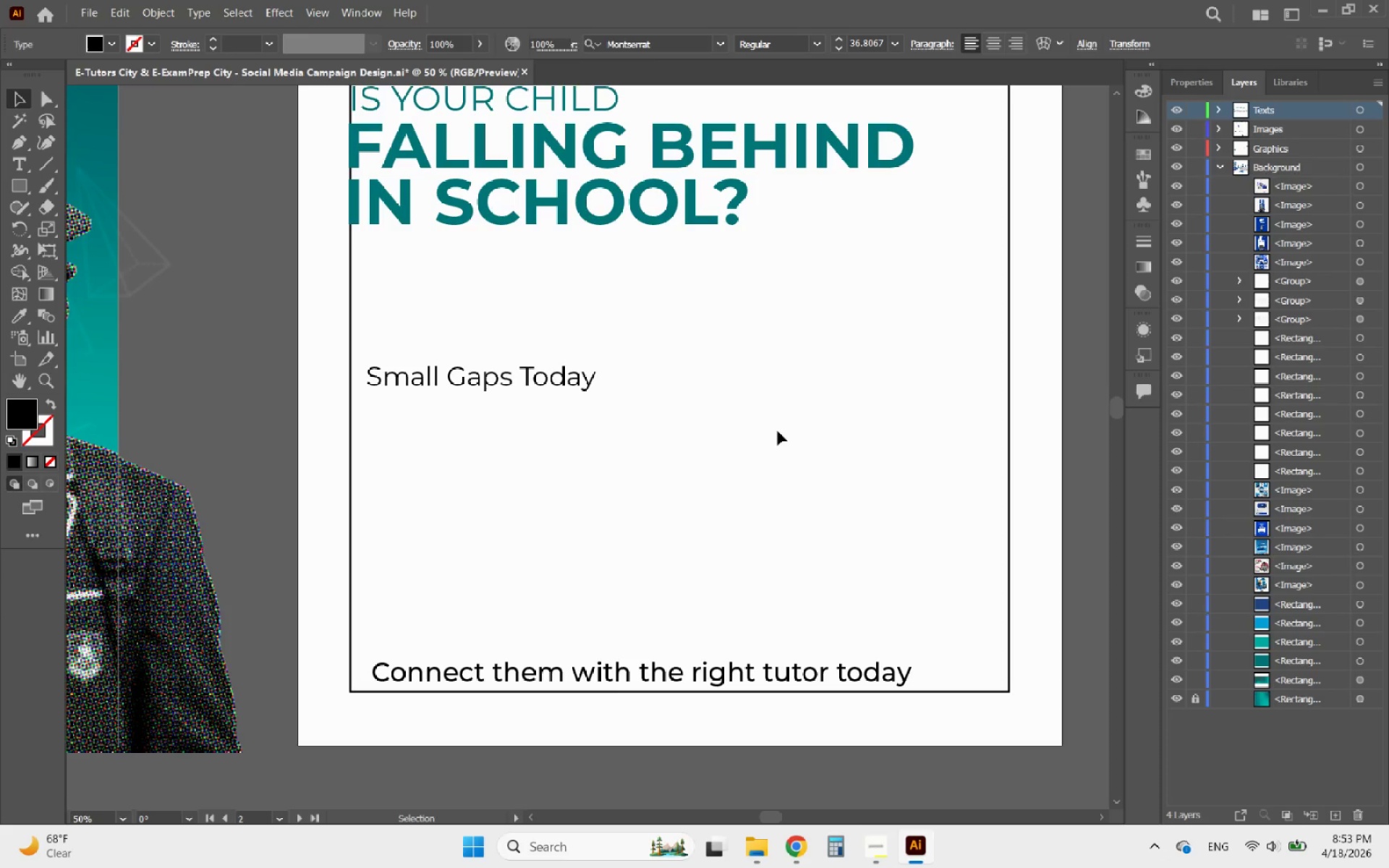 
key(Control+V)
 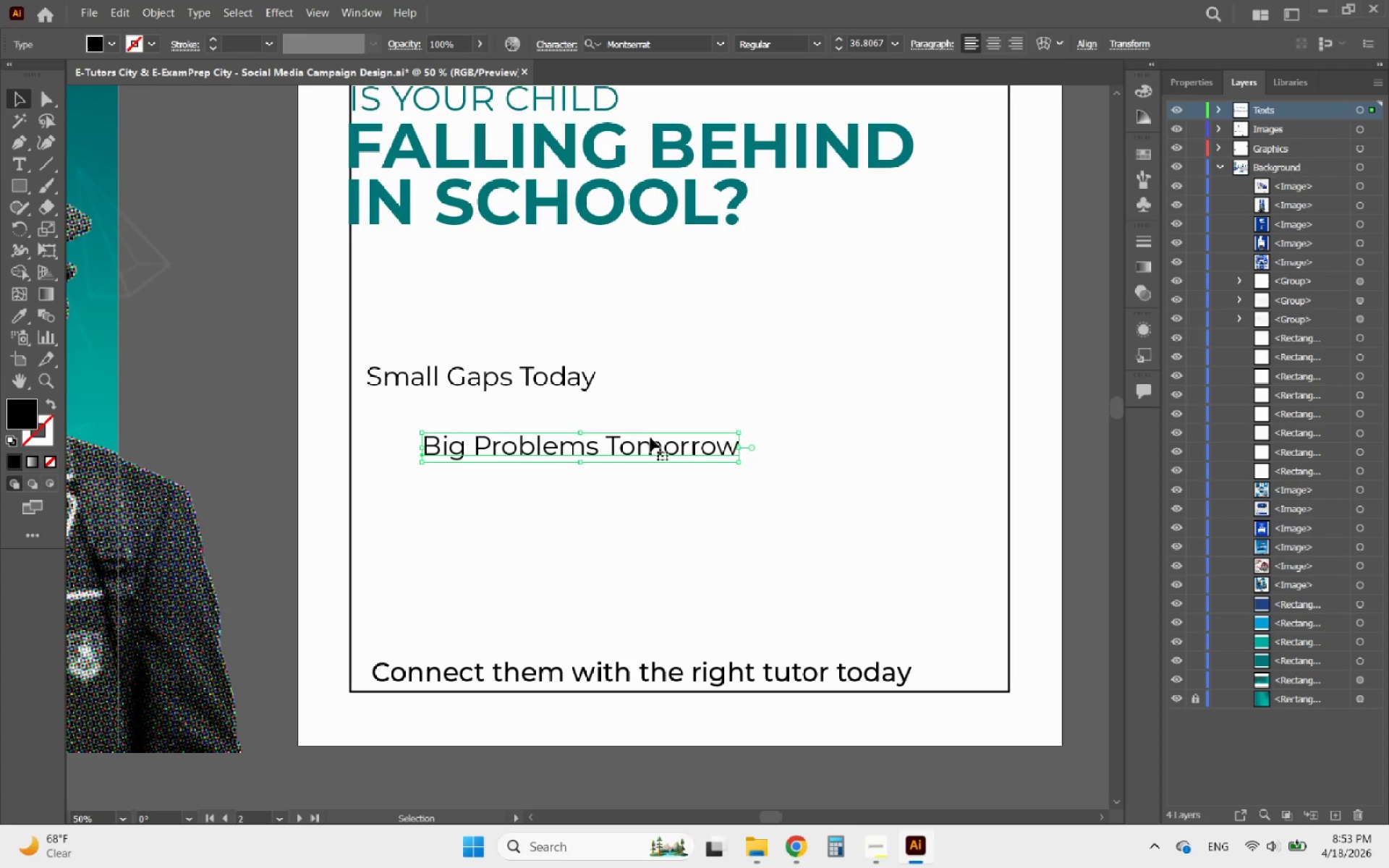 
left_click_drag(start_coordinate=[646, 442], to_coordinate=[799, 466])
 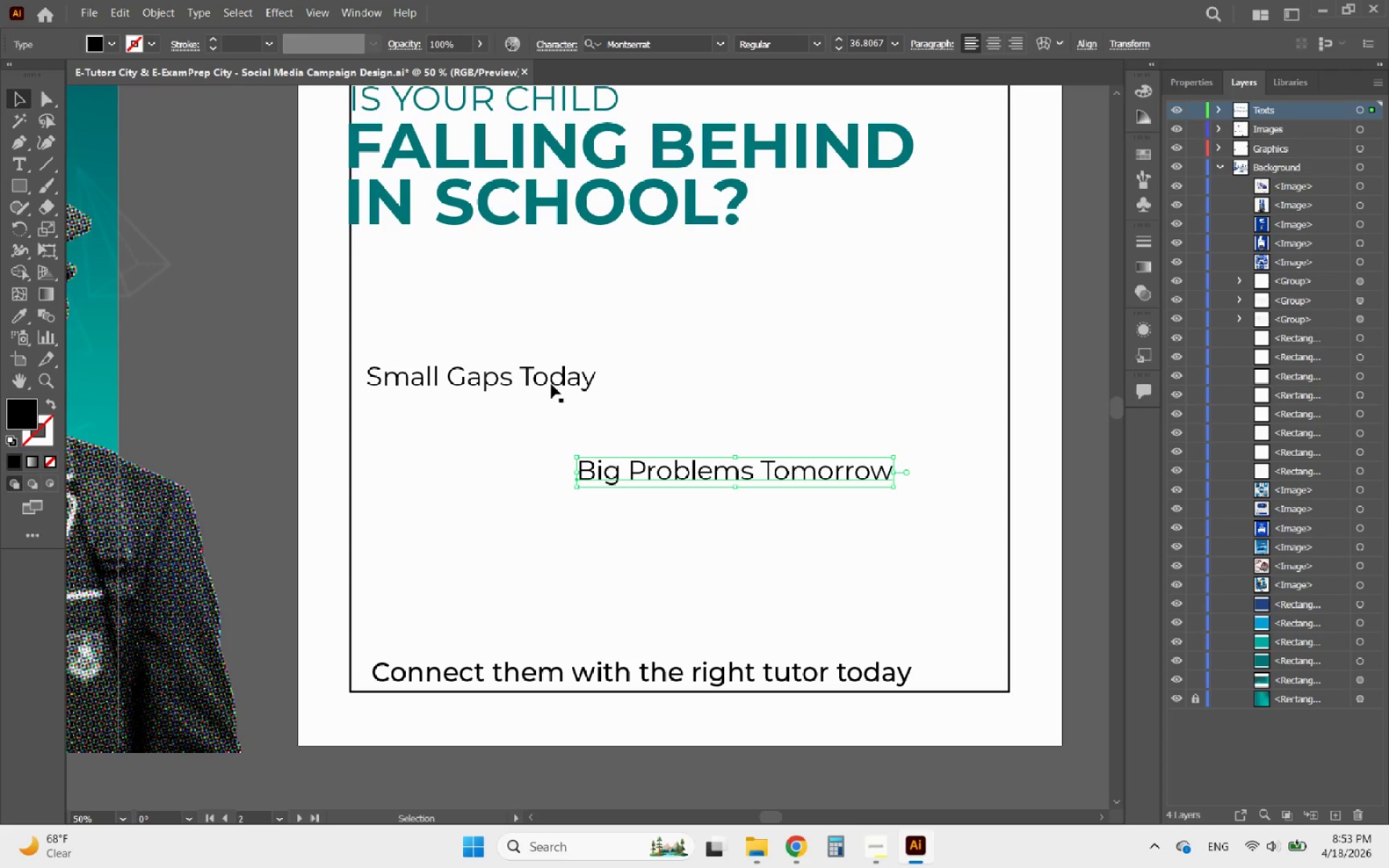 
left_click([551, 384])
 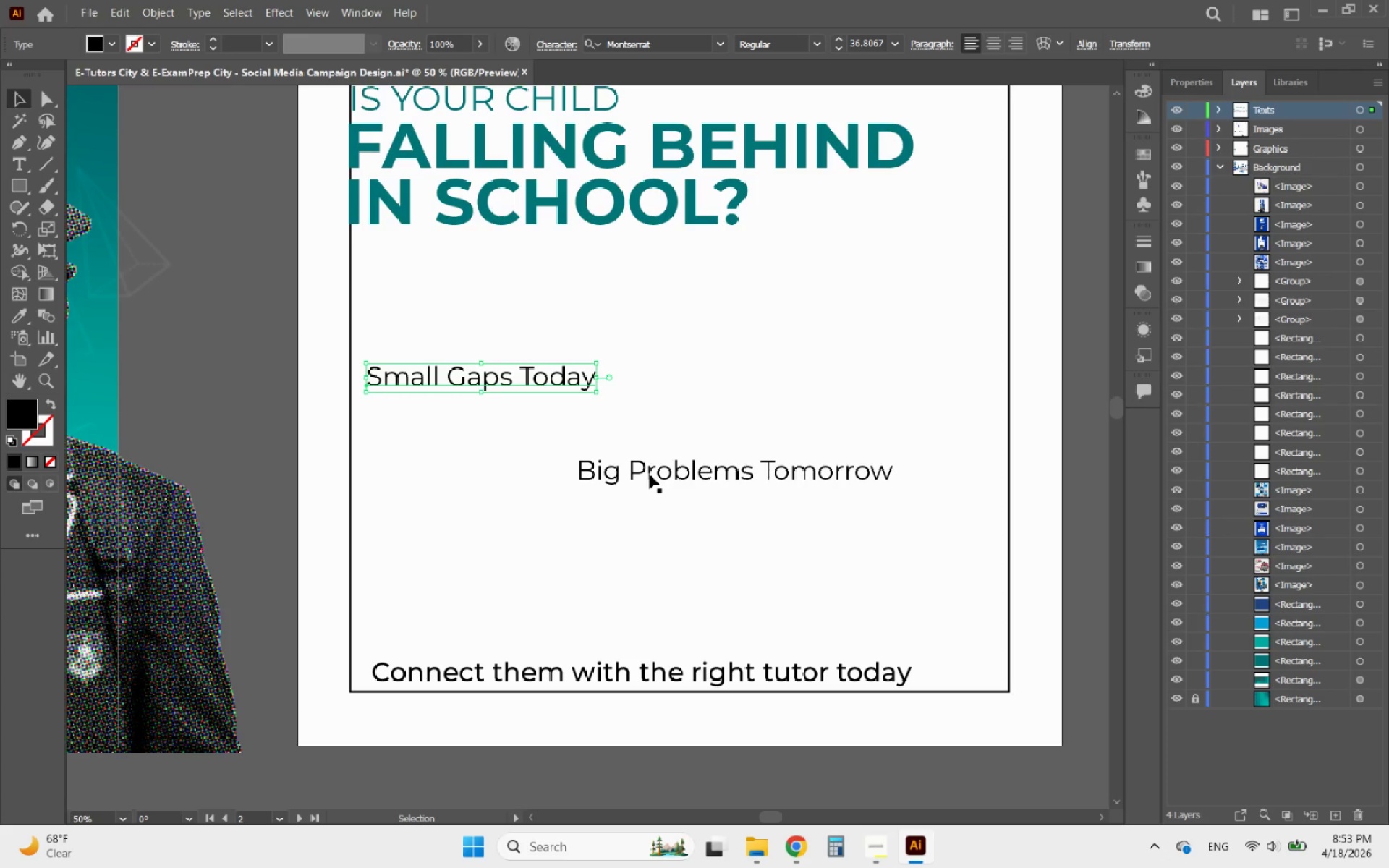 
hold_key(key=ShiftLeft, duration=0.43)
left_click([650, 475])
 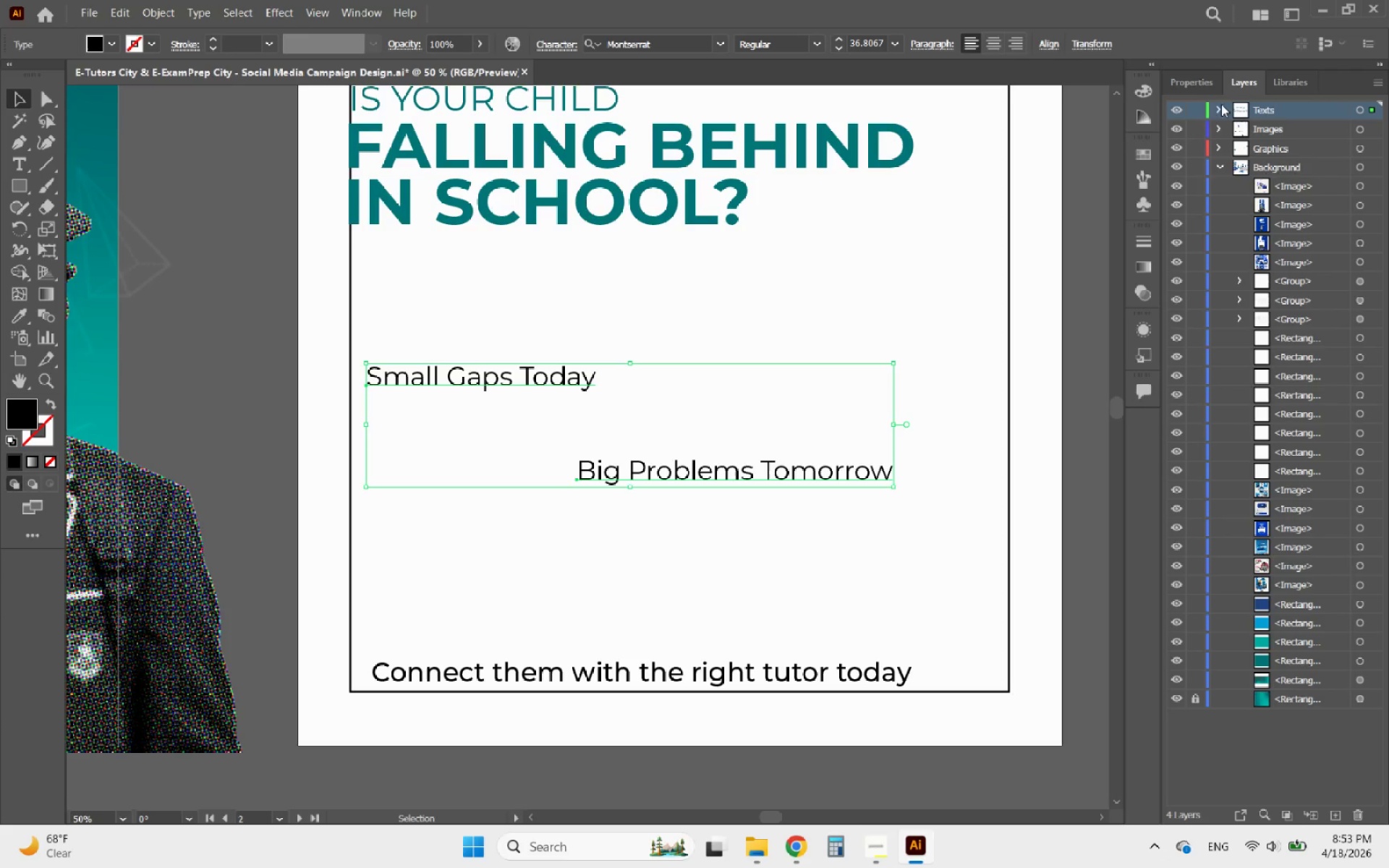 
left_click([1196, 89])
 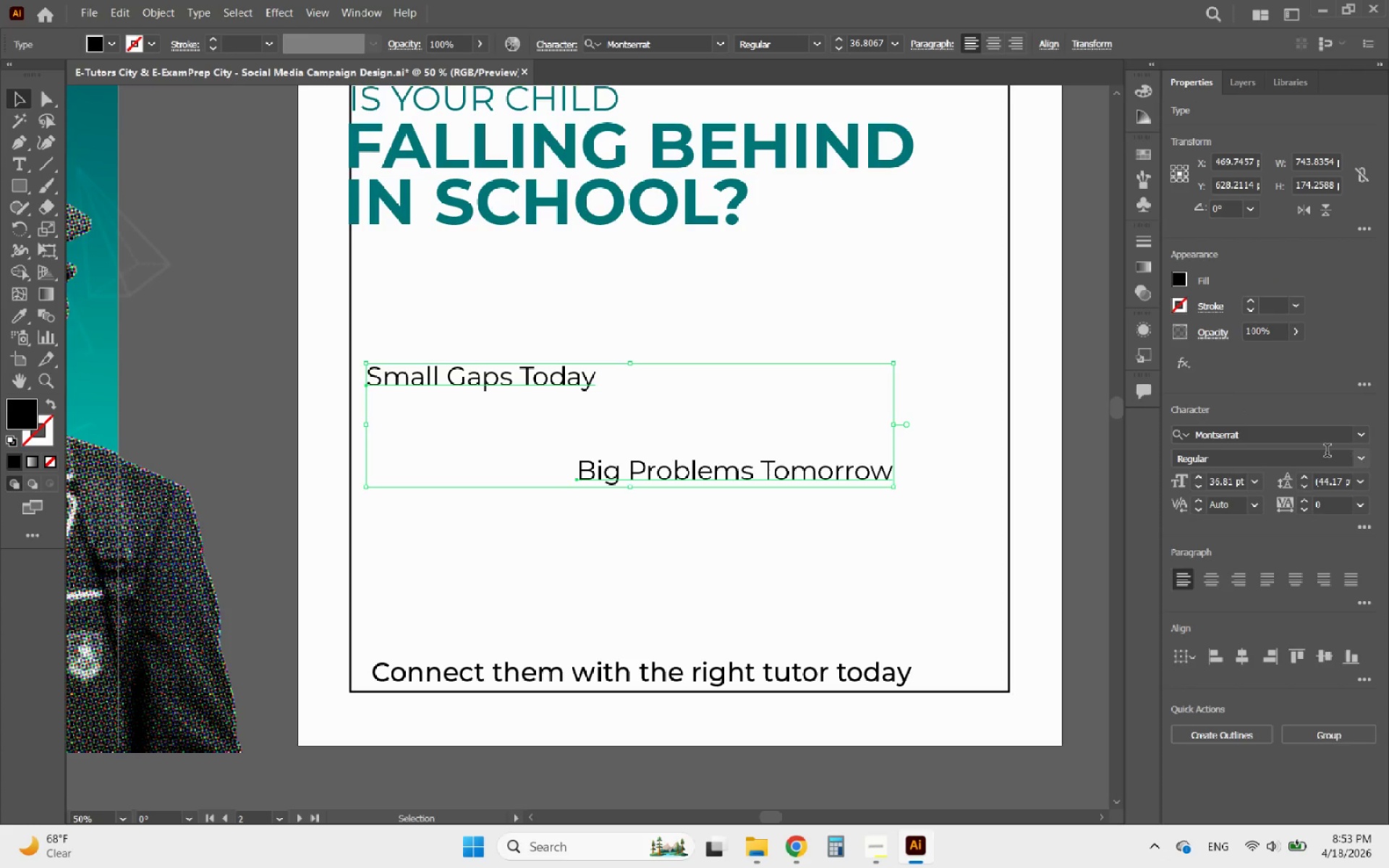 
left_click([1361, 460])
 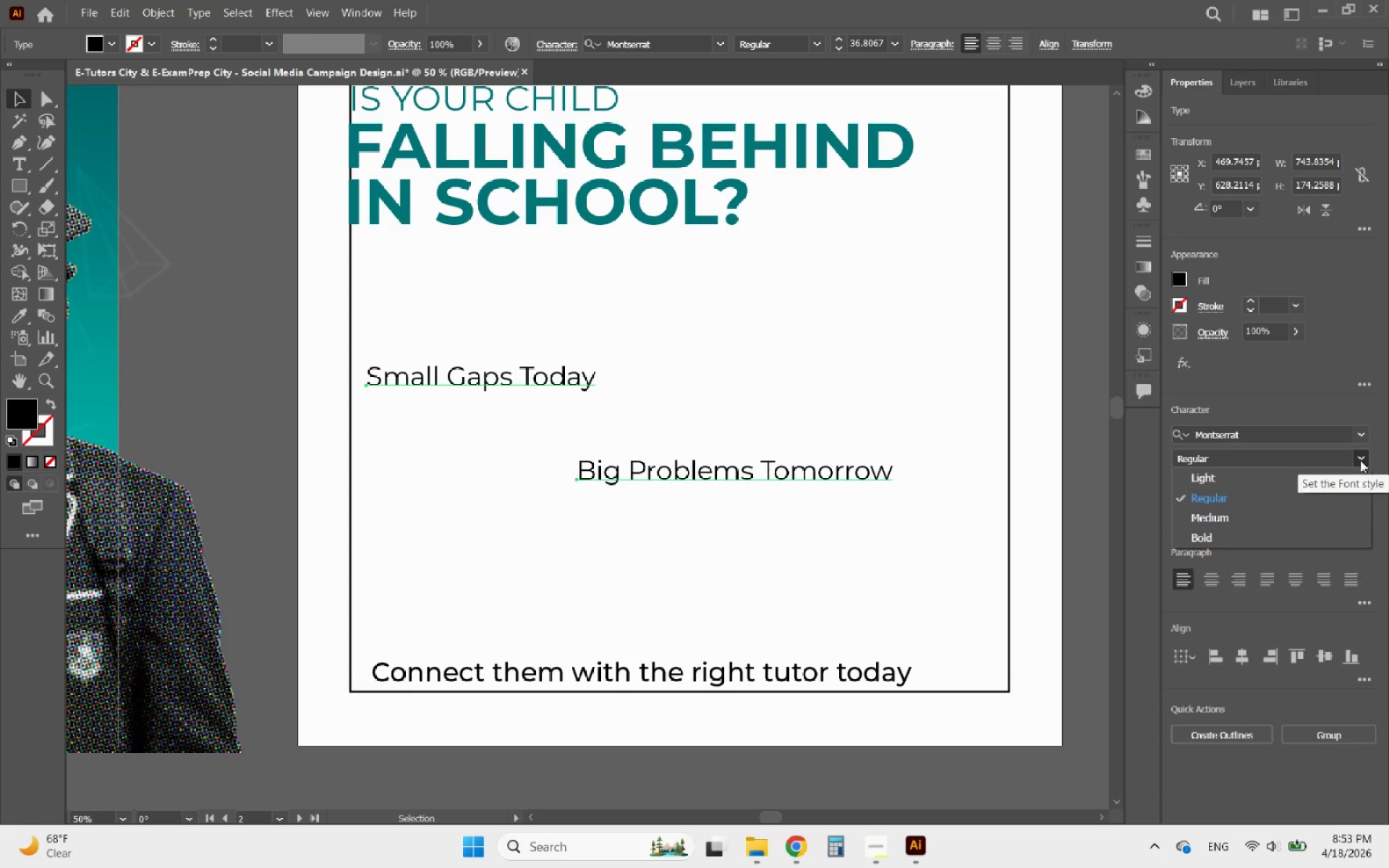 
left_click([1360, 460])
 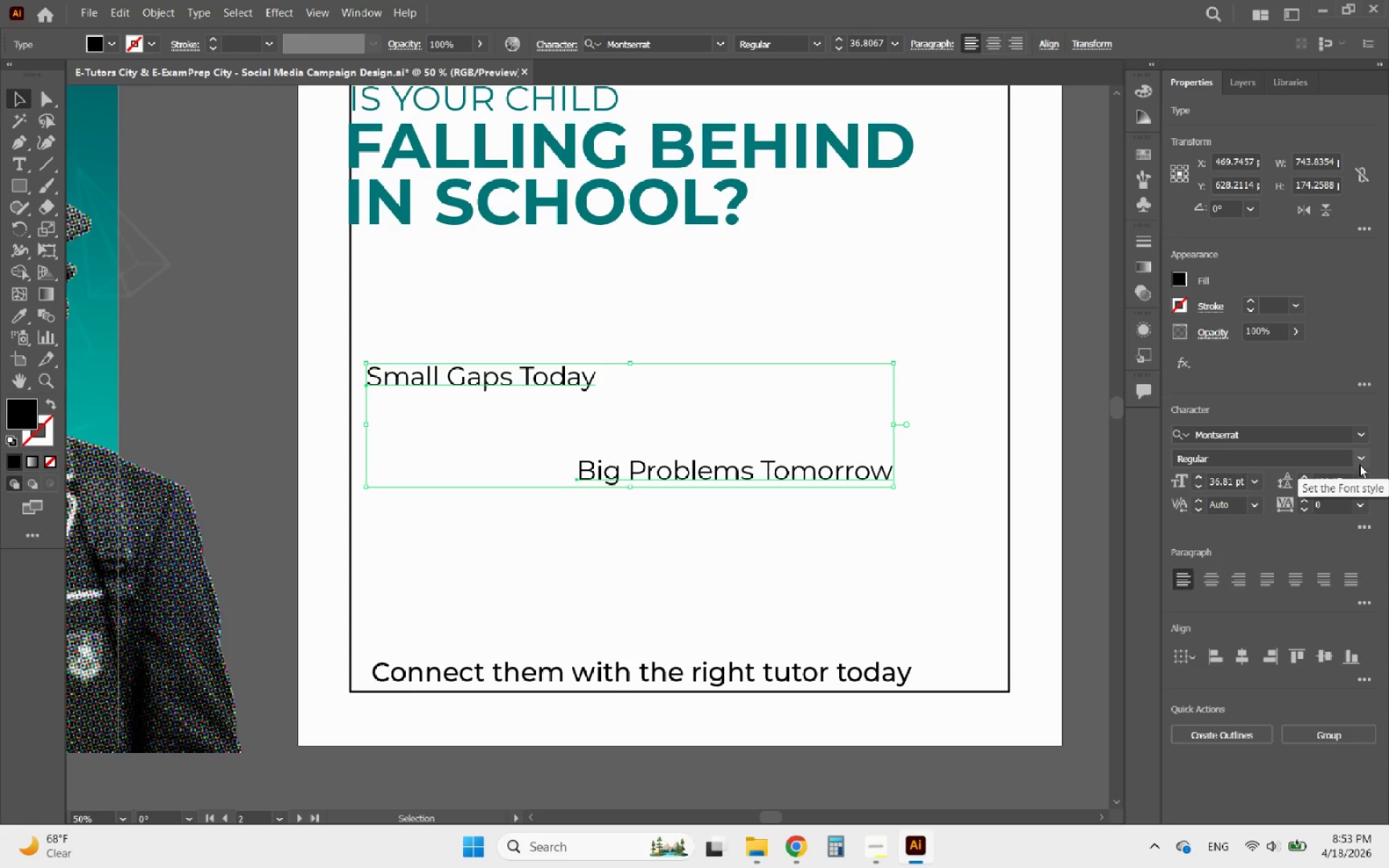 
left_click([1359, 461])
 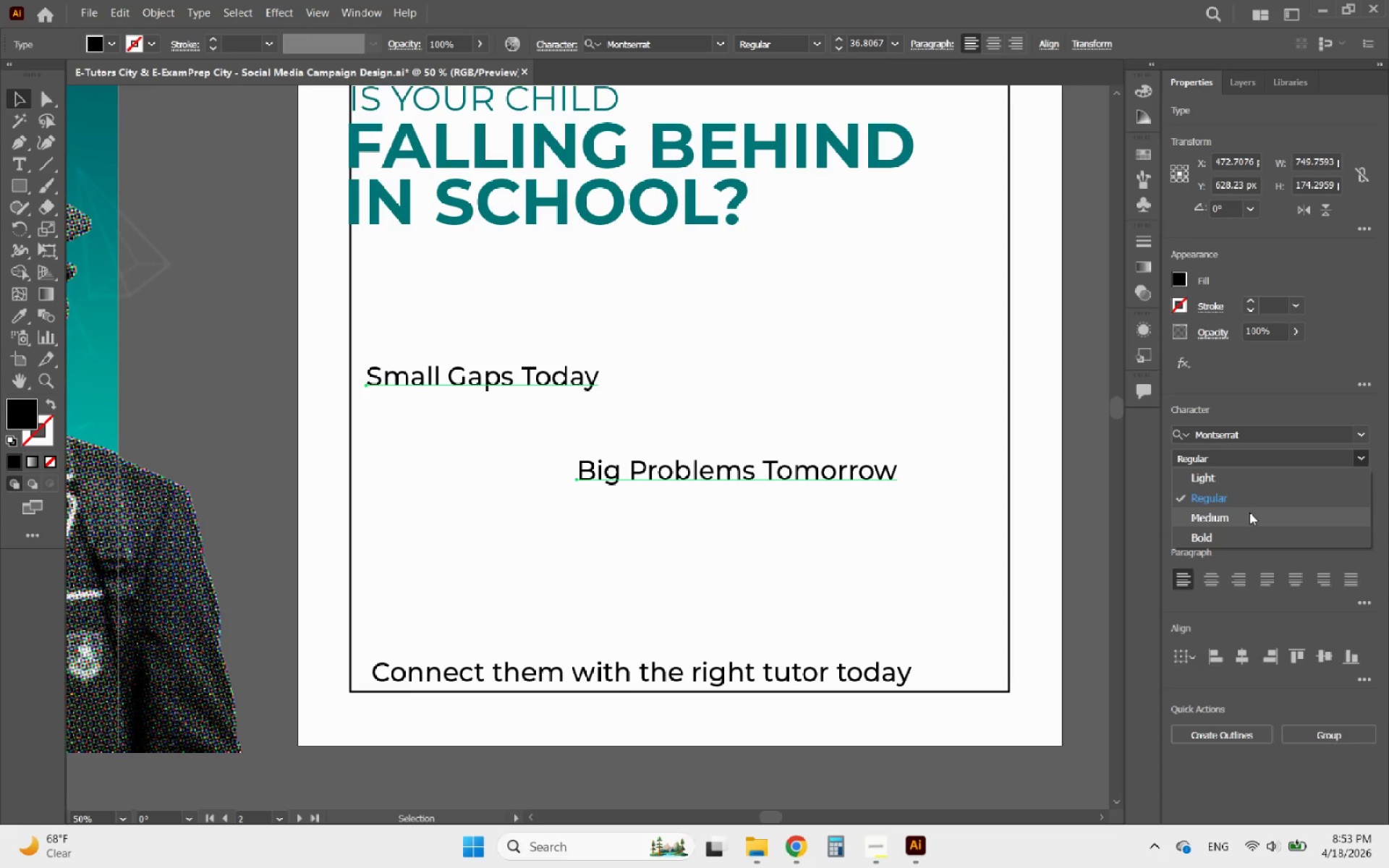 
left_click([1248, 513])
 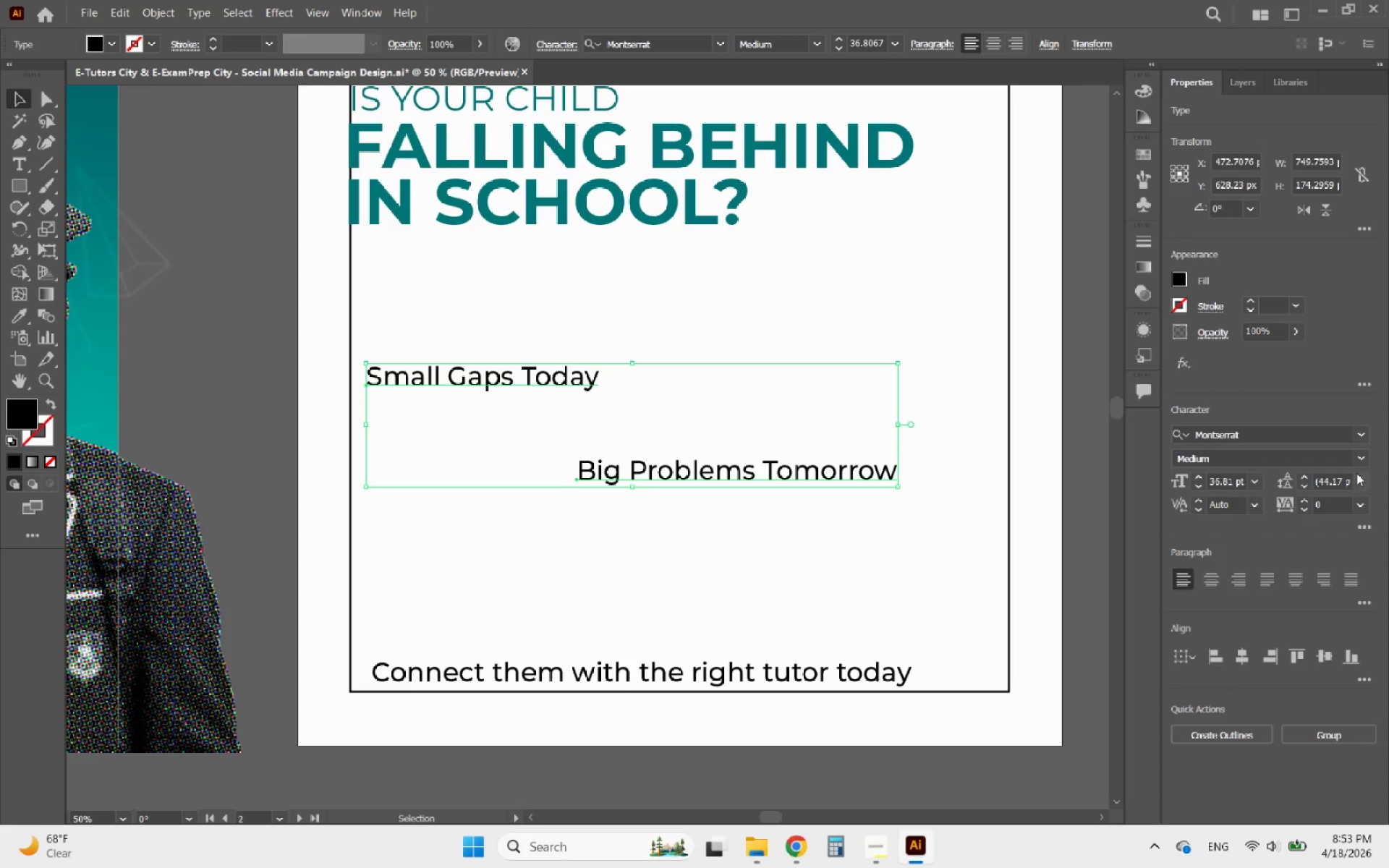 
left_click([1356, 459])
 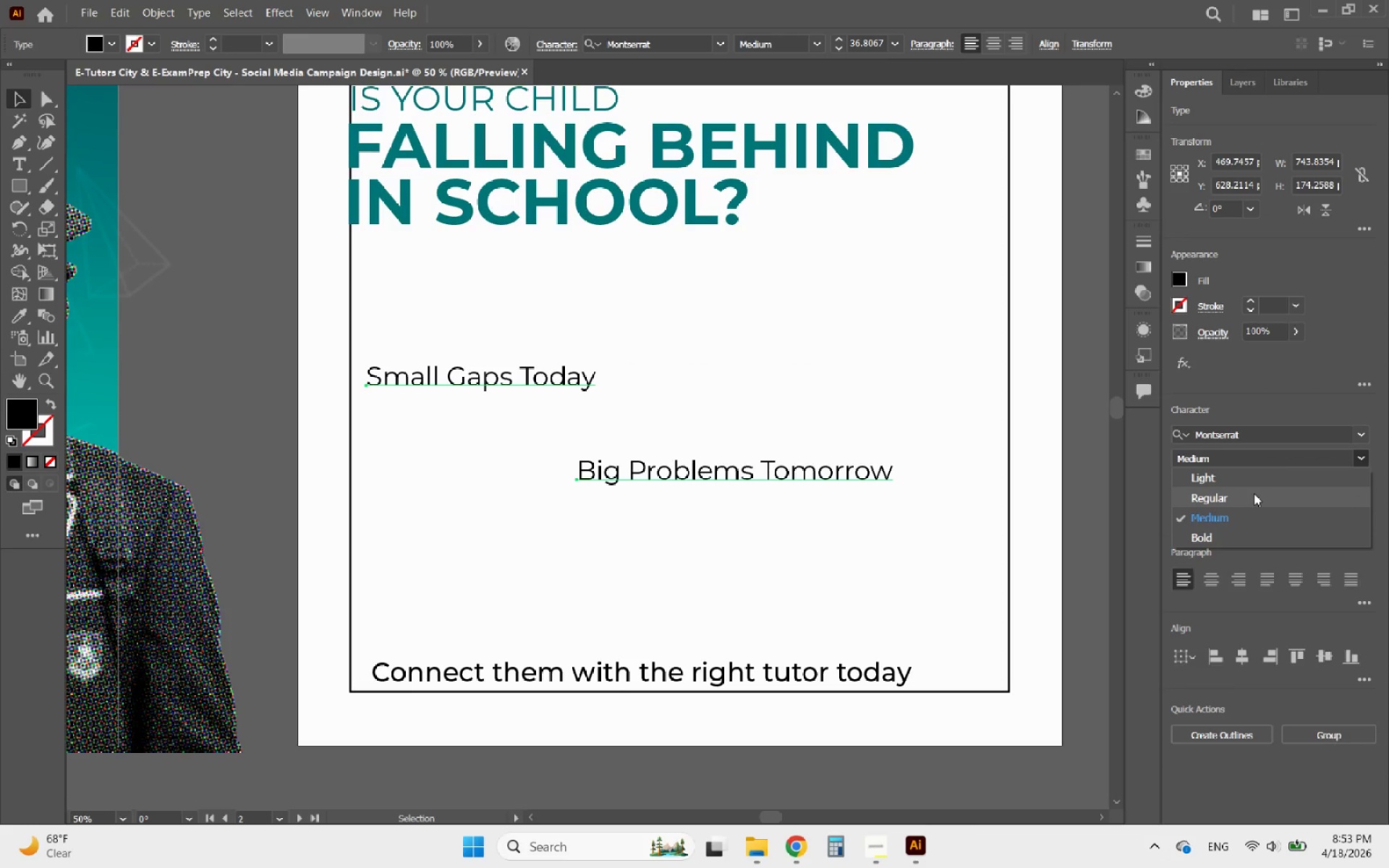 
left_click([1254, 493])
 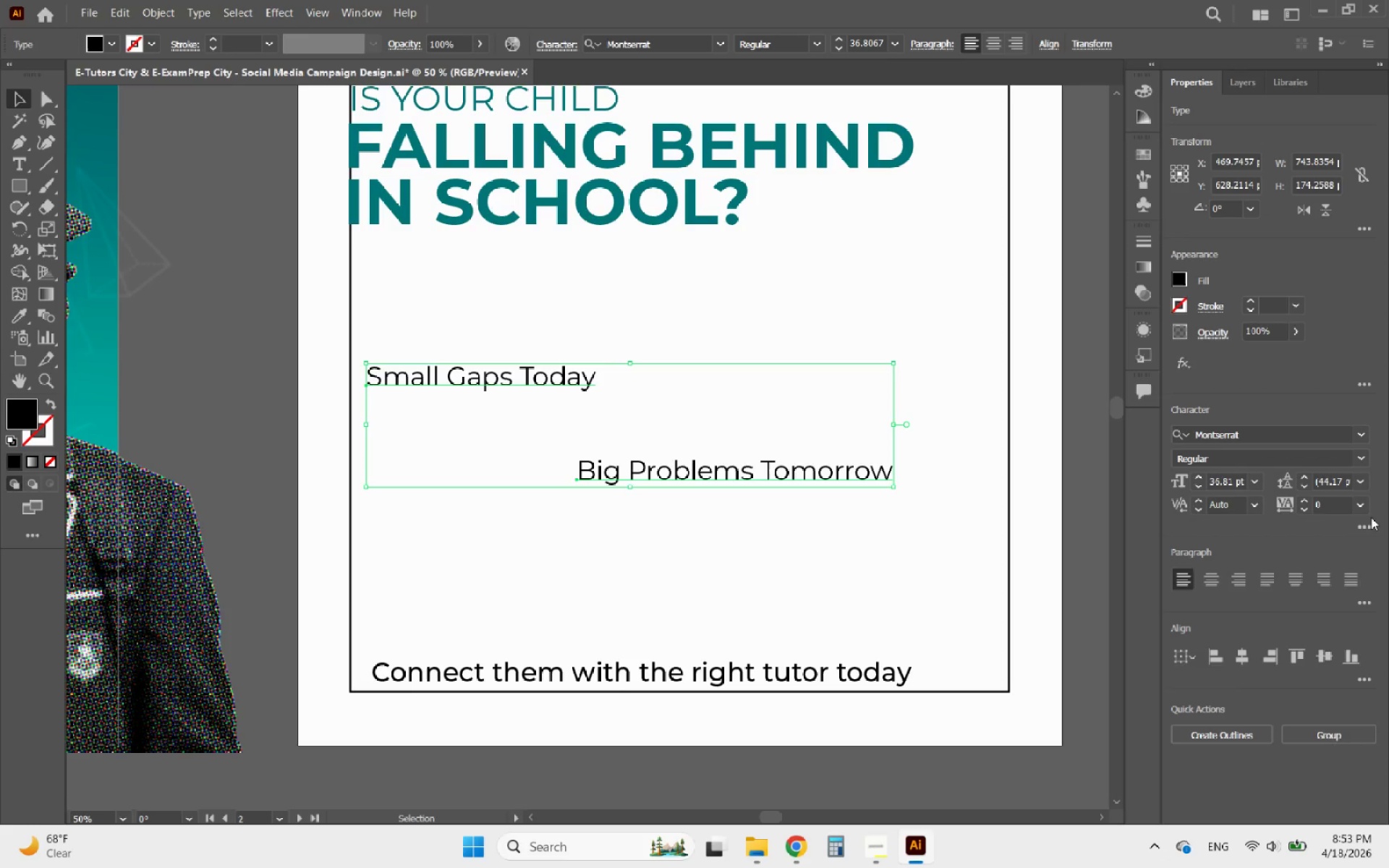 
left_click([1363, 524])
 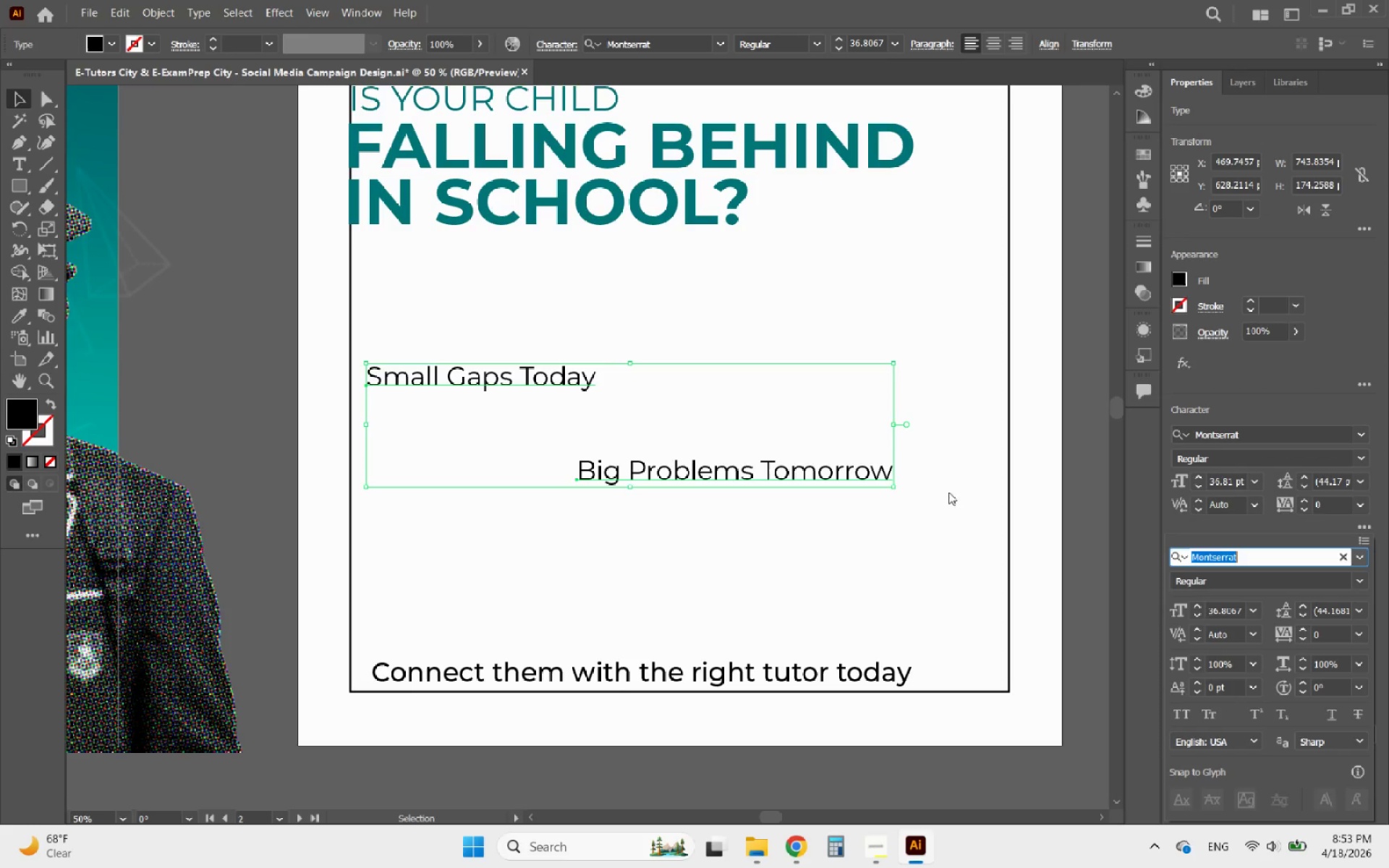 
left_click([921, 359])
 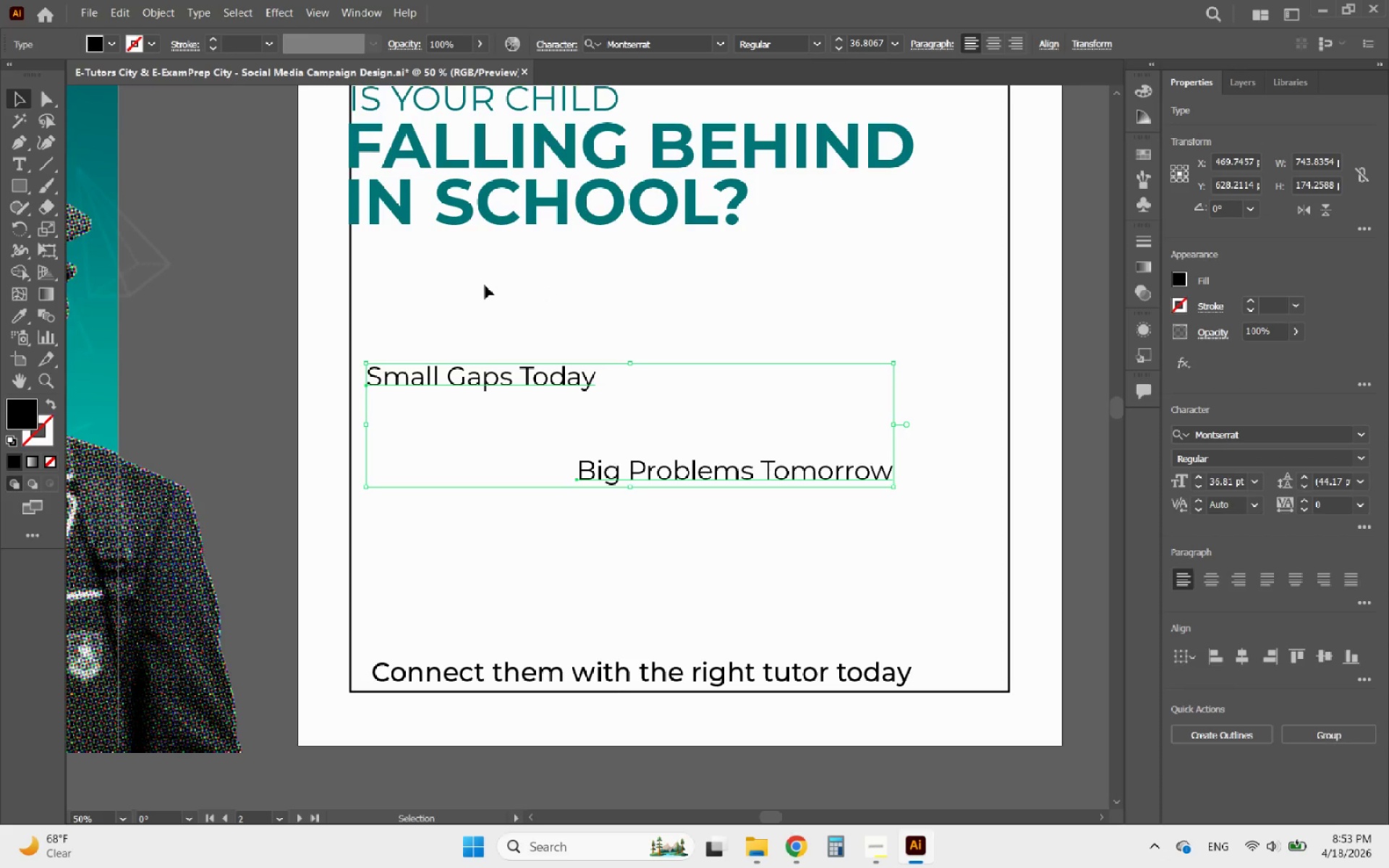 
left_click([524, 323])
 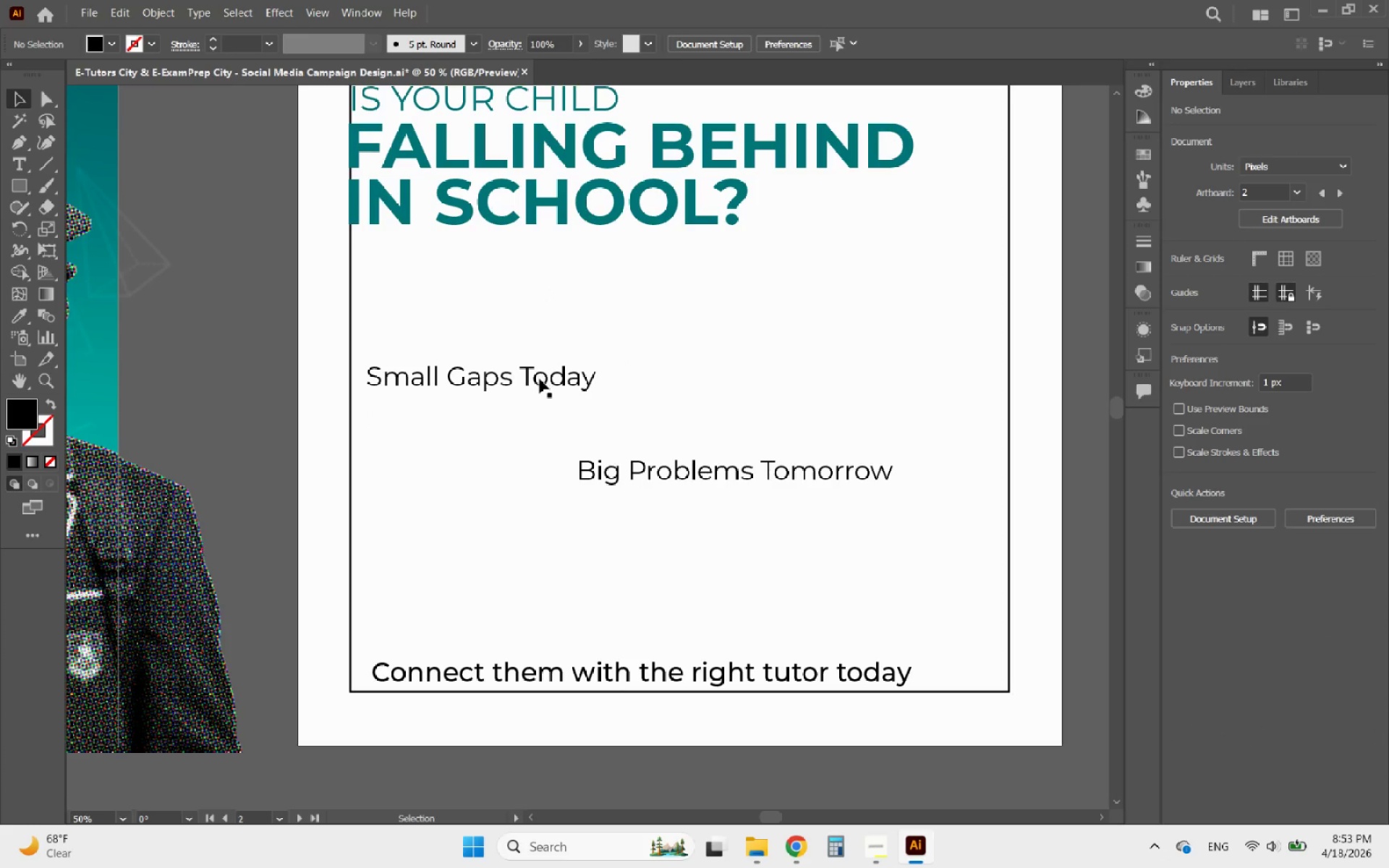 
left_click_drag(start_coordinate=[542, 382], to_coordinate=[577, 296])
 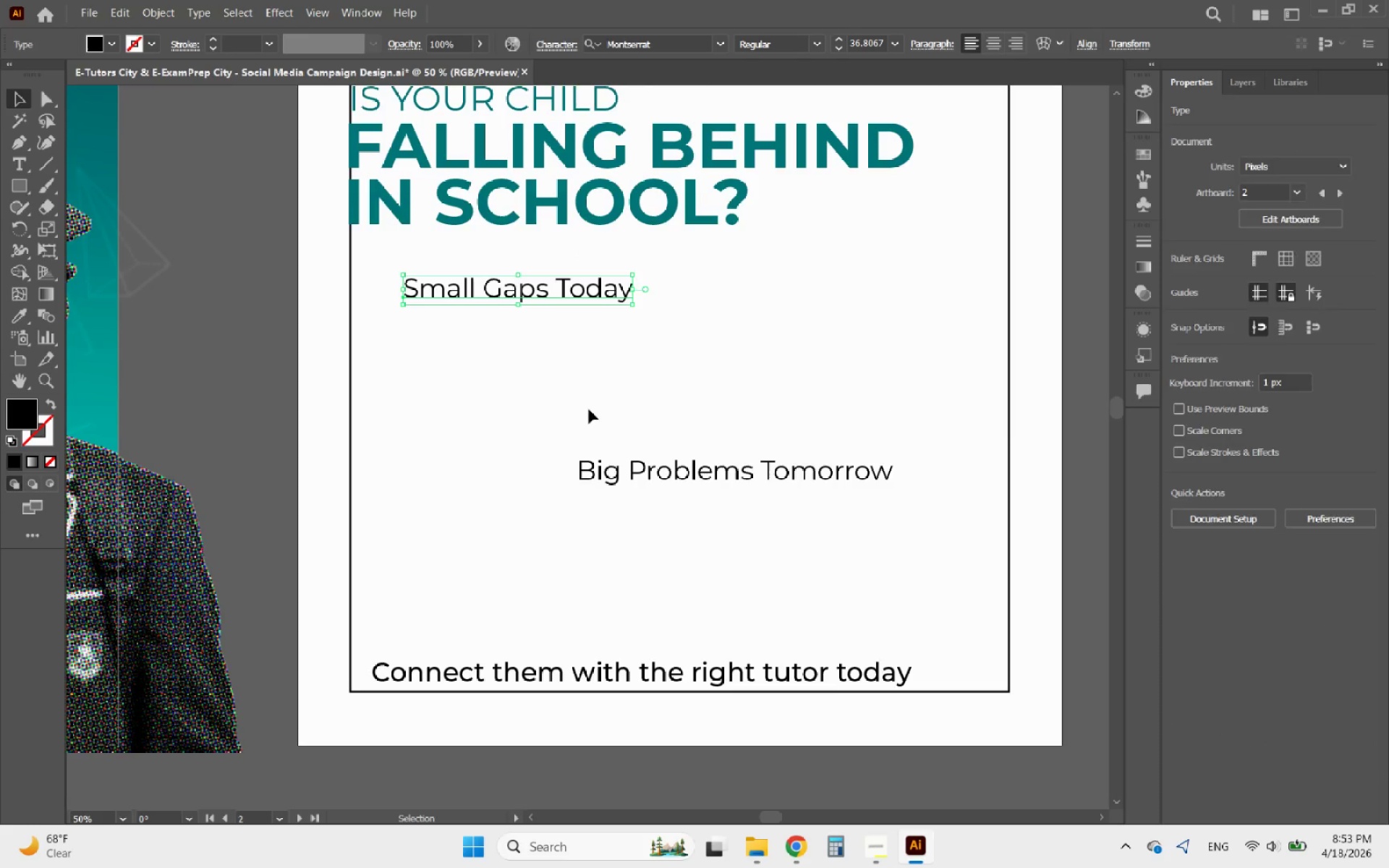 
scroll: coordinate [615, 380], scroll_direction: up, amount: 8.0
 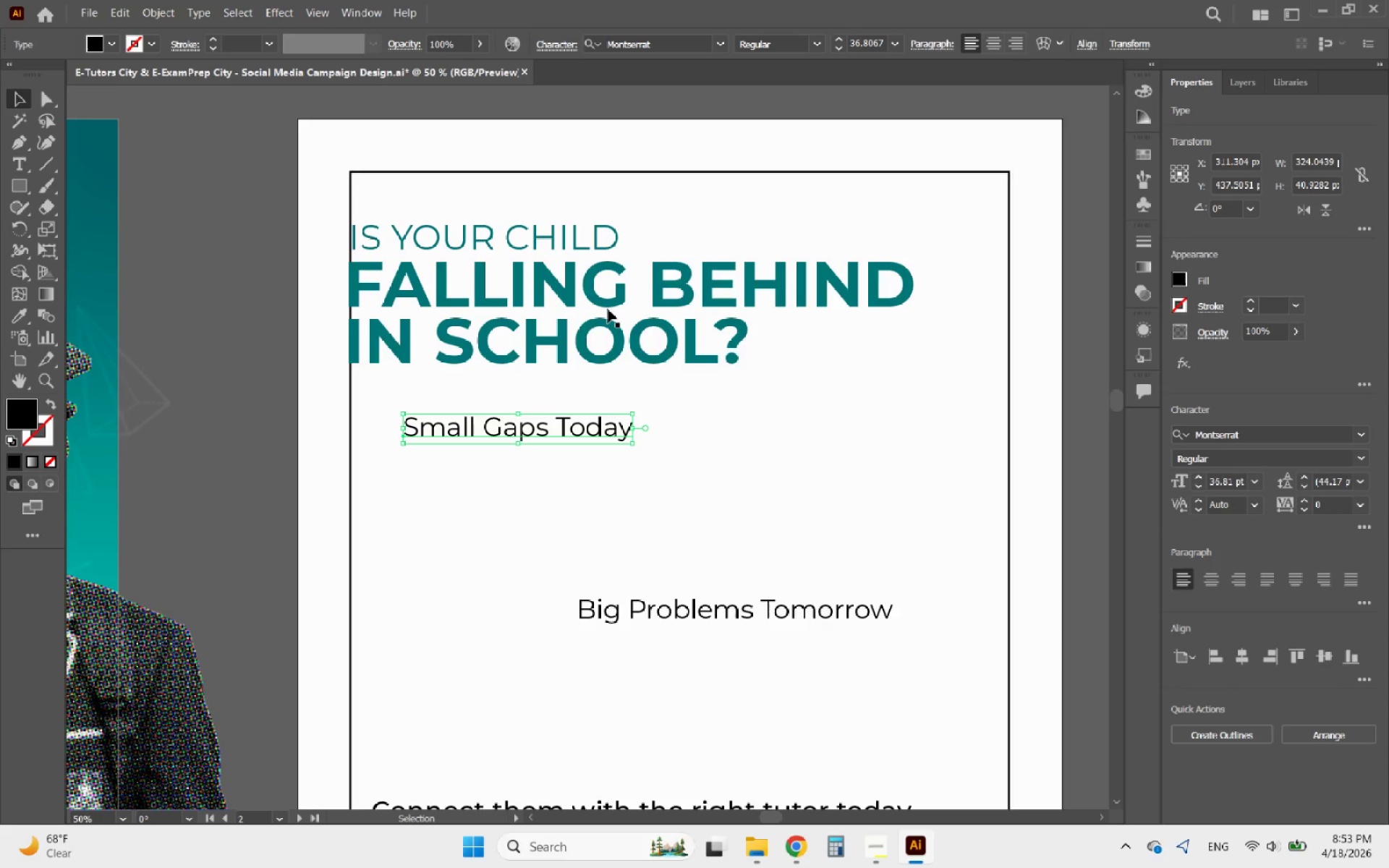 
hold_key(key=AltLeft, duration=0.79)
scroll: coordinate [601, 343], scroll_direction: down, amount: 2.0
 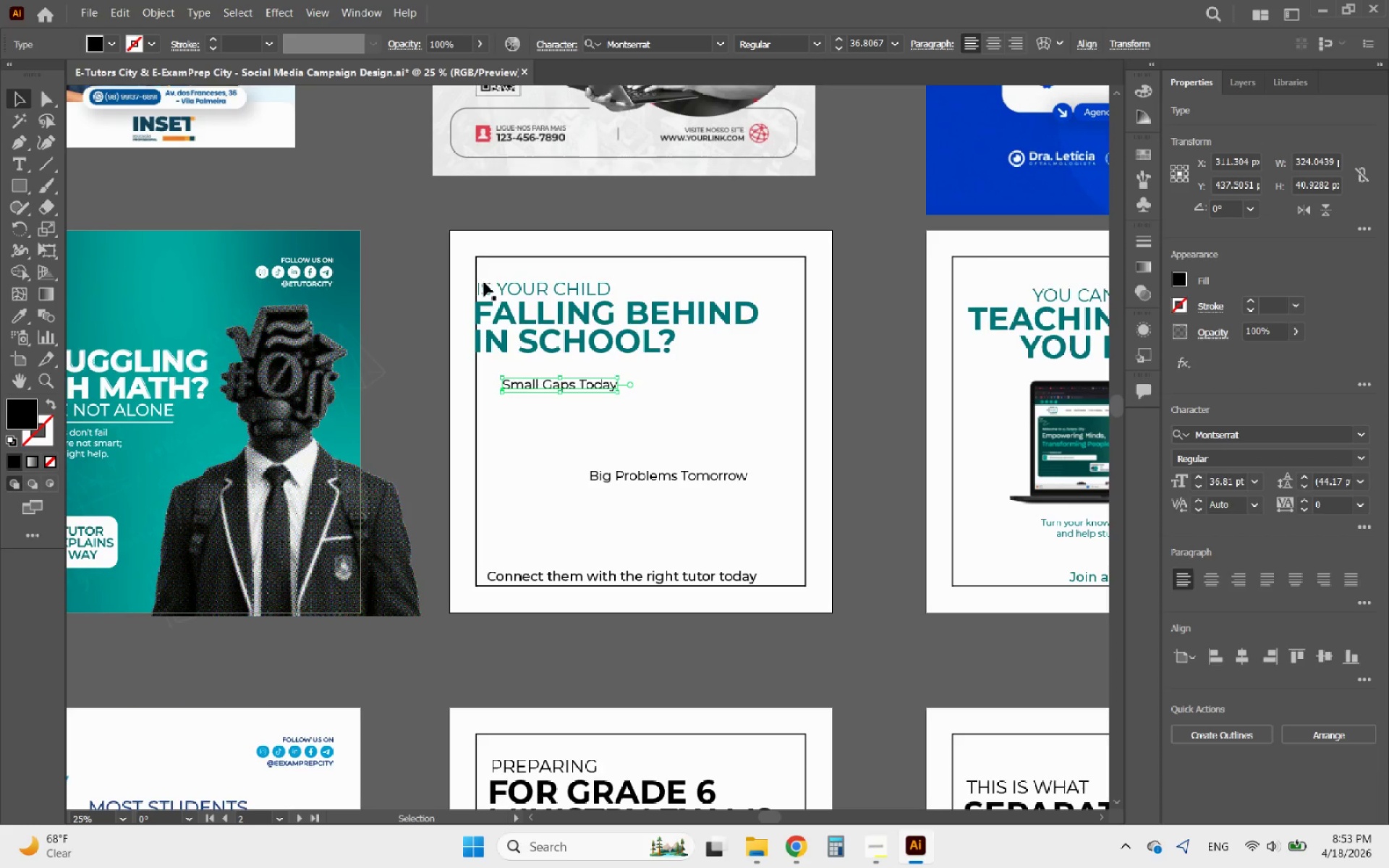 
hold_key(key=AltLeft, duration=0.96)
scroll: coordinate [569, 286], scroll_direction: up, amount: 2.0
 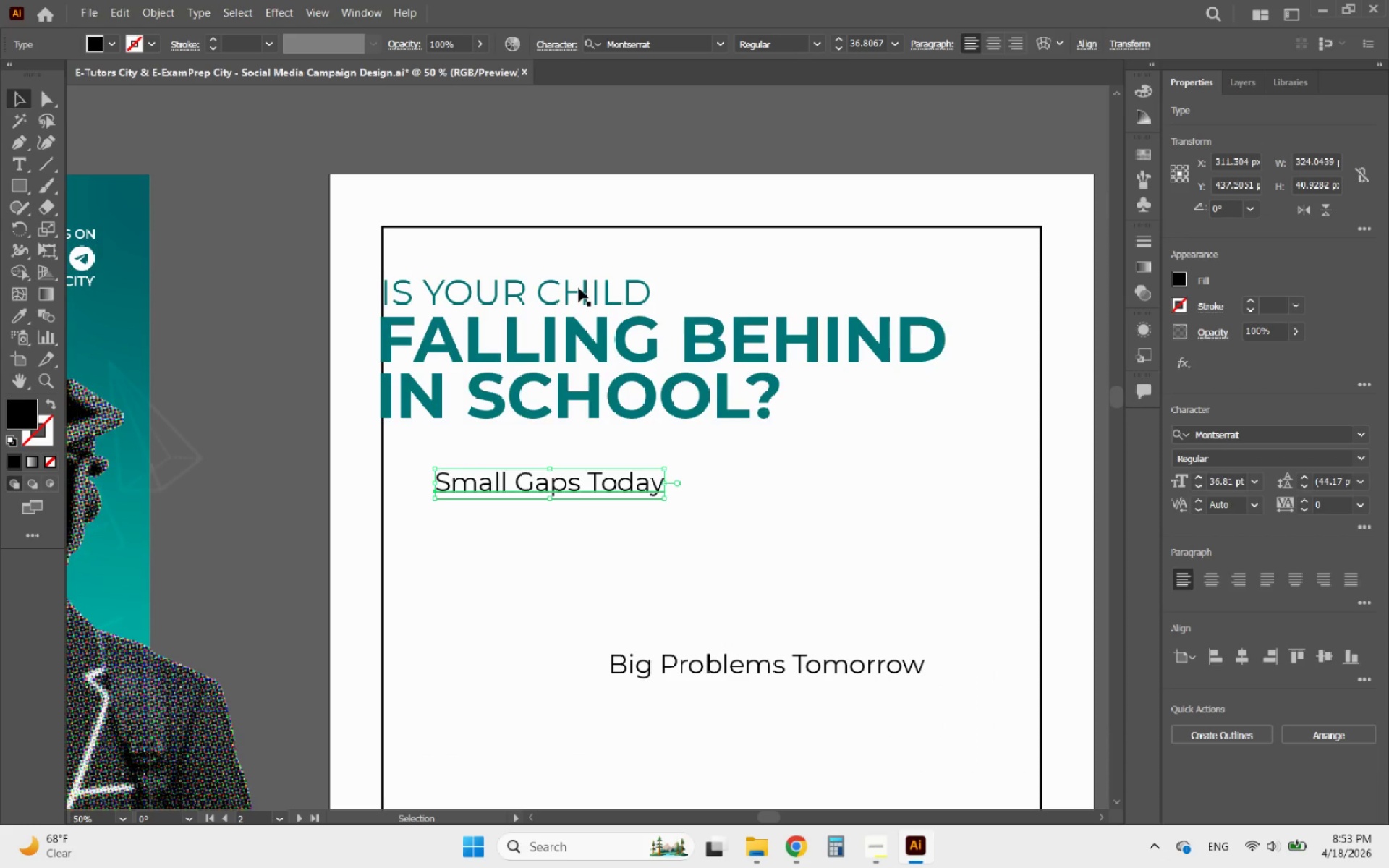 
left_click([579, 288])
 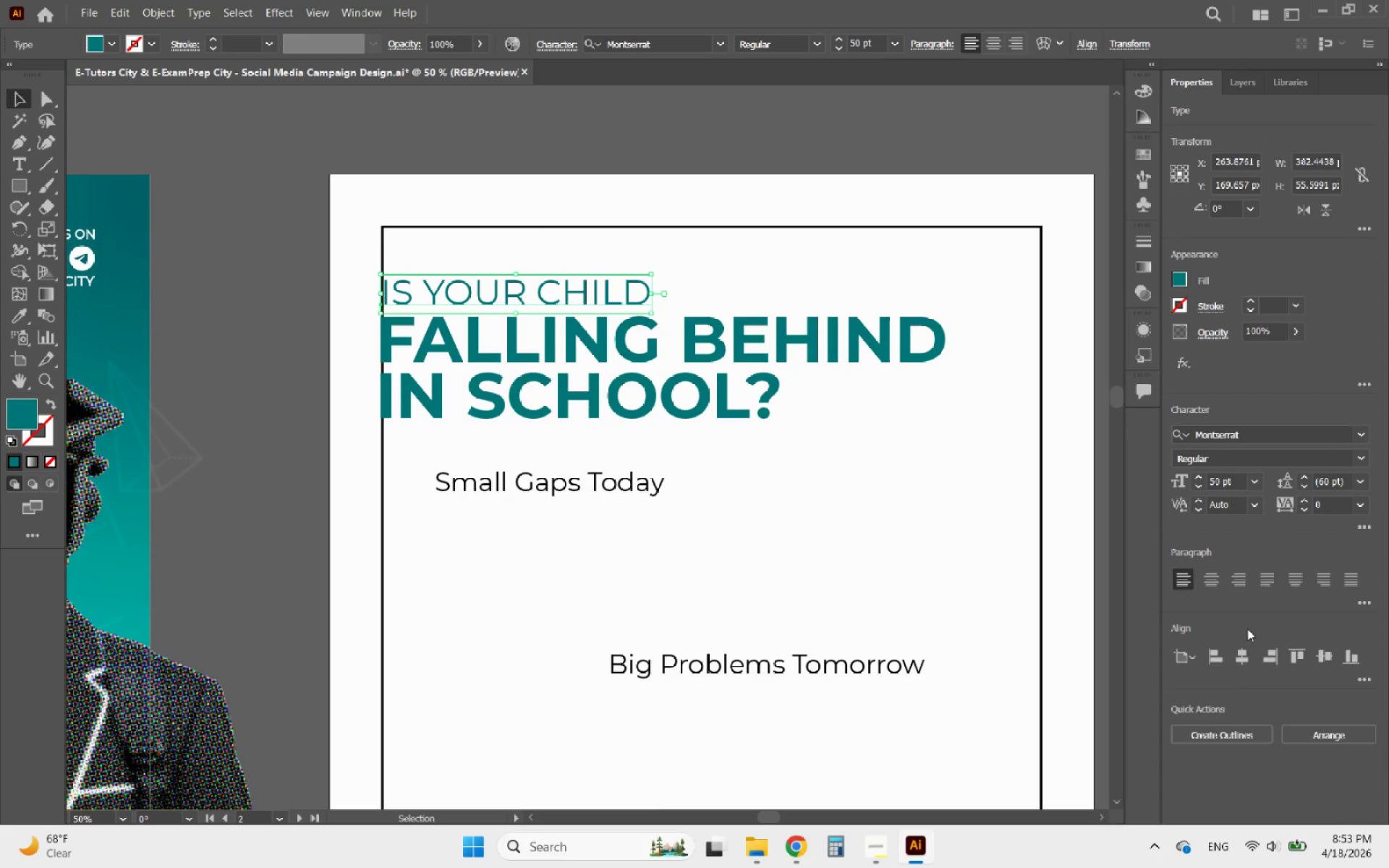 
wait(5.19)
 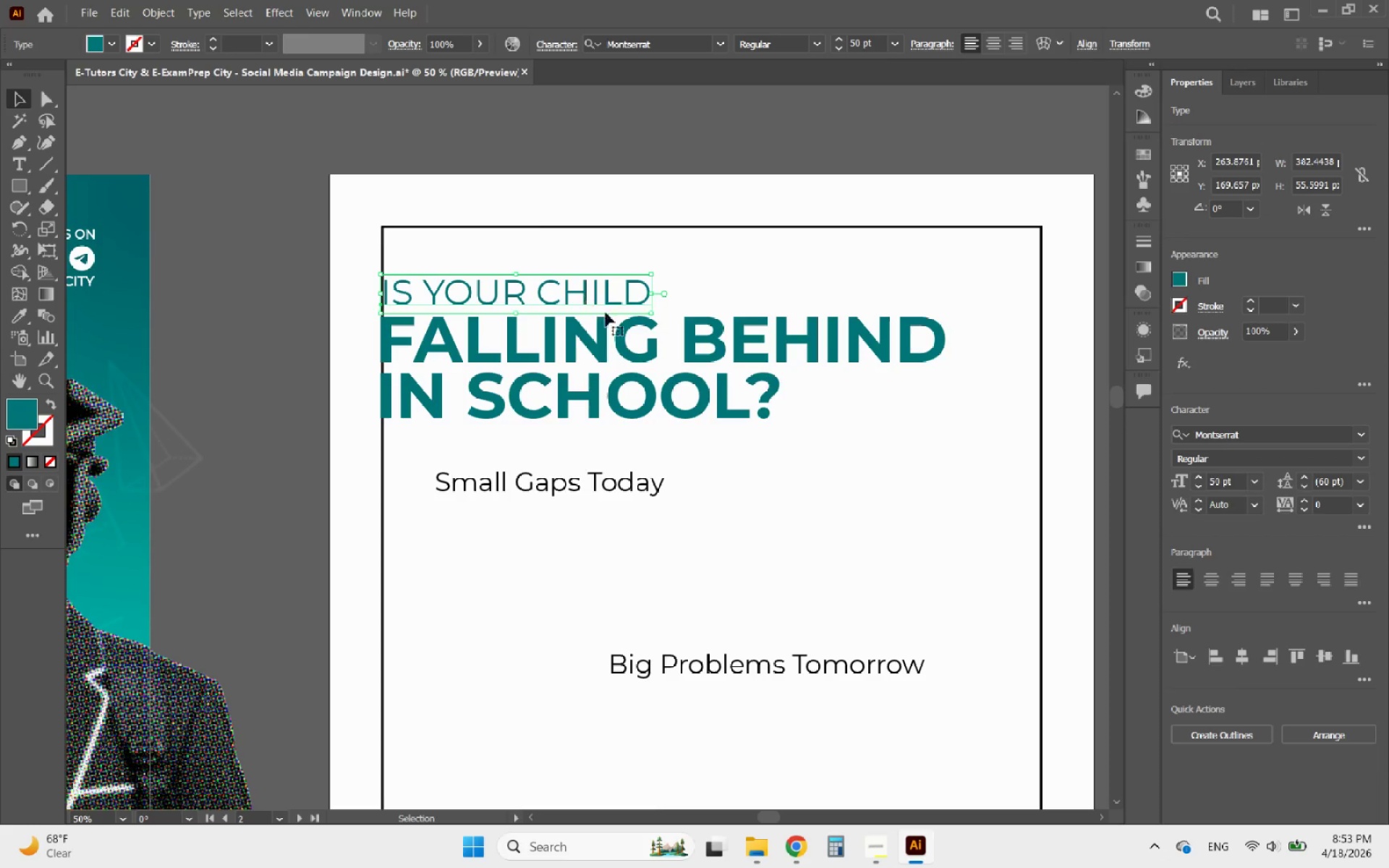 
hold_key(key=Space, duration=0.41)
 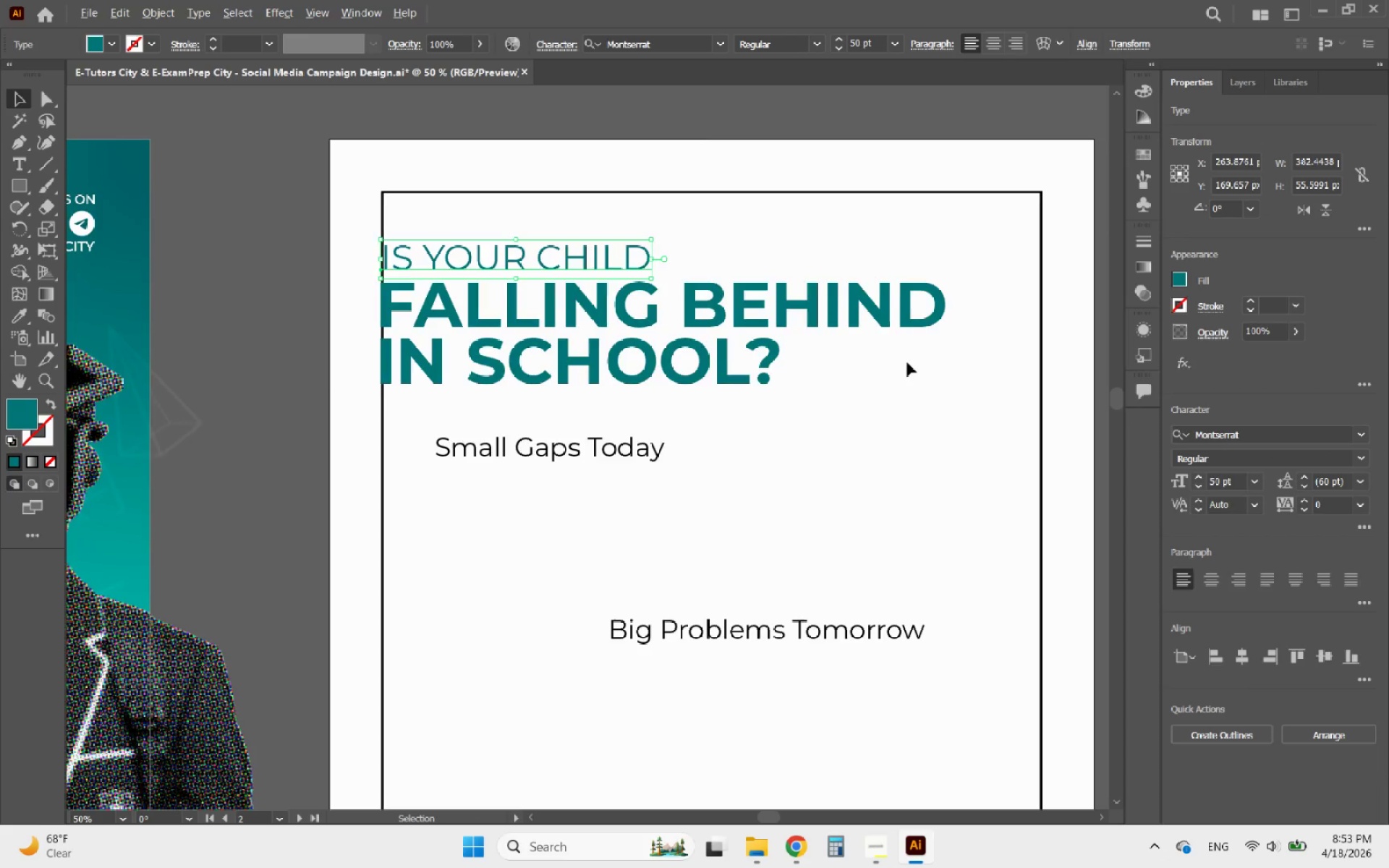 
scroll: coordinate [907, 362], scroll_direction: down, amount: 2.0
 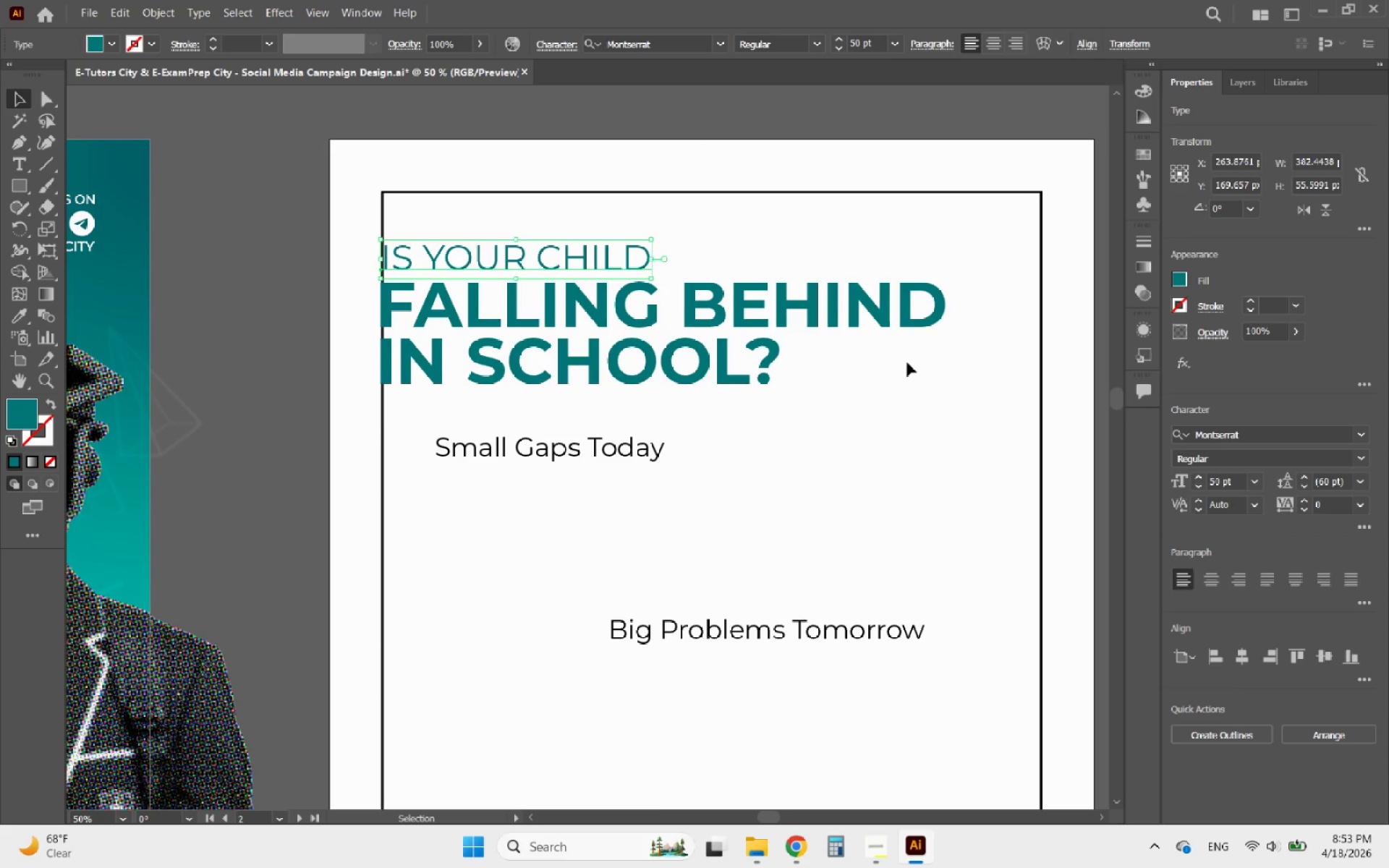 
hold_key(key=AltLeft, duration=1.92)
scroll: coordinate [907, 378], scroll_direction: down, amount: 4.0
 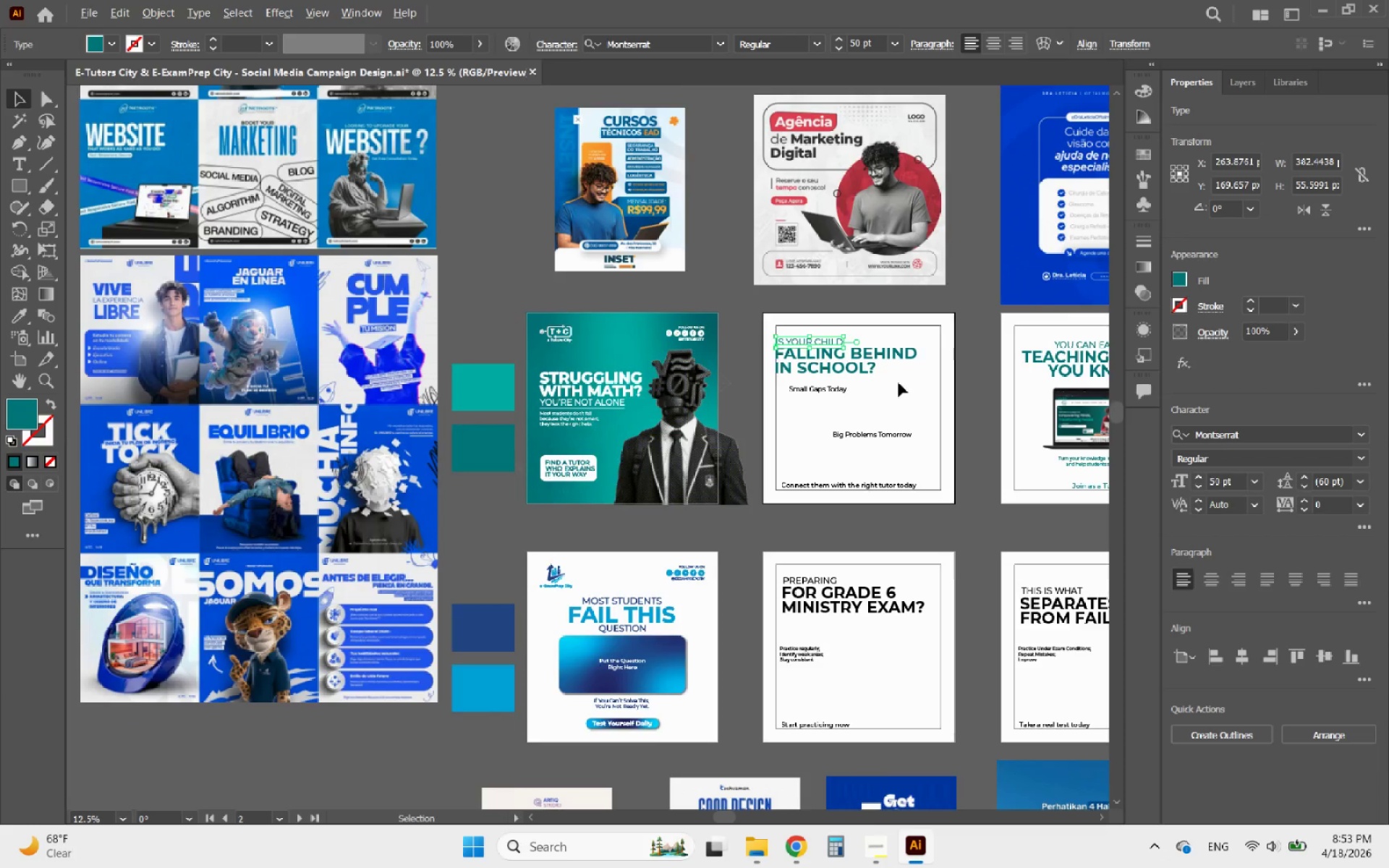 
scroll: coordinate [909, 320], scroll_direction: up, amount: 3.0
 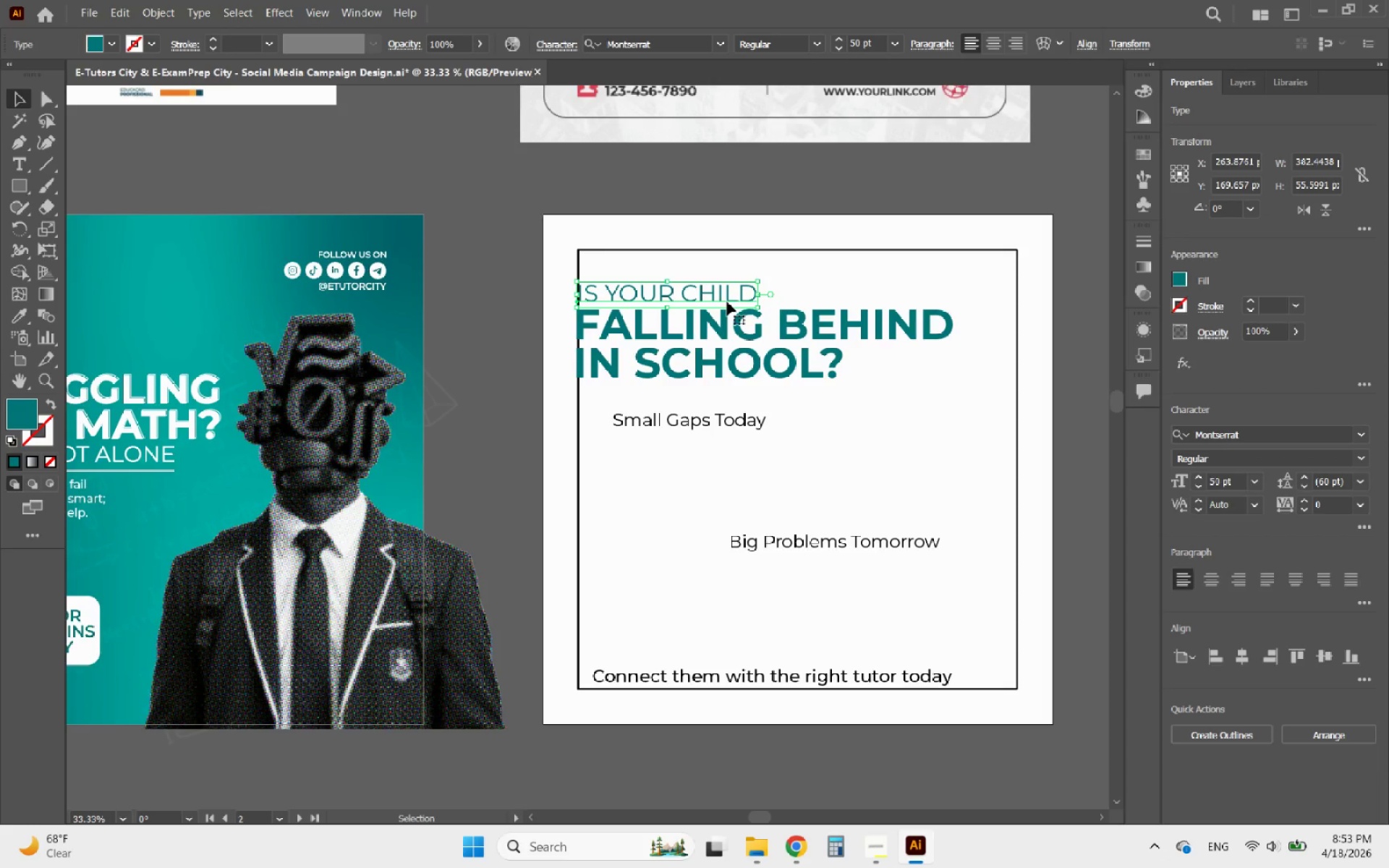 
left_click_drag(start_coordinate=[729, 302], to_coordinate=[990, 268])
 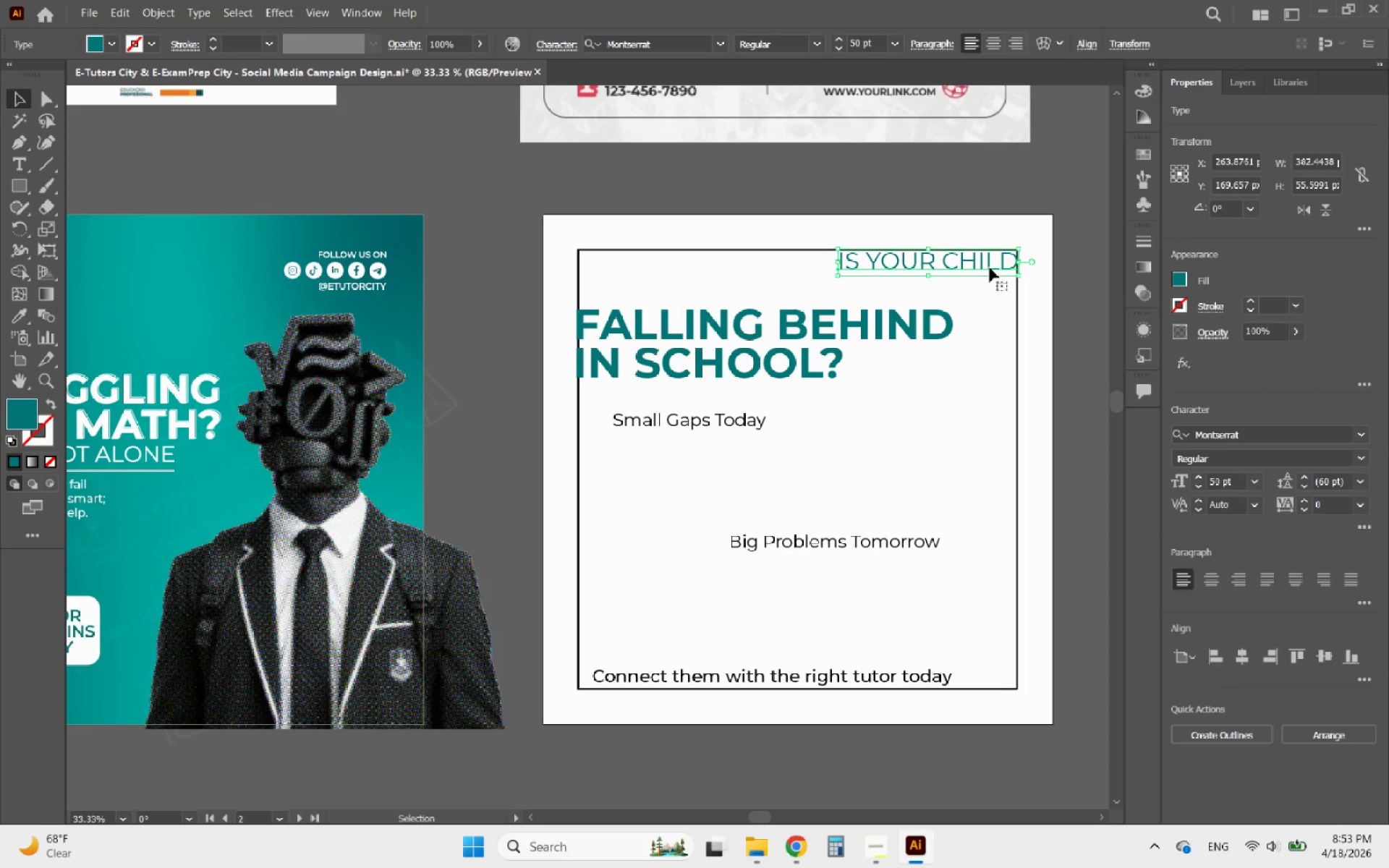 
hold_key(key=AltLeft, duration=0.48)
scroll: coordinate [1046, 241], scroll_direction: up, amount: 4.0
 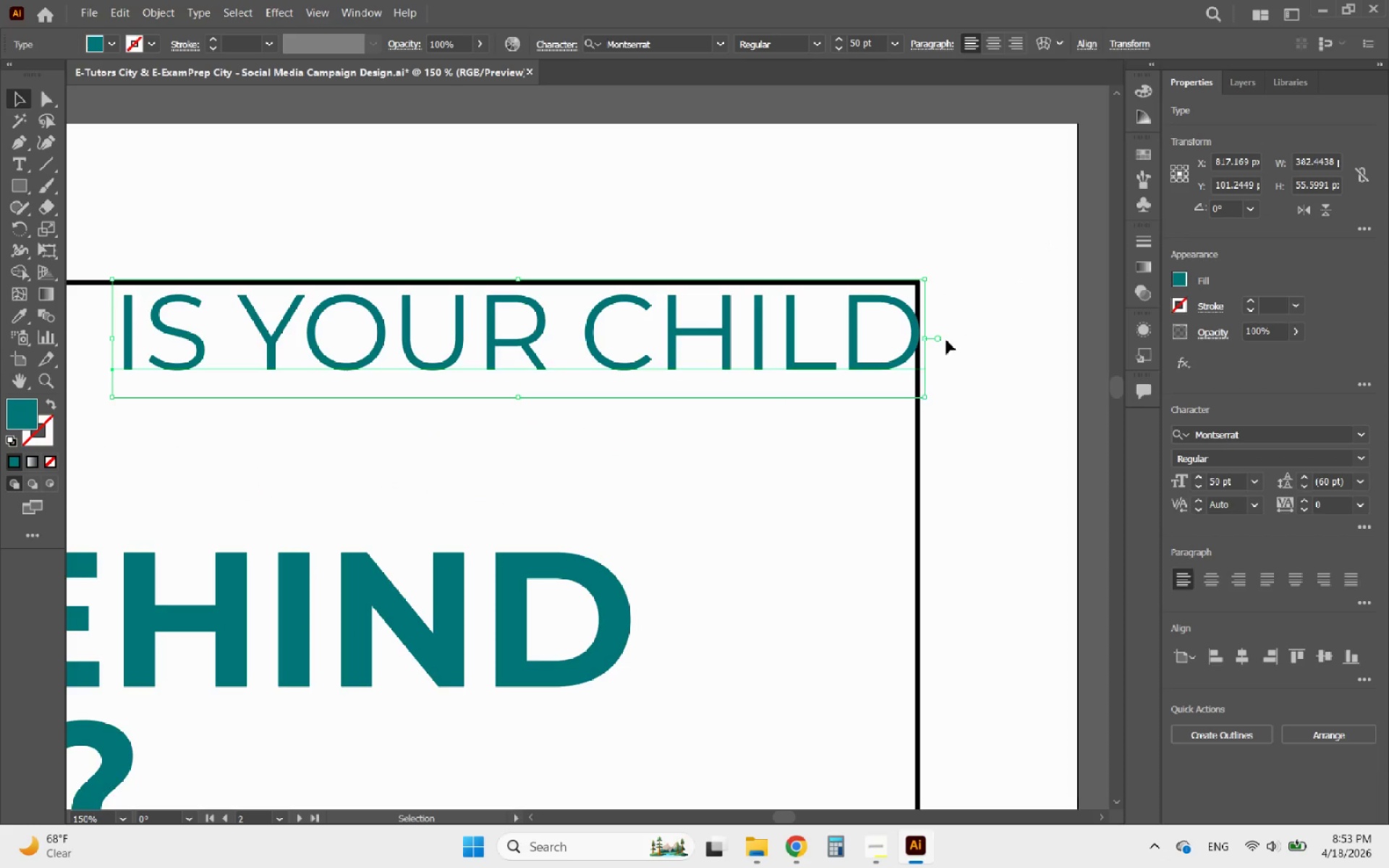 
hold_key(key=AltLeft, duration=0.4)
scroll: coordinate [894, 296], scroll_direction: down, amount: 2.0
 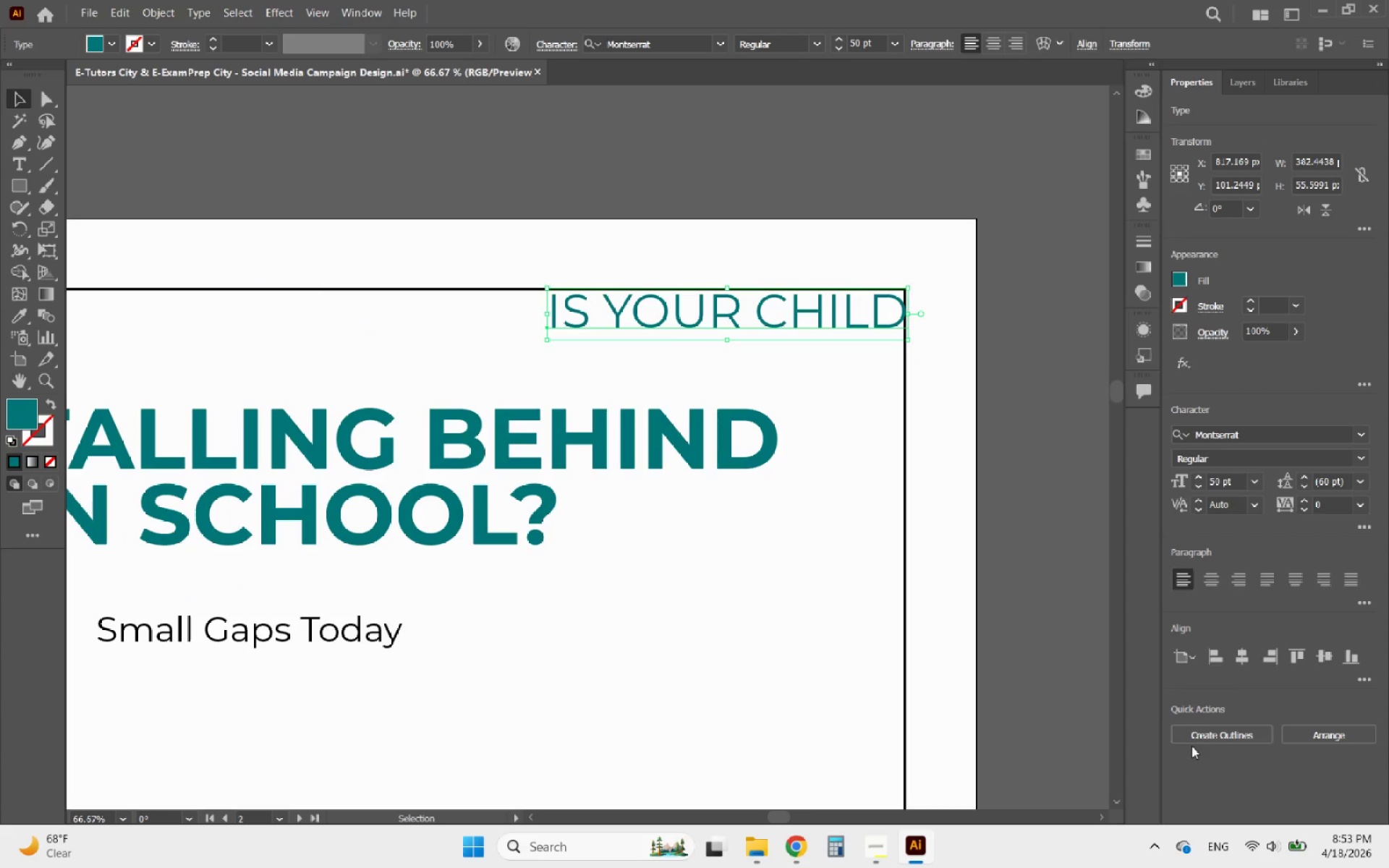 
left_click([1204, 734])
 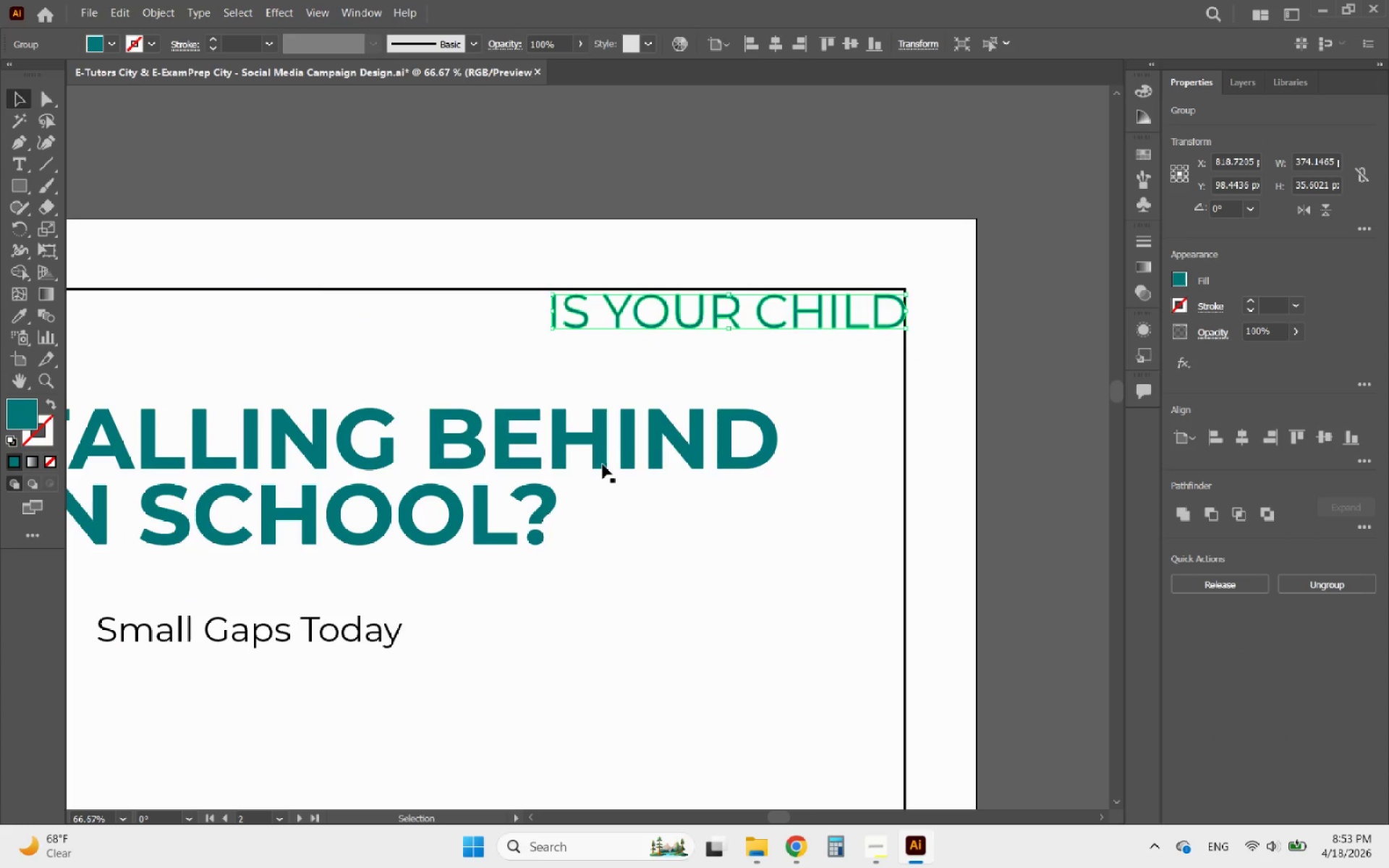 
left_click([603, 459])
 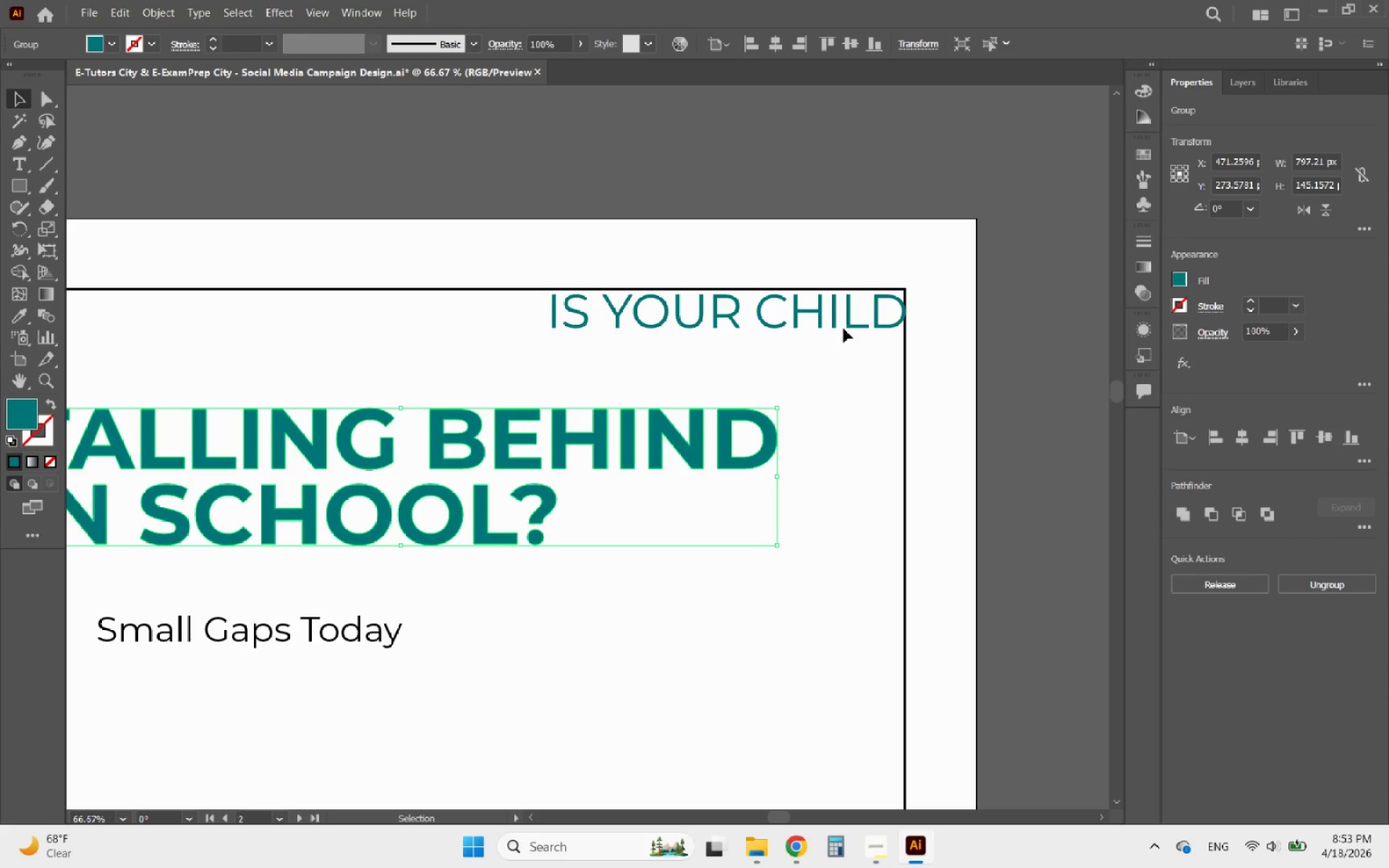 
left_click([829, 318])
 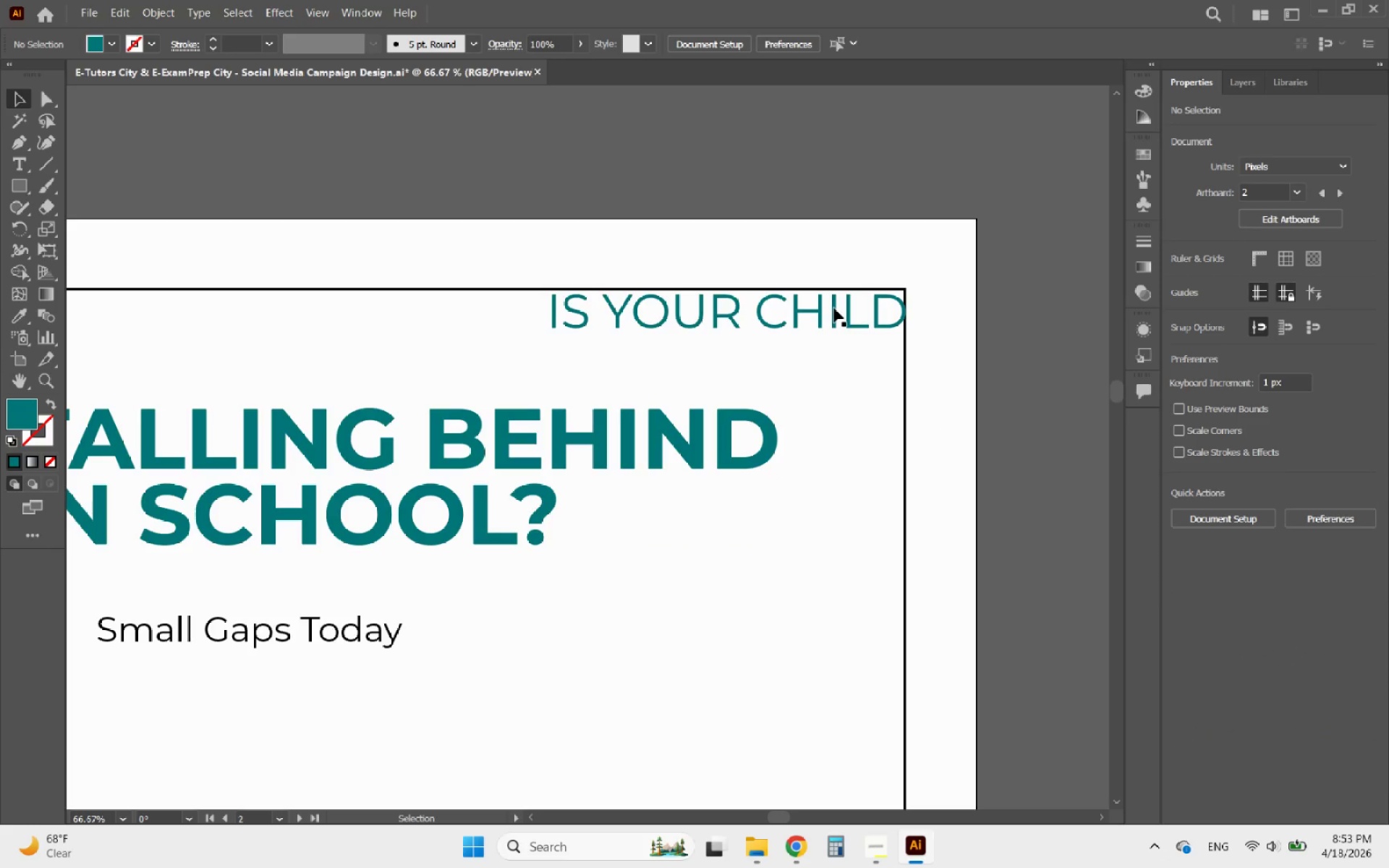 
left_click([834, 308])
 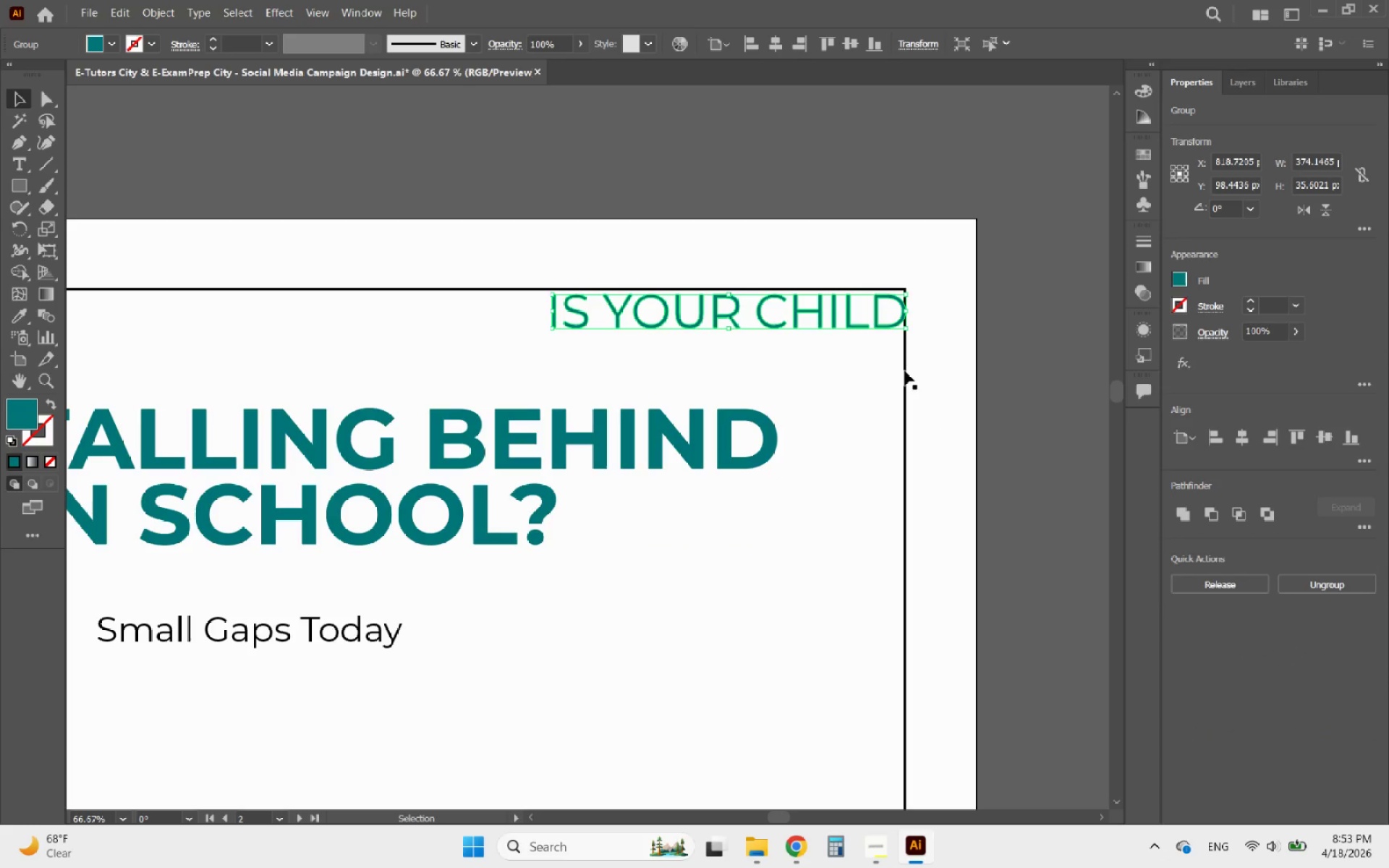 
hold_key(key=ShiftLeft, duration=0.44)
left_click([905, 371])
 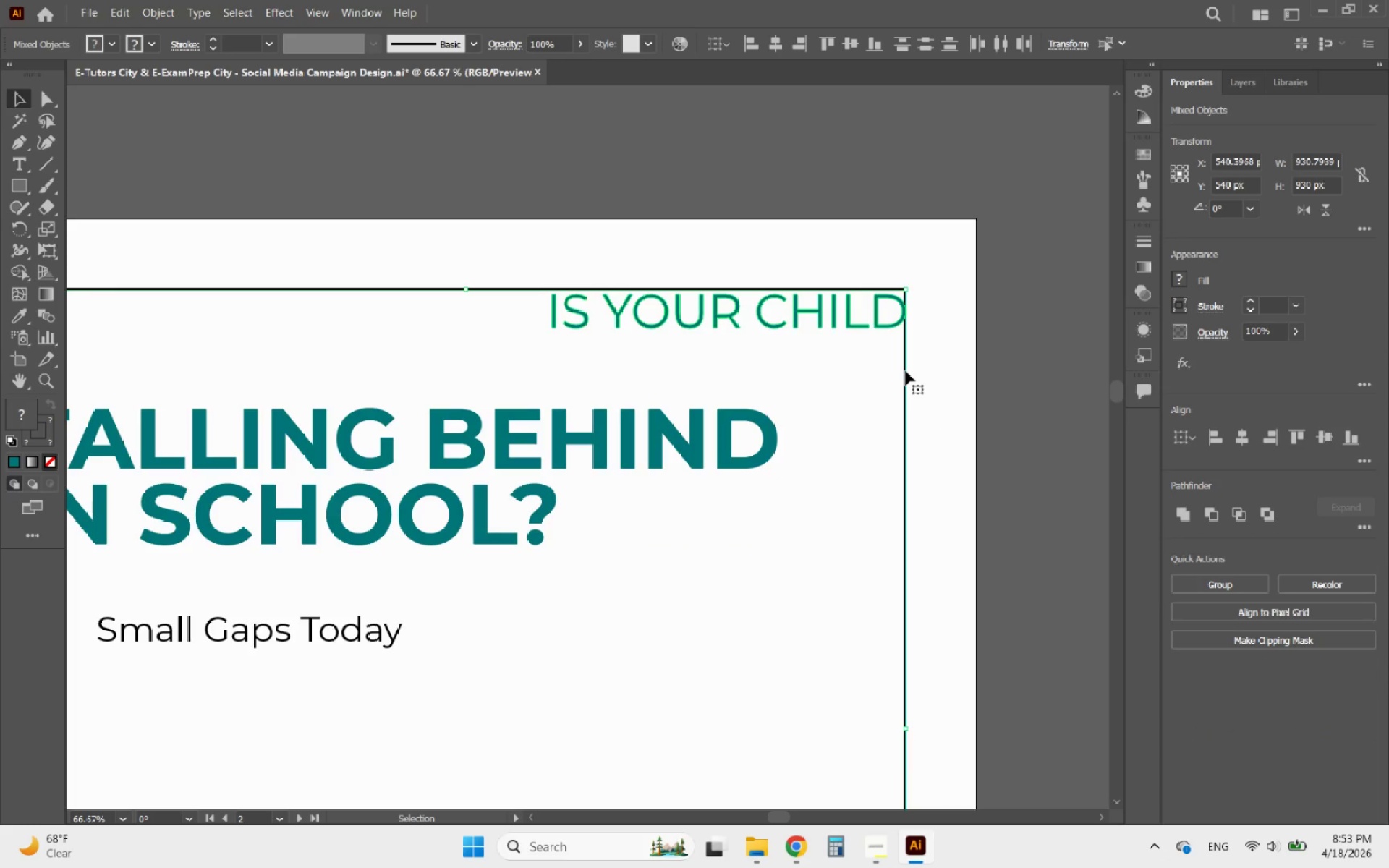 
left_click([906, 371])
 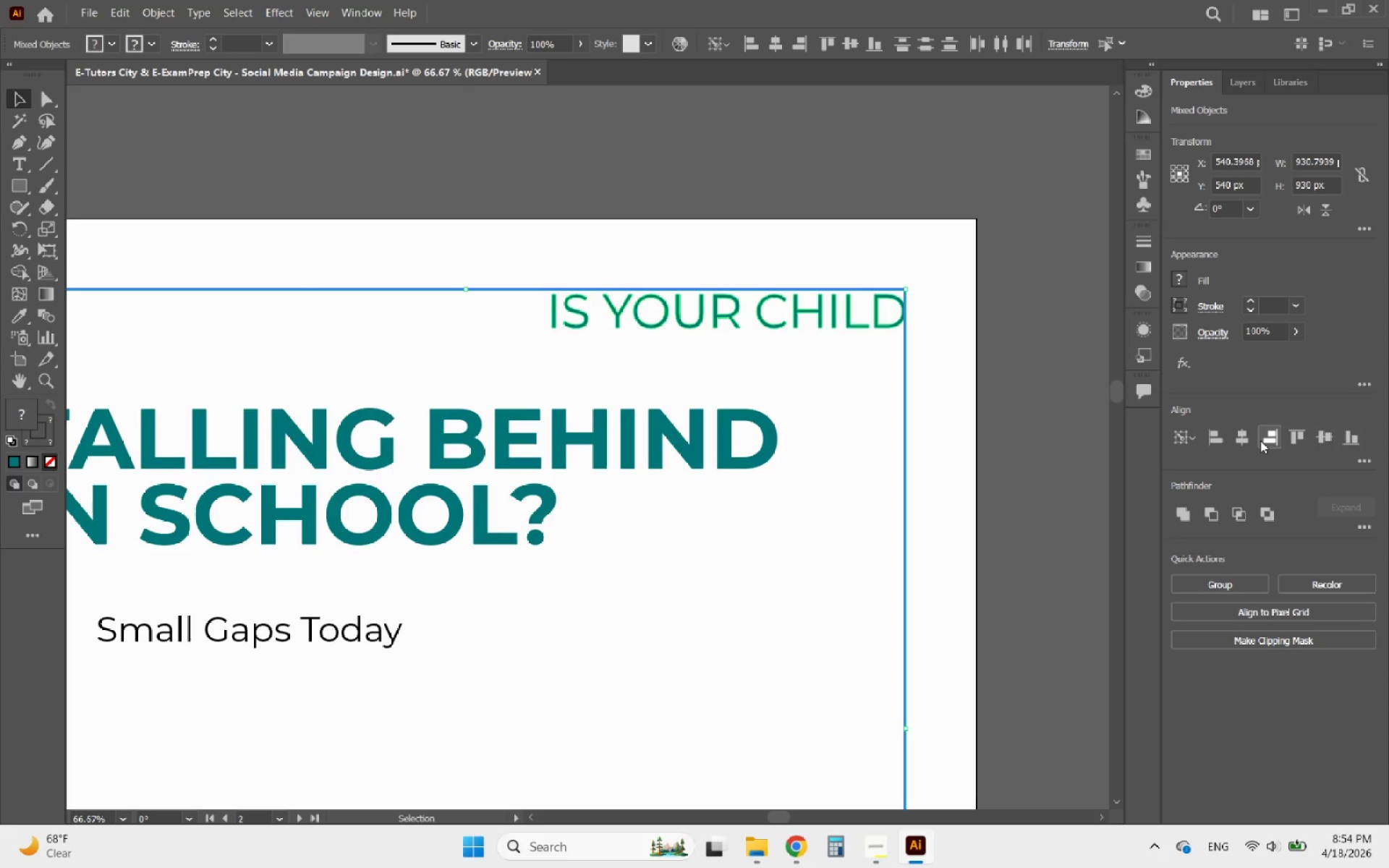 
left_click([1296, 438])
 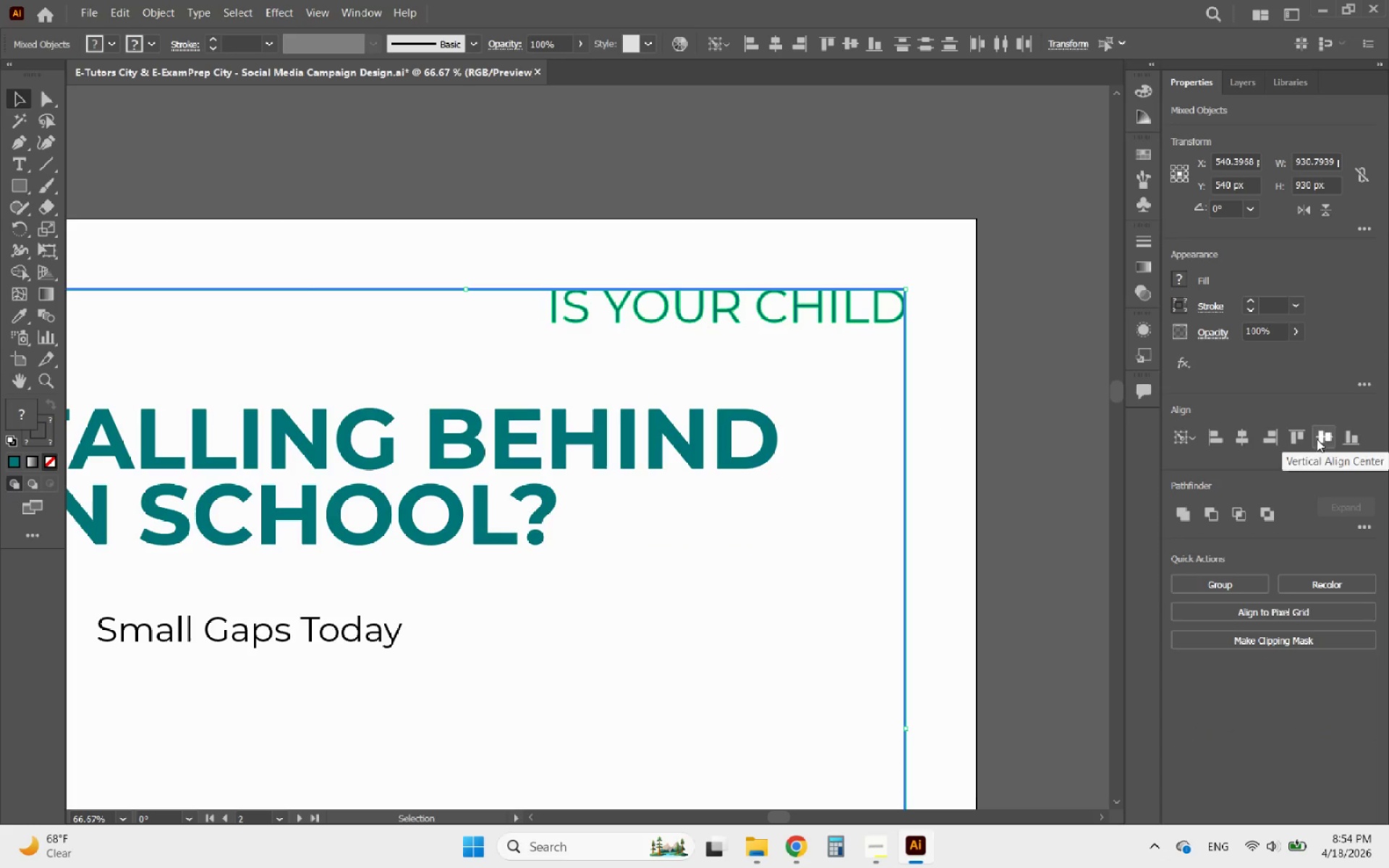 
left_click([1275, 439])
 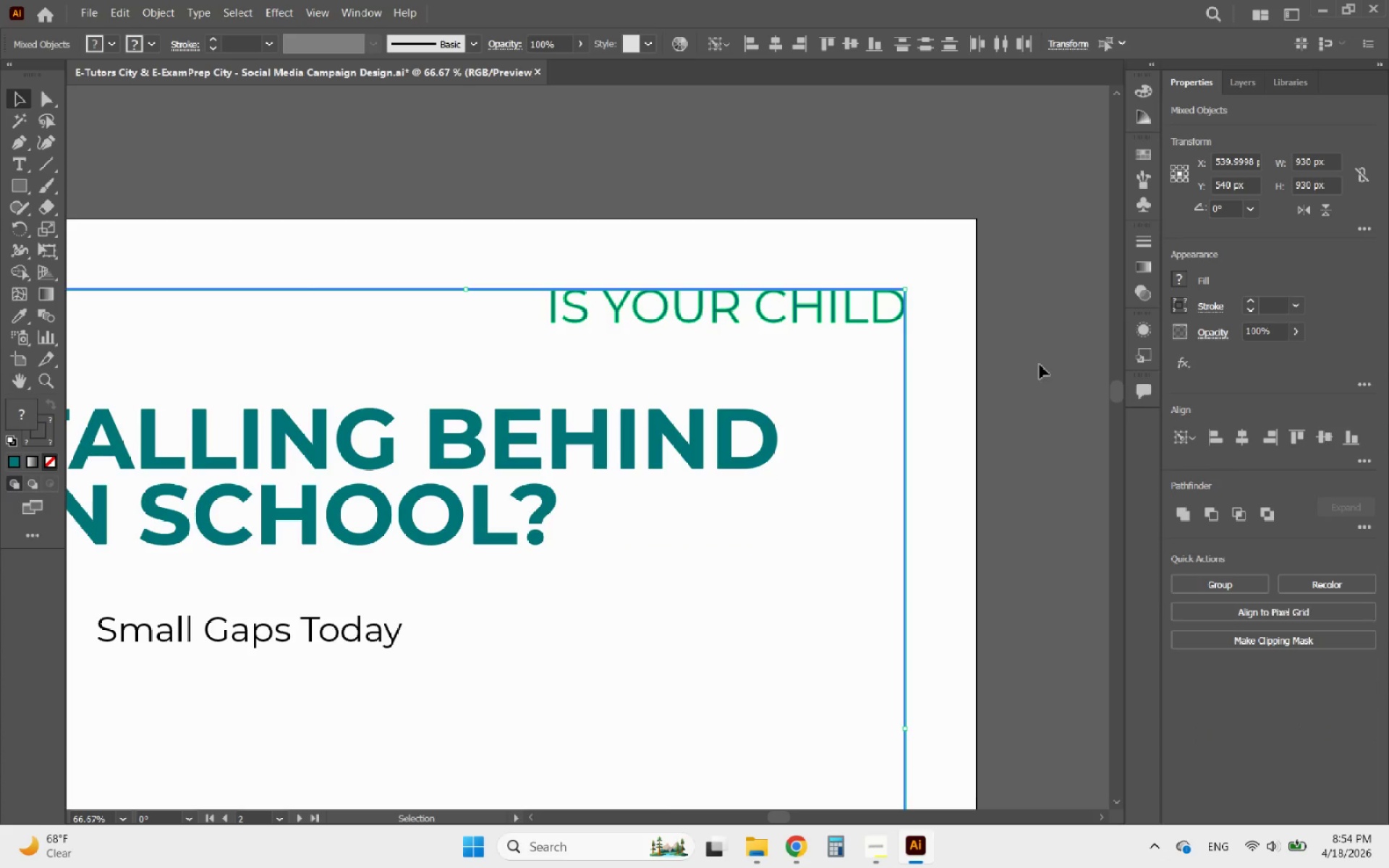 
left_click([1014, 332])
 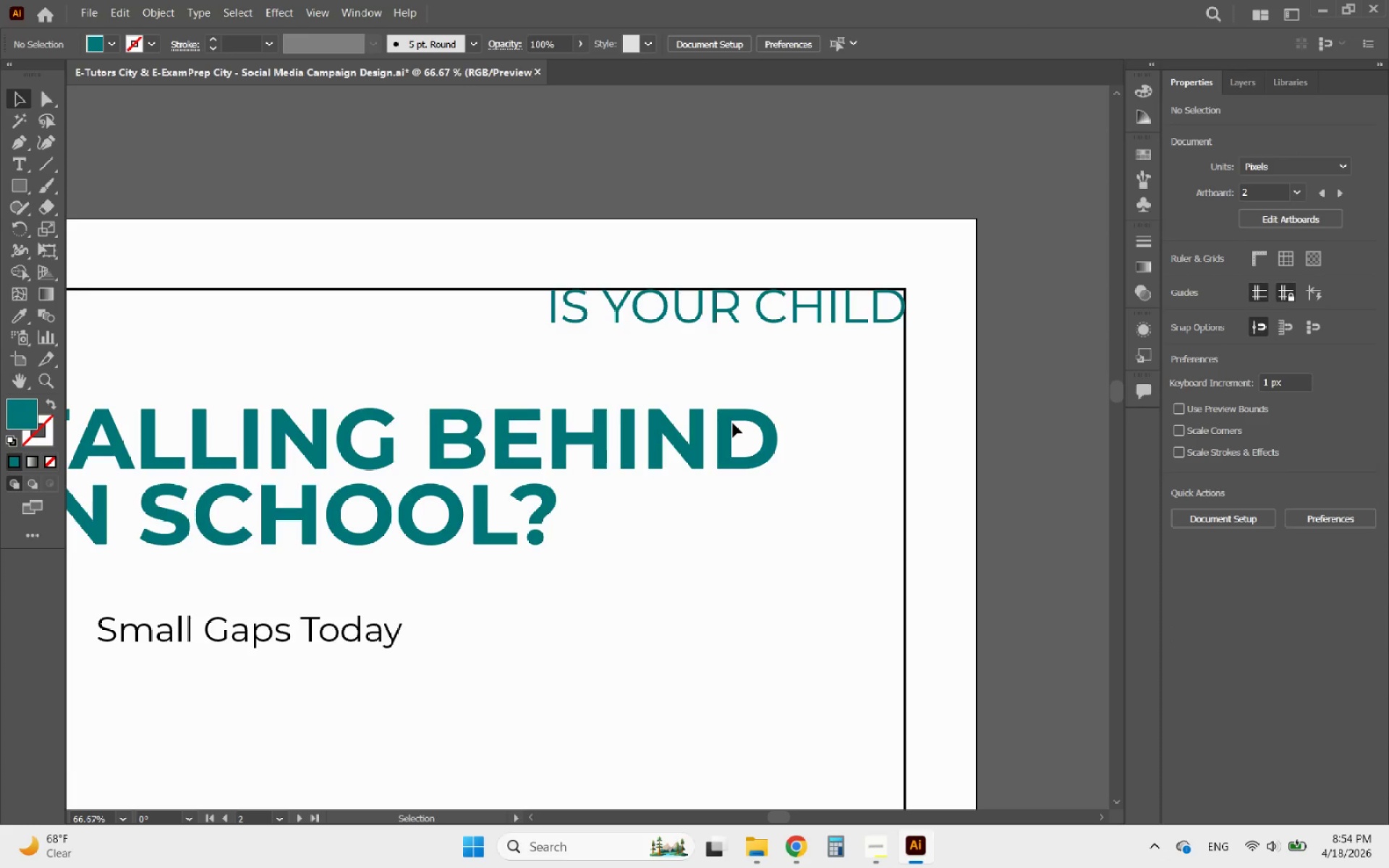 
left_click([728, 423])
 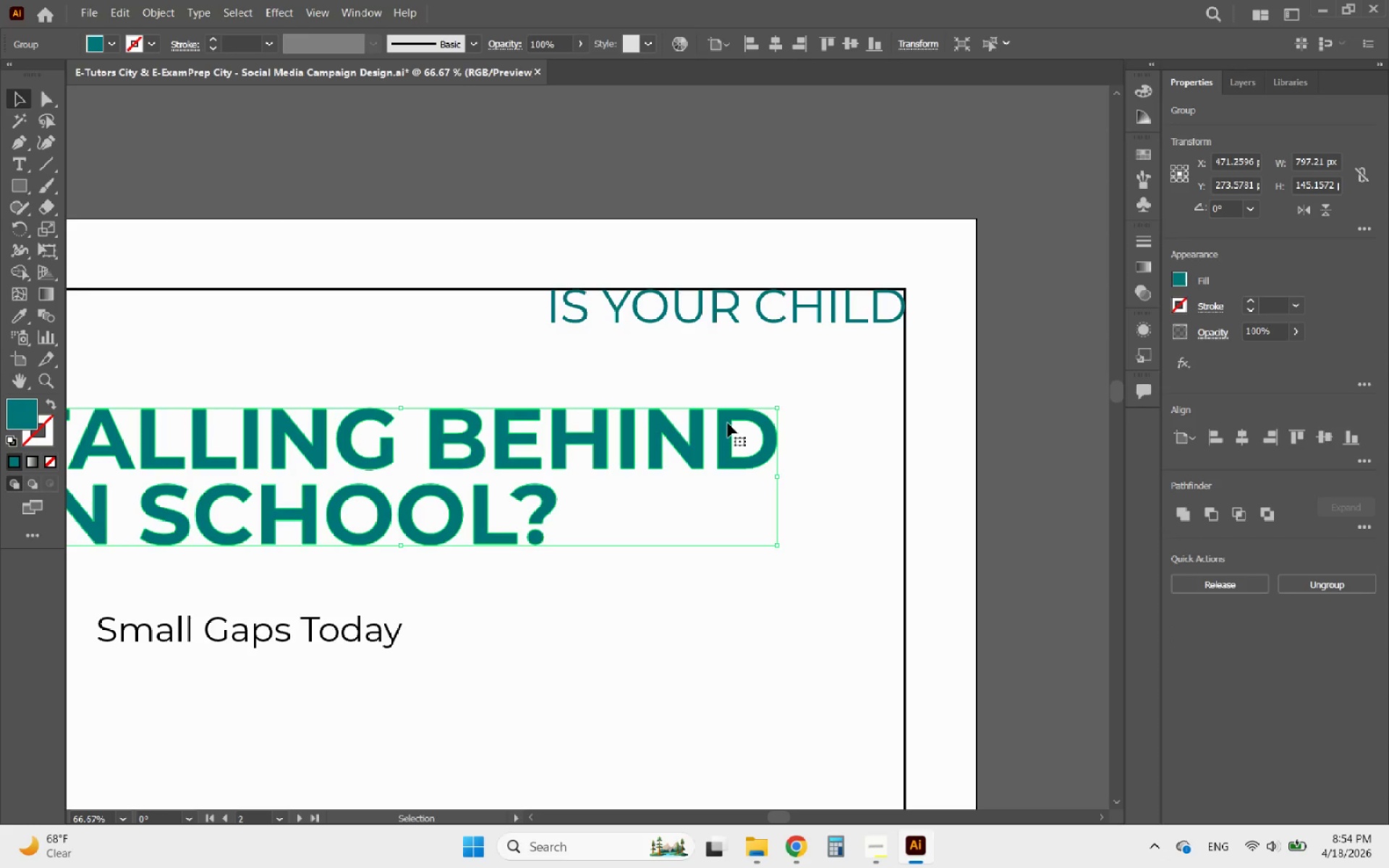 
hold_key(key=AltLeft, duration=0.77)
scroll: coordinate [728, 423], scroll_direction: down, amount: 2.0
 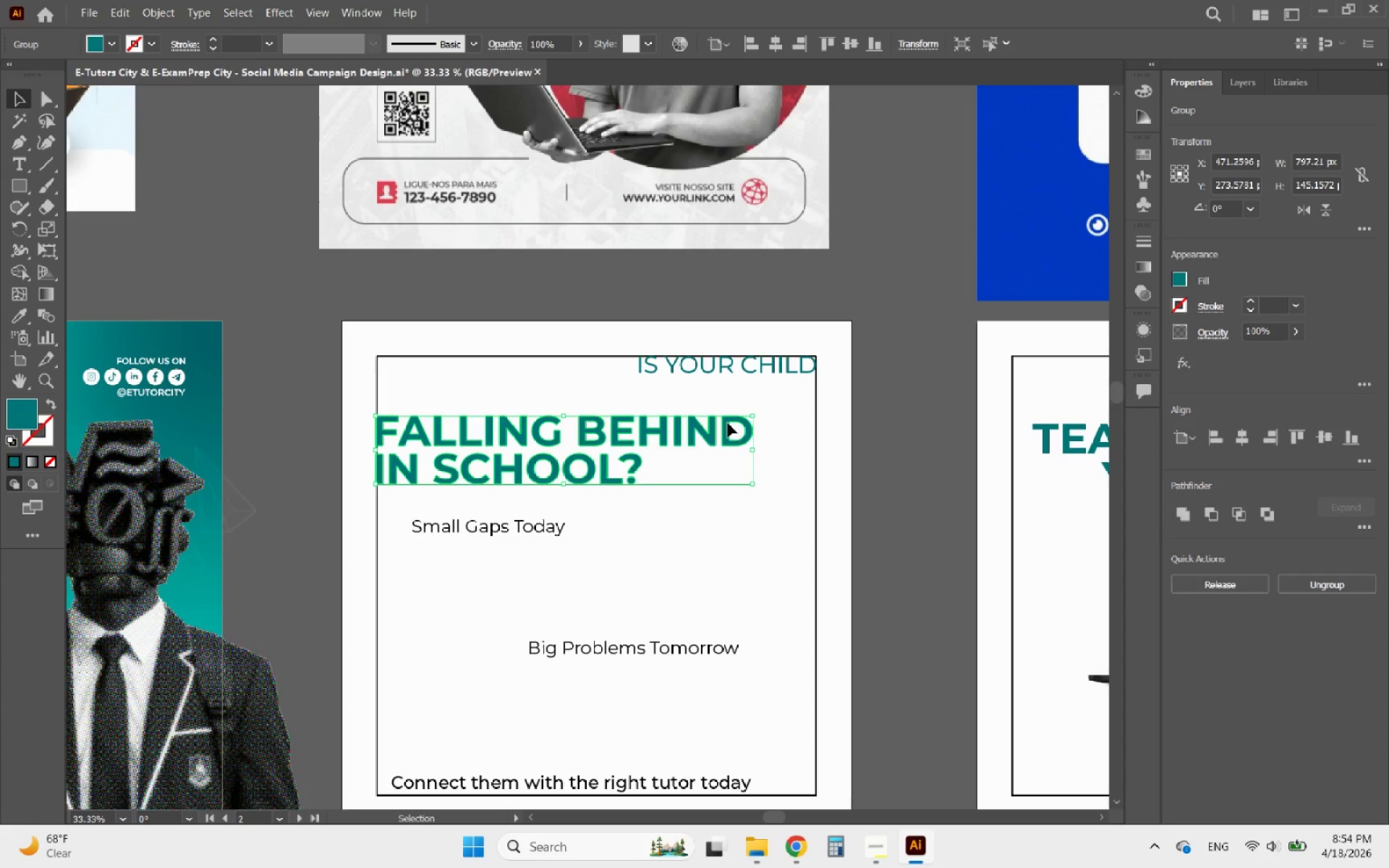 
double_click([728, 423])
 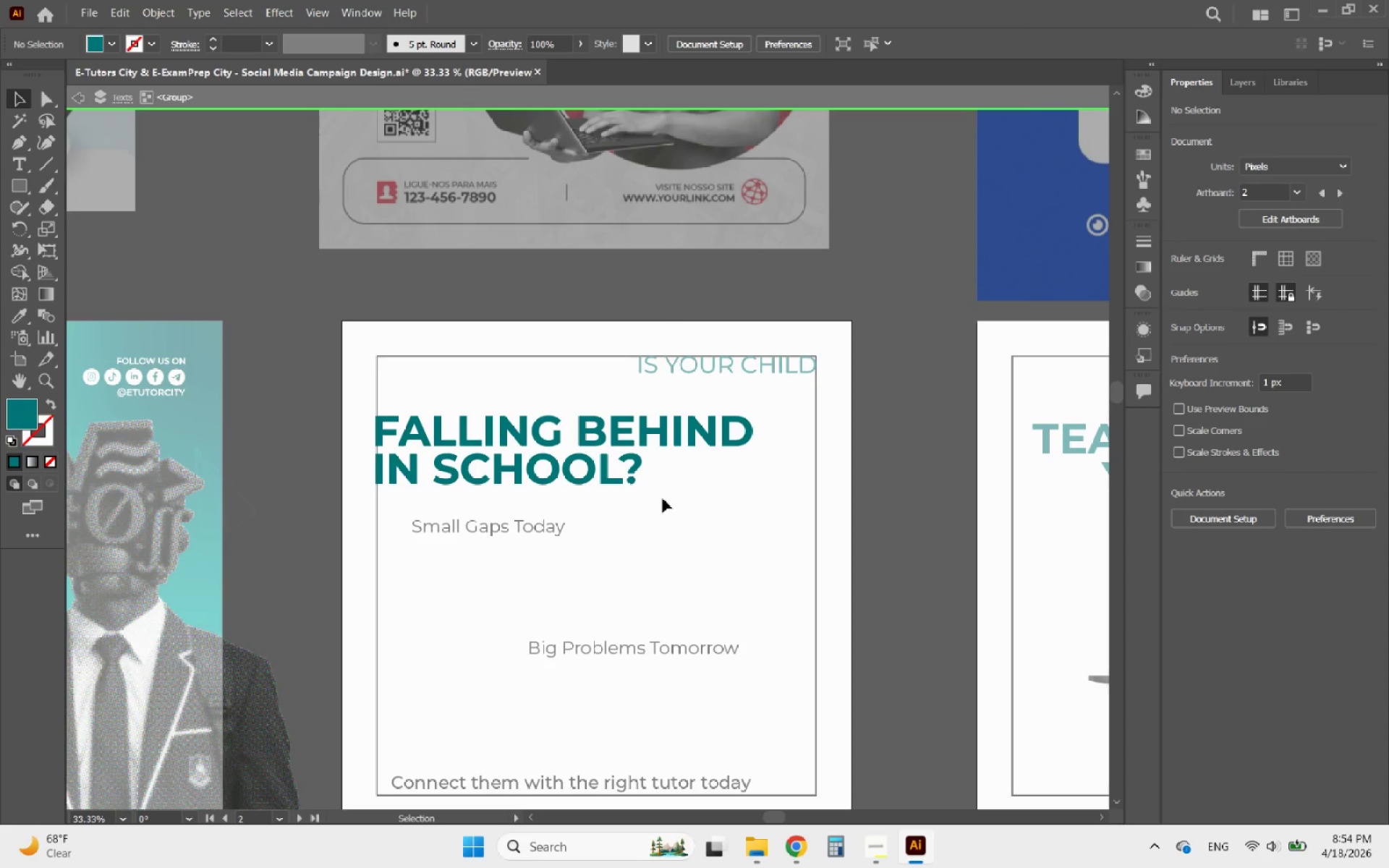 
left_click_drag(start_coordinate=[660, 498], to_coordinate=[363, 461])
 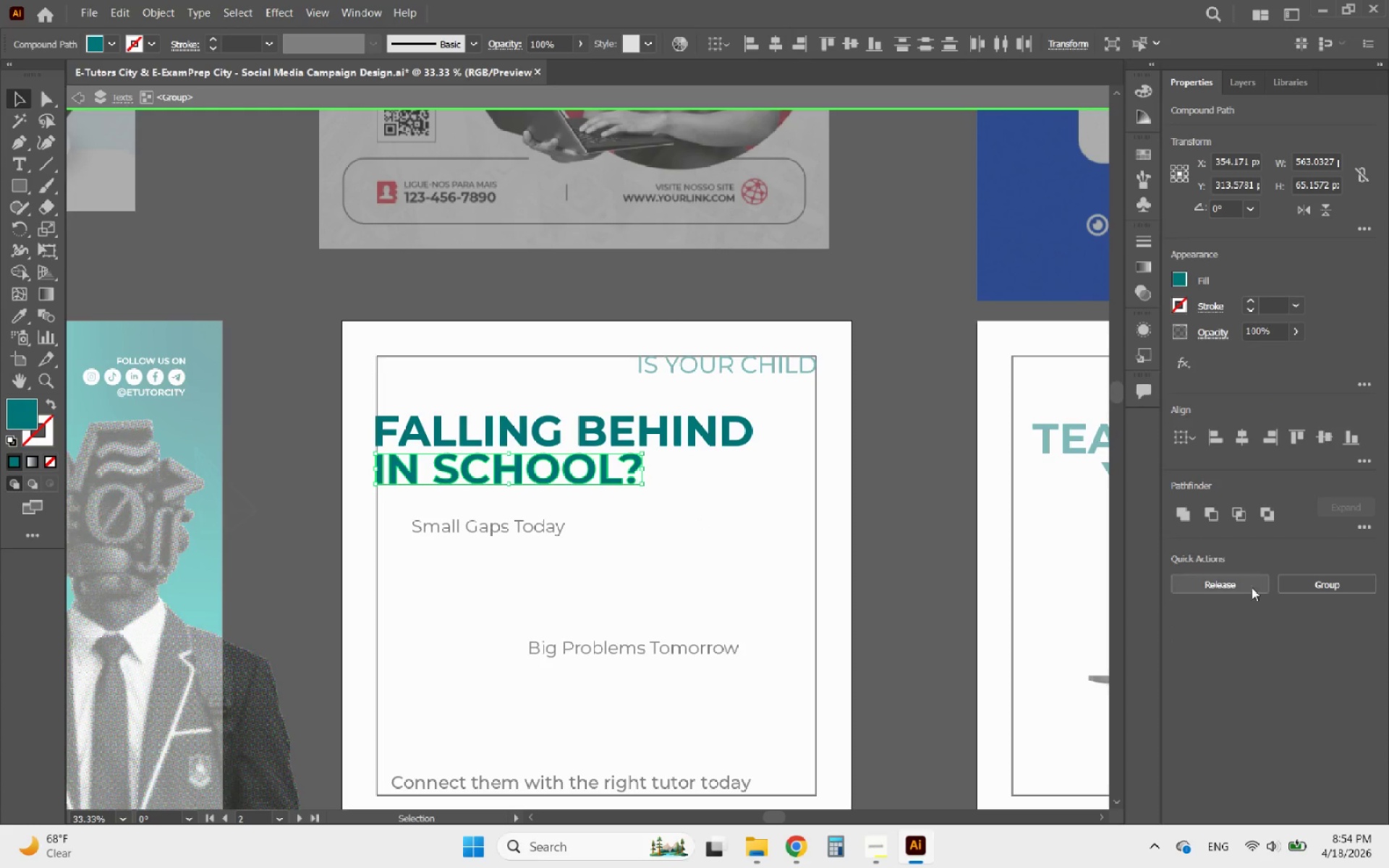 
left_click([1311, 587])
 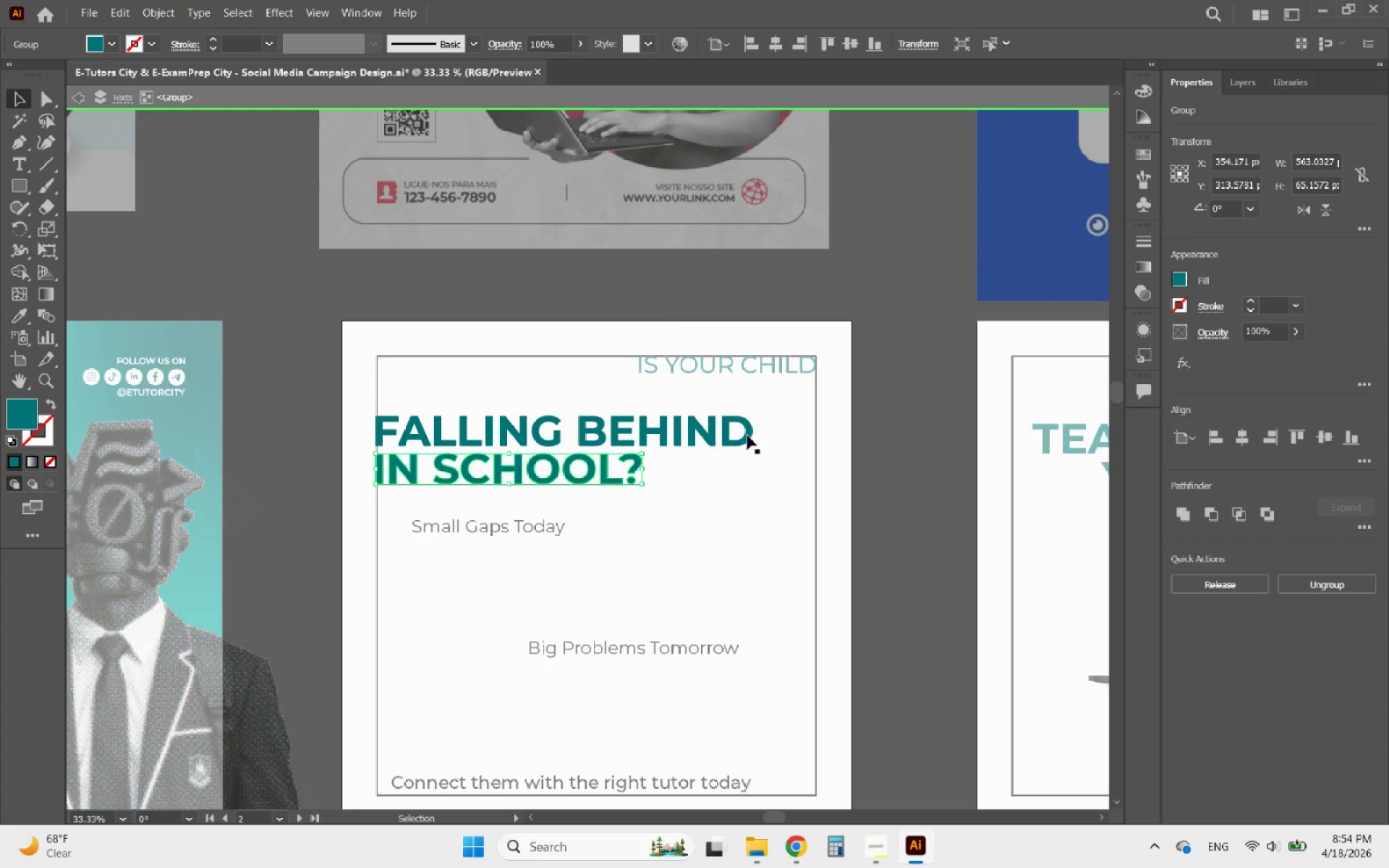 
left_click_drag(start_coordinate=[776, 434], to_coordinate=[370, 400])
 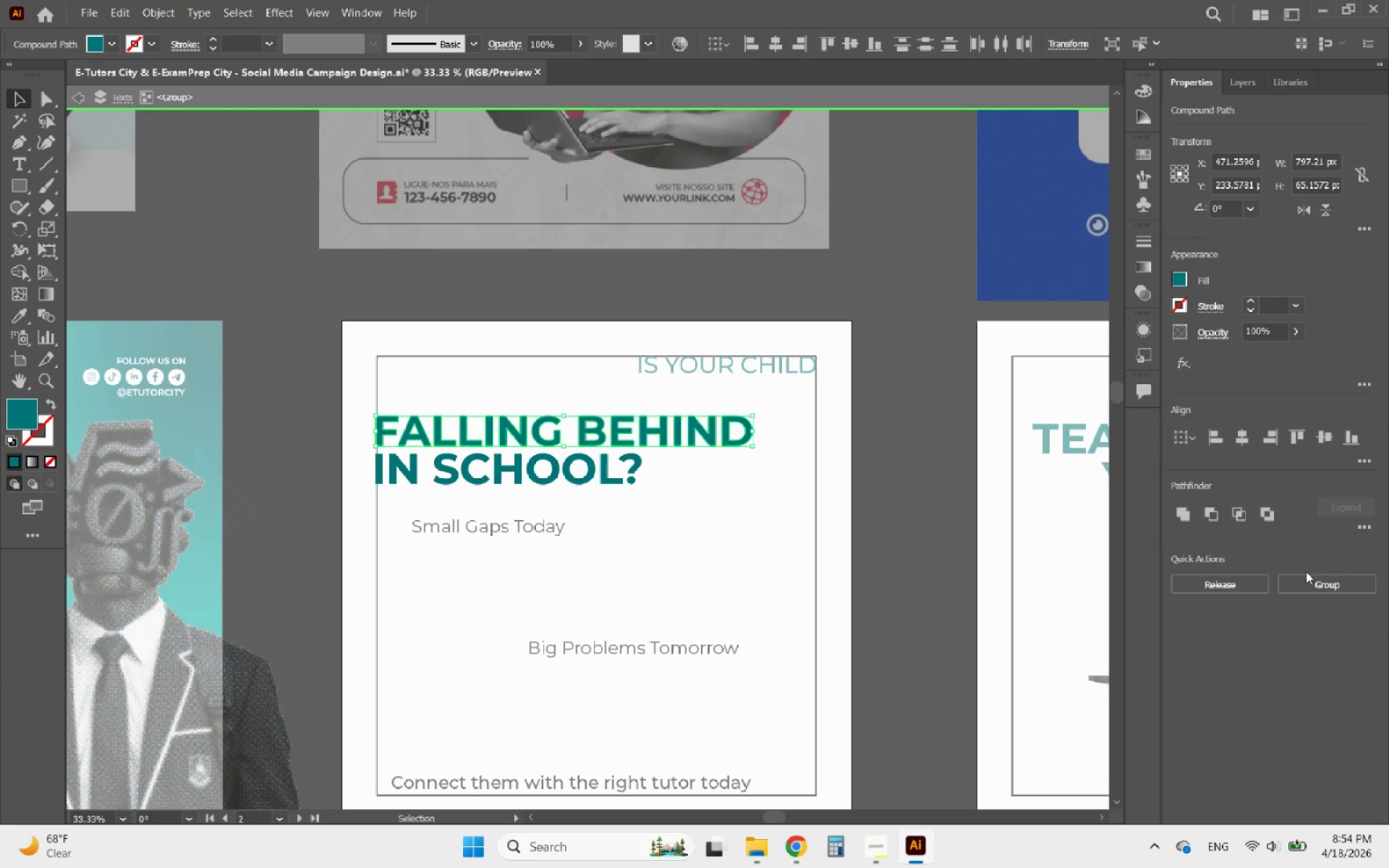 
left_click([1318, 586])
 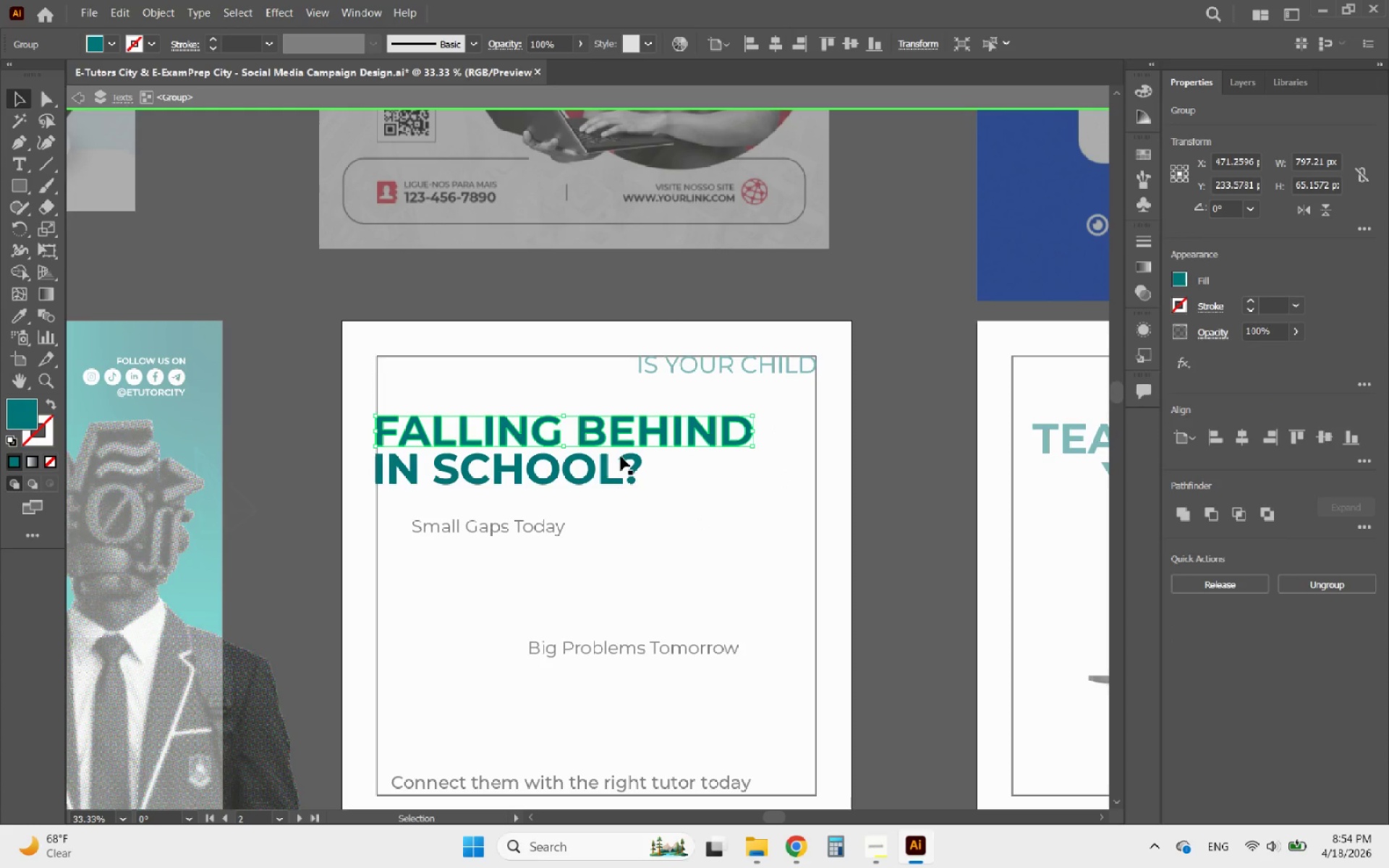 
hold_key(key=ShiftLeft, duration=0.63)
left_click([606, 469])
 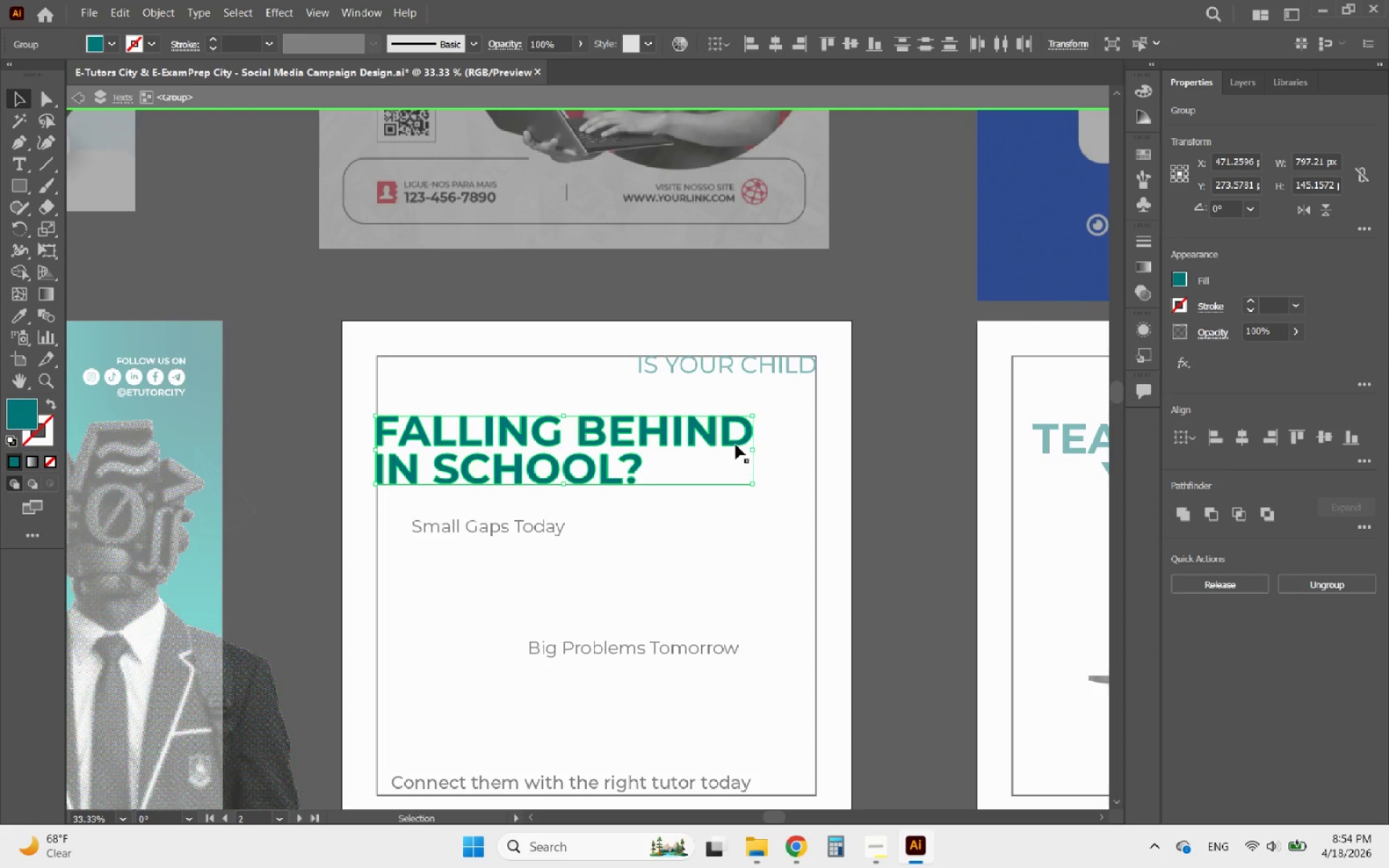 
left_click([736, 445])
 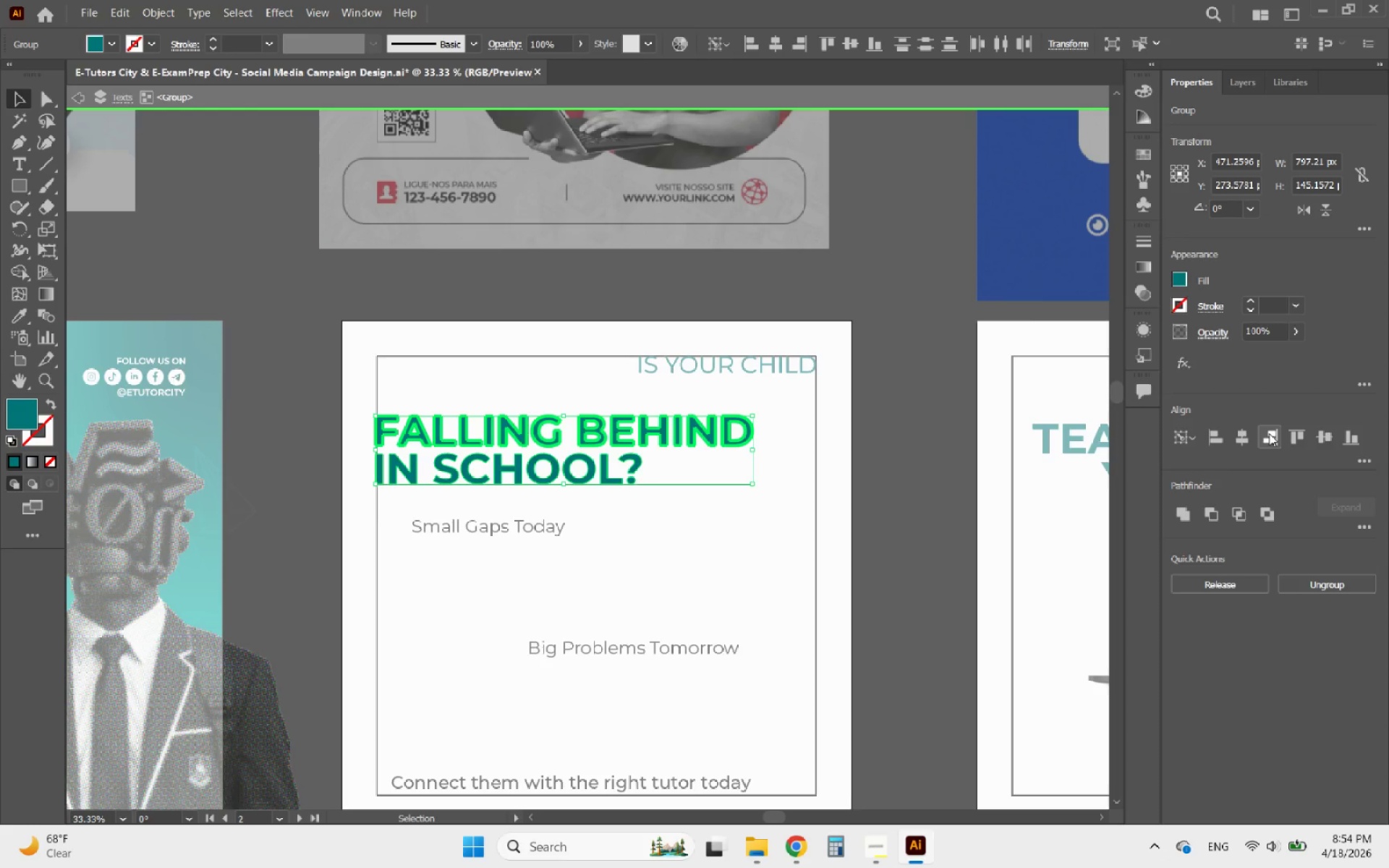 
left_click([1269, 433])
 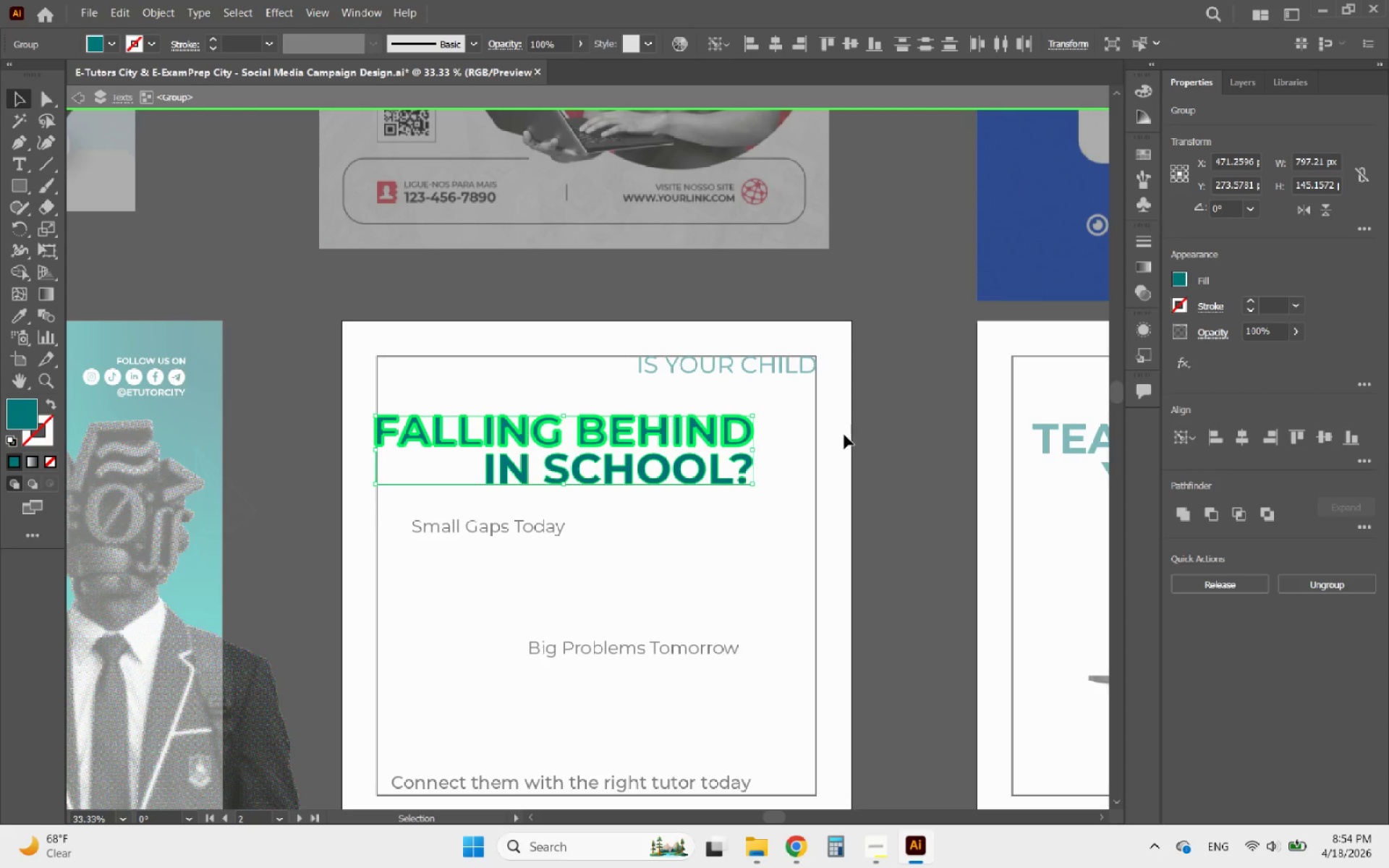 
double_click([844, 435])
 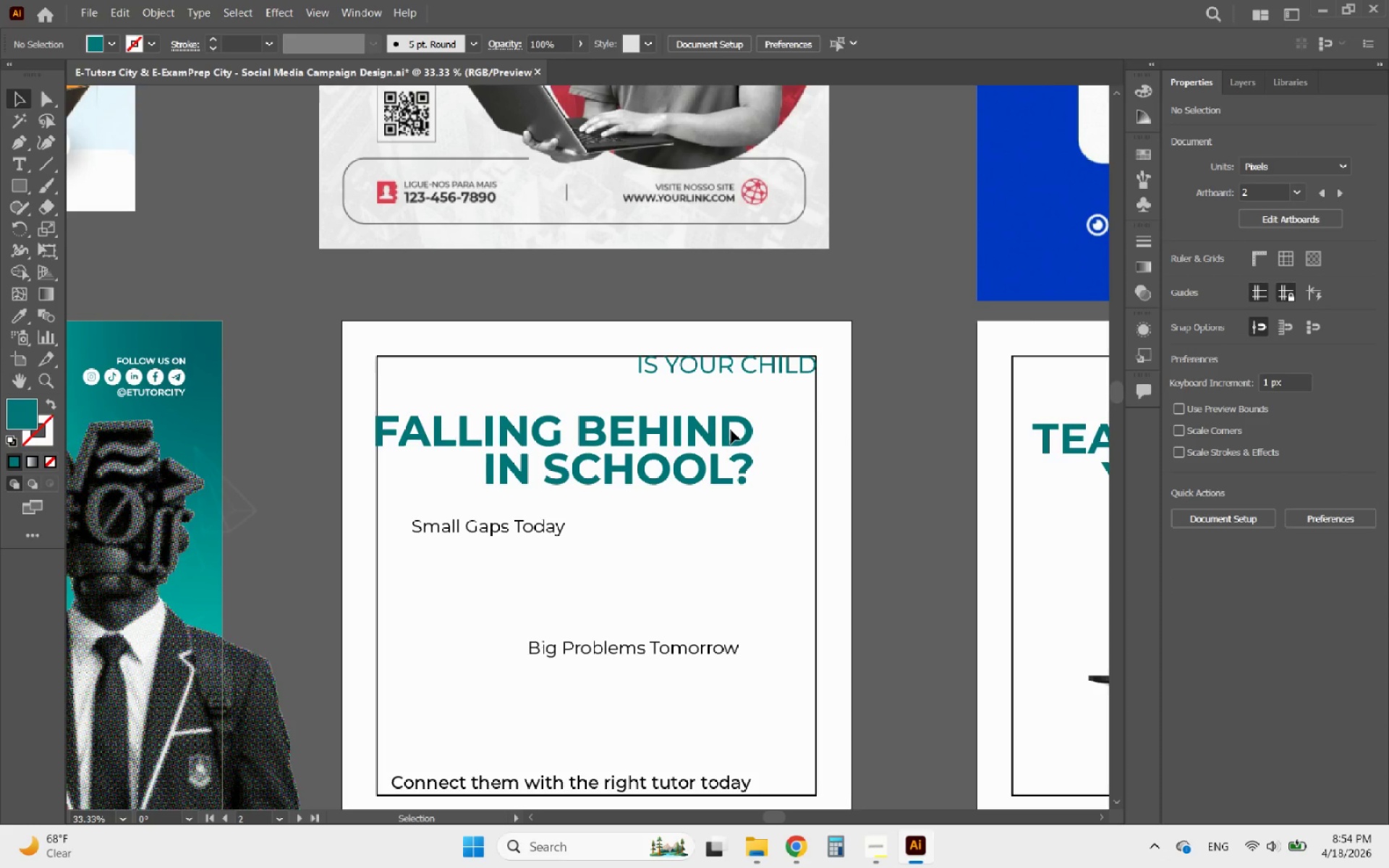 
left_click_drag(start_coordinate=[730, 430], to_coordinate=[794, 393])
 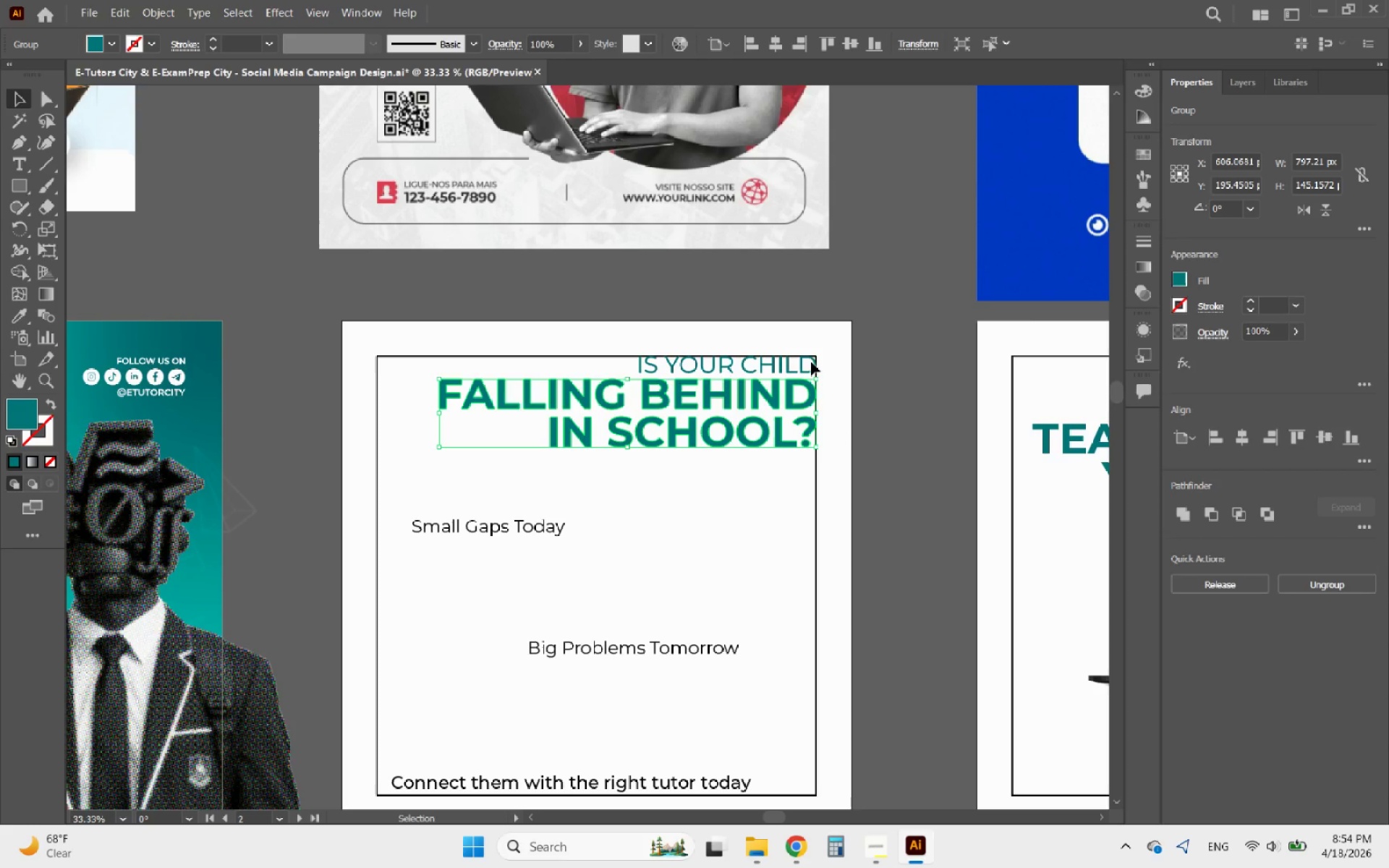 
left_click([801, 364])
 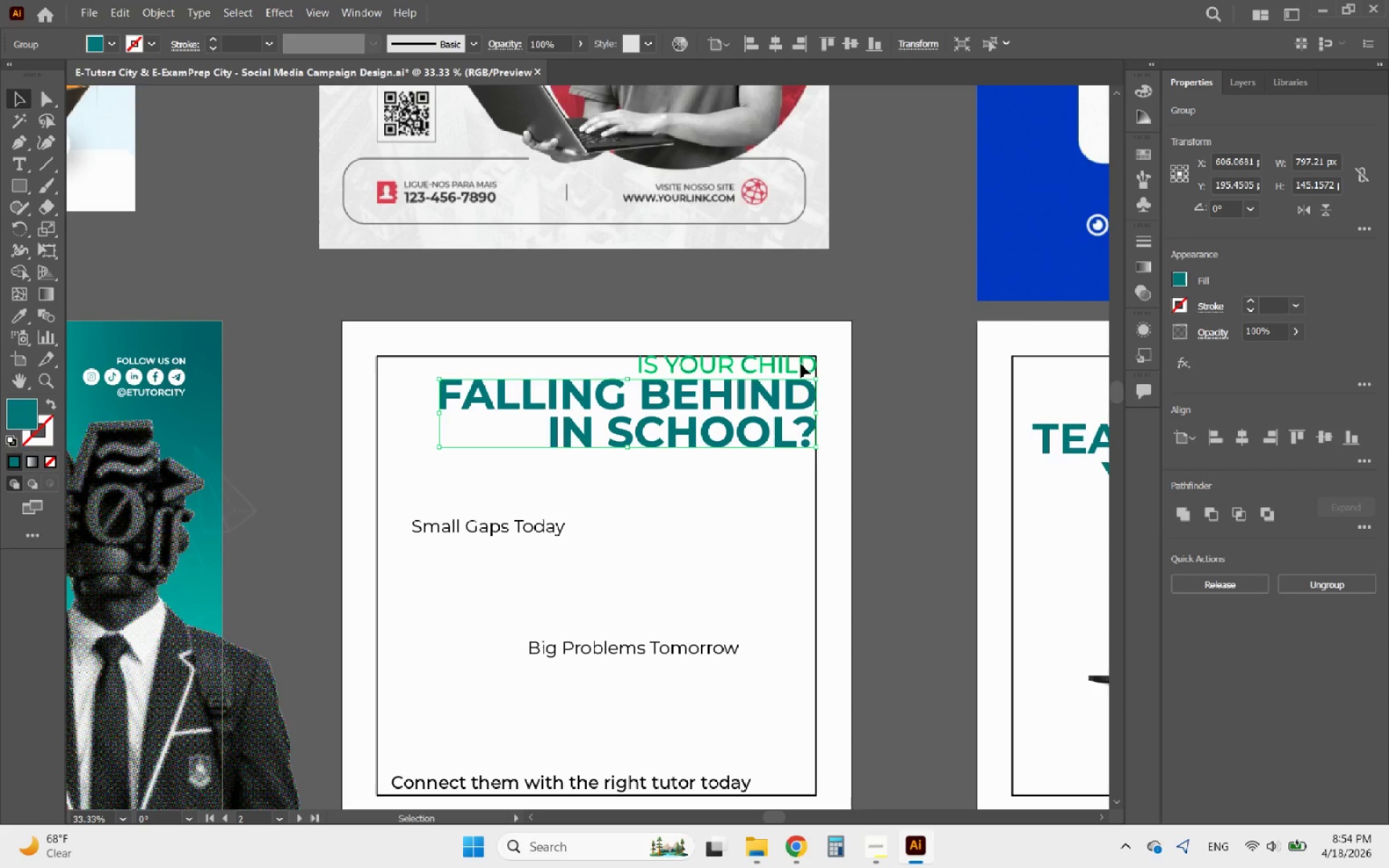 
hold_key(key=ShiftLeft, duration=0.32)
 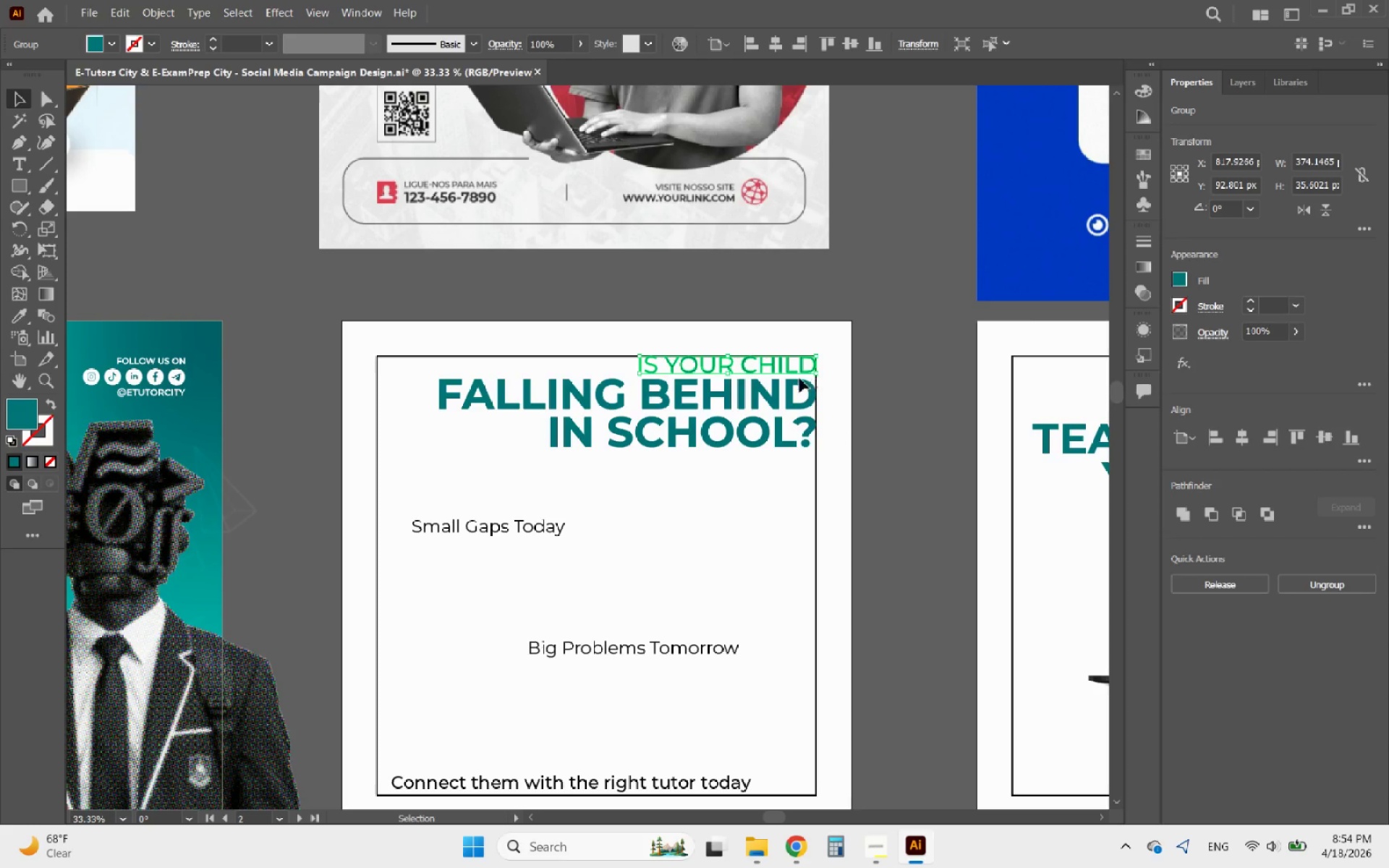 
hold_key(key=ShiftLeft, duration=1.78)
left_click([791, 396])
 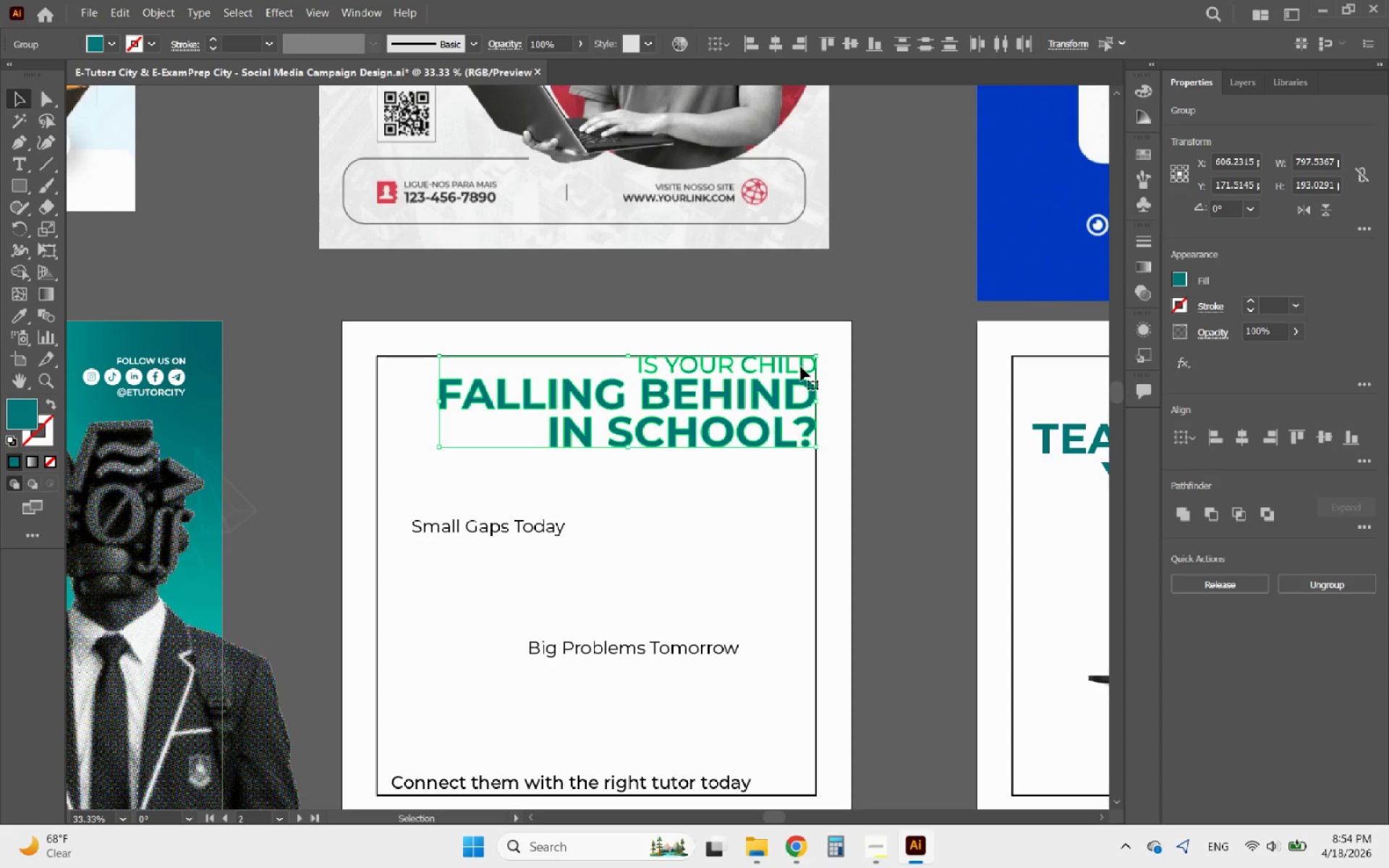 
left_click([801, 367])
 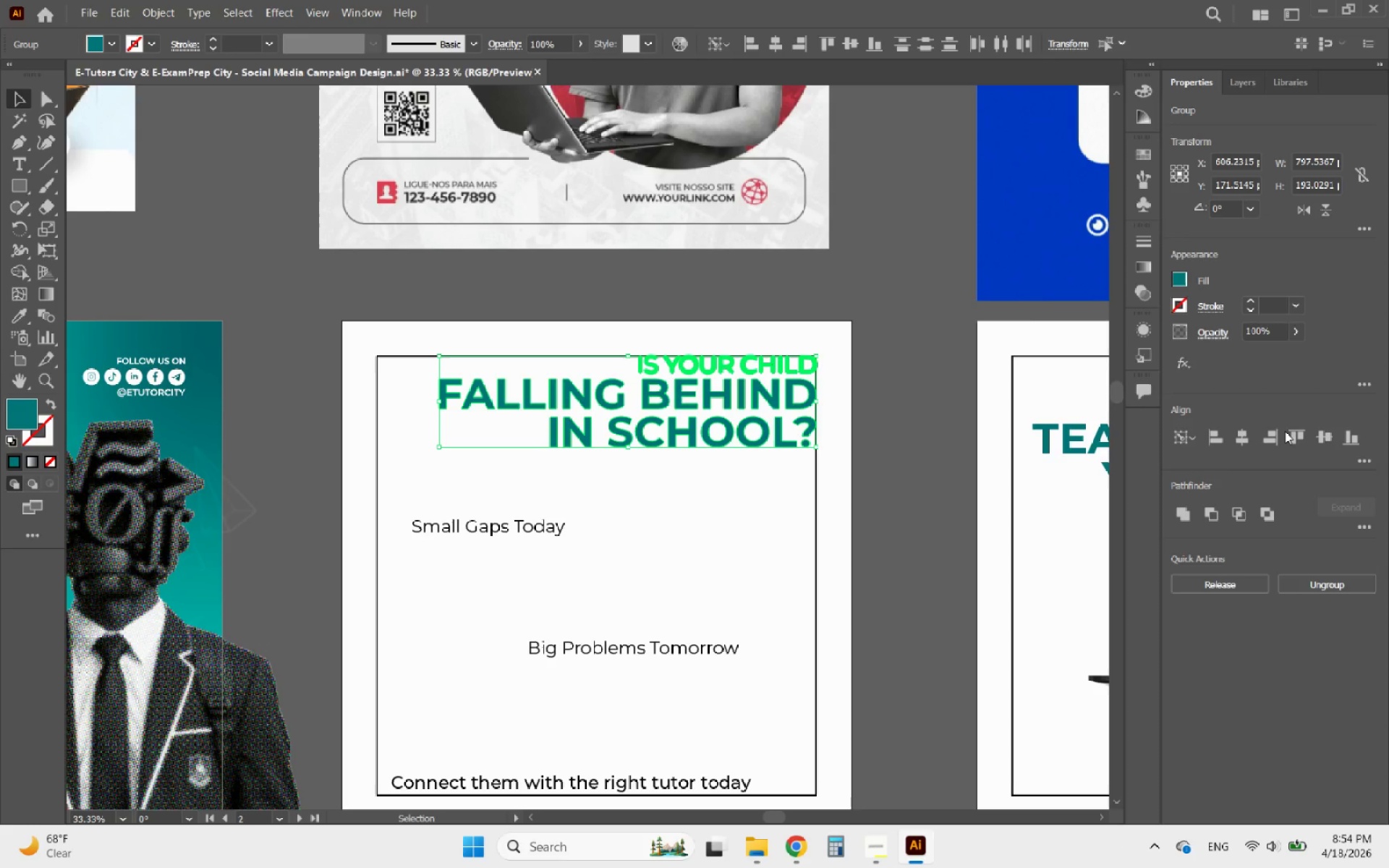 
left_click([1272, 435])
 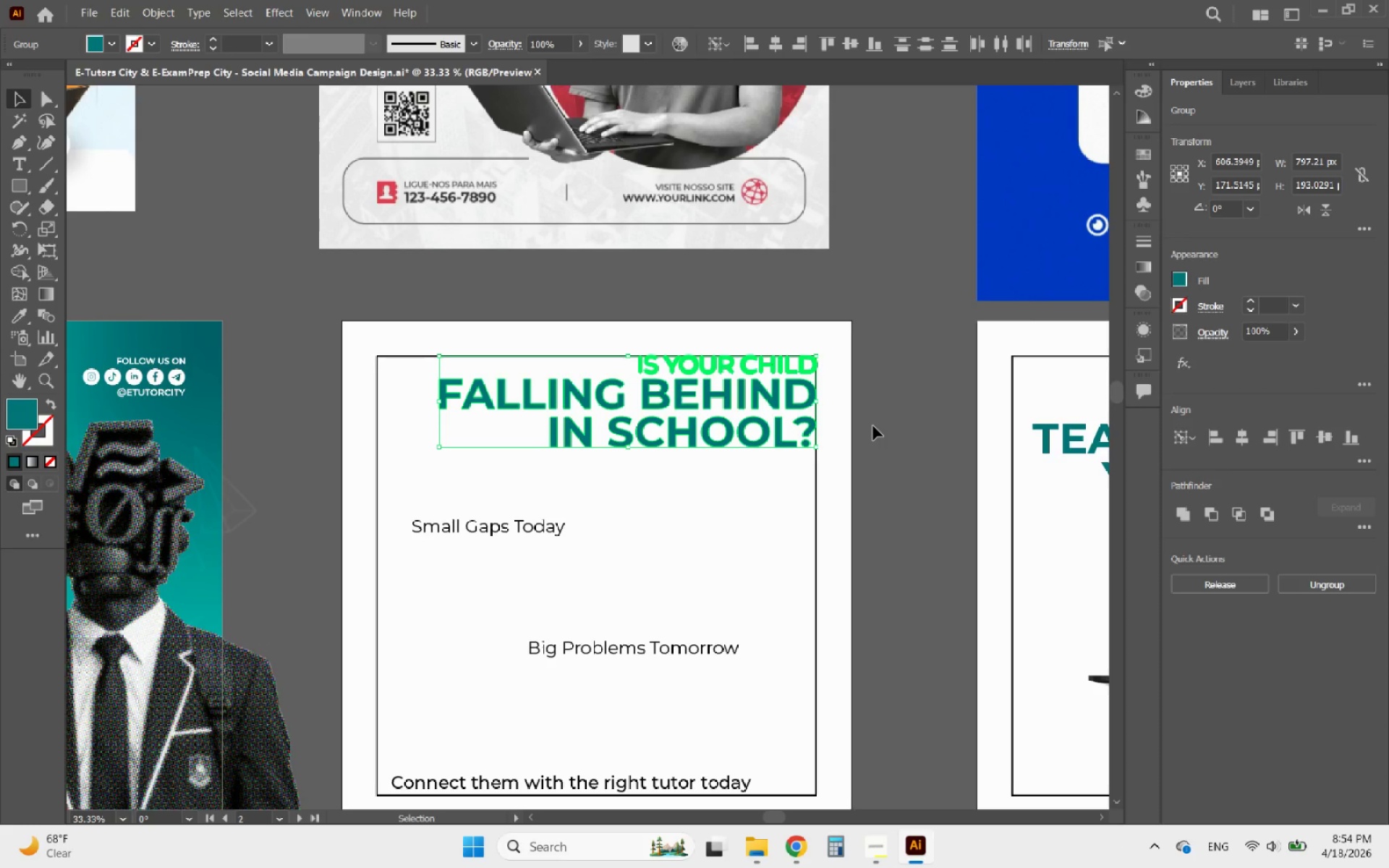 
left_click([877, 416])
 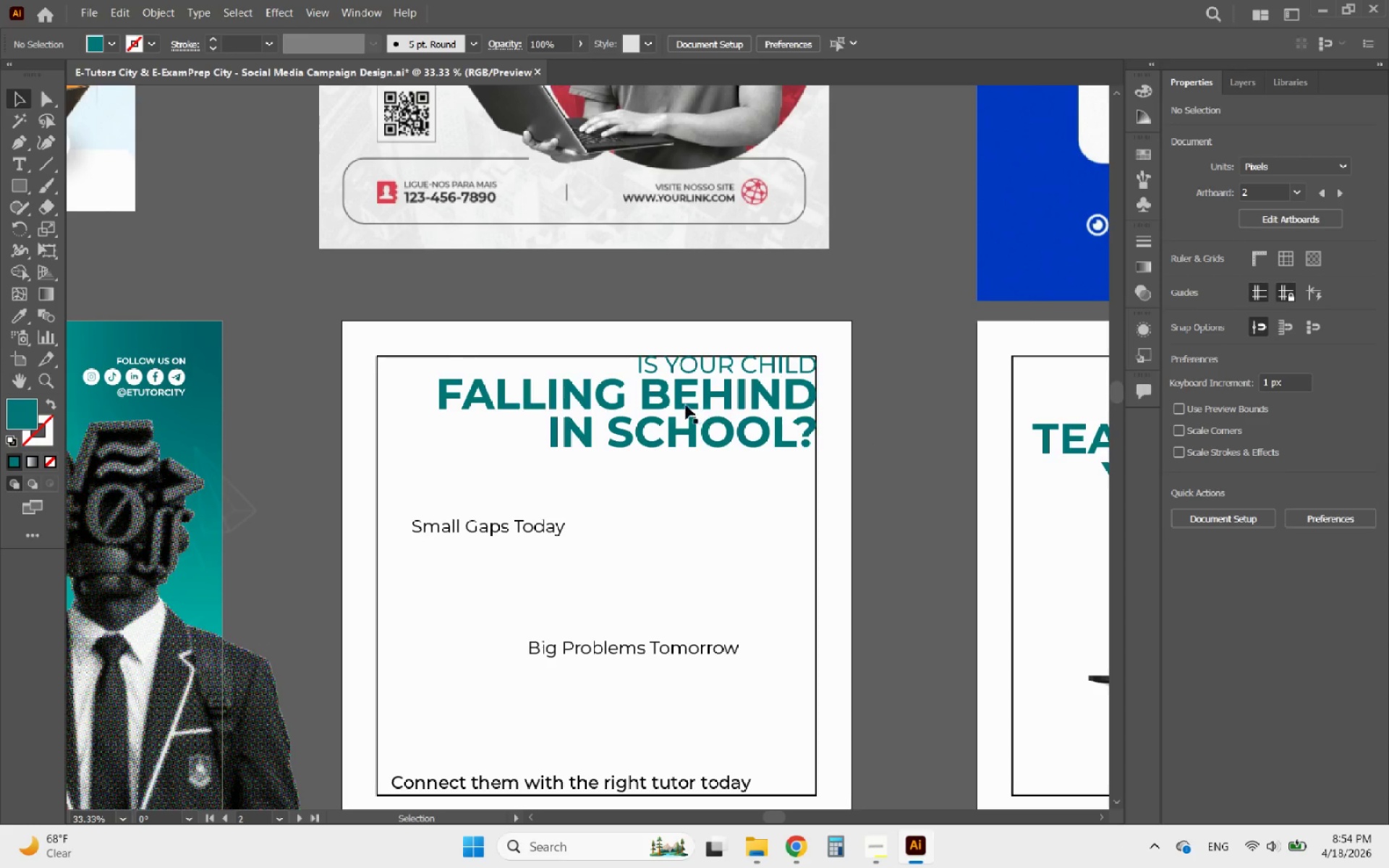 
left_click([676, 406])
 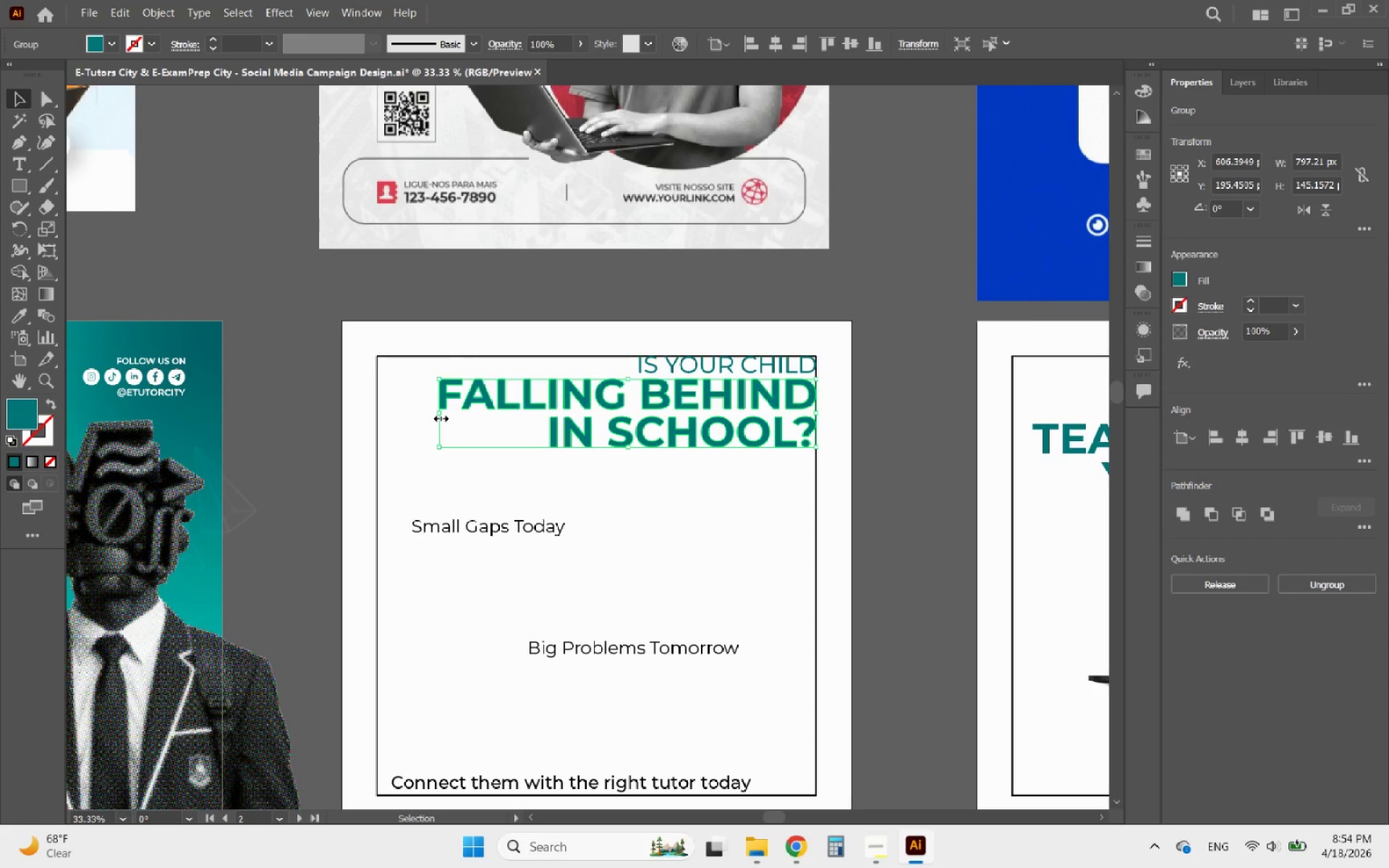 
hold_key(key=ShiftLeft, duration=2.16)
left_click_drag(start_coordinate=[439, 417], to_coordinate=[494, 412])
 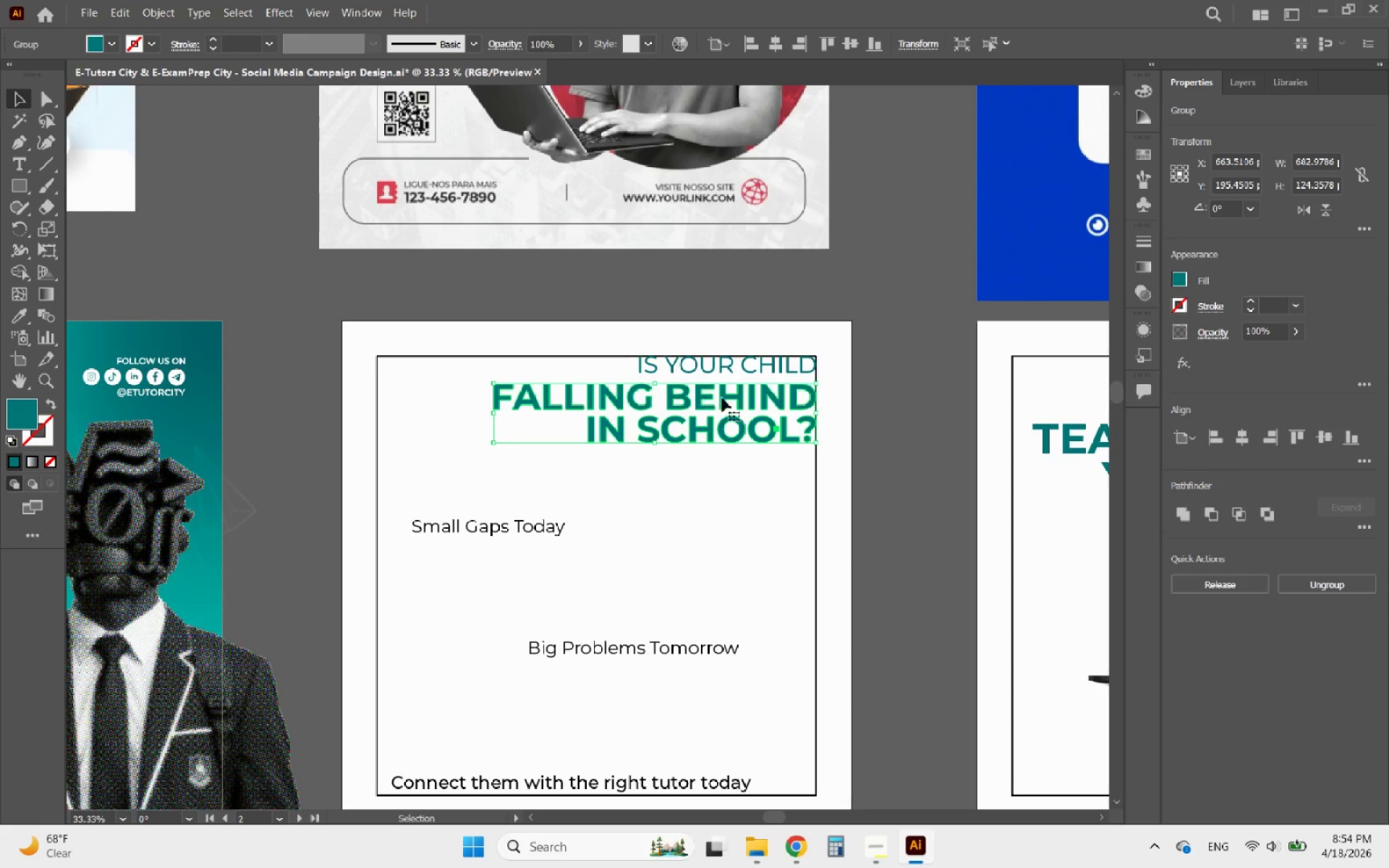 
hold_key(key=ShiftLeft, duration=0.8)
left_click([714, 367])
 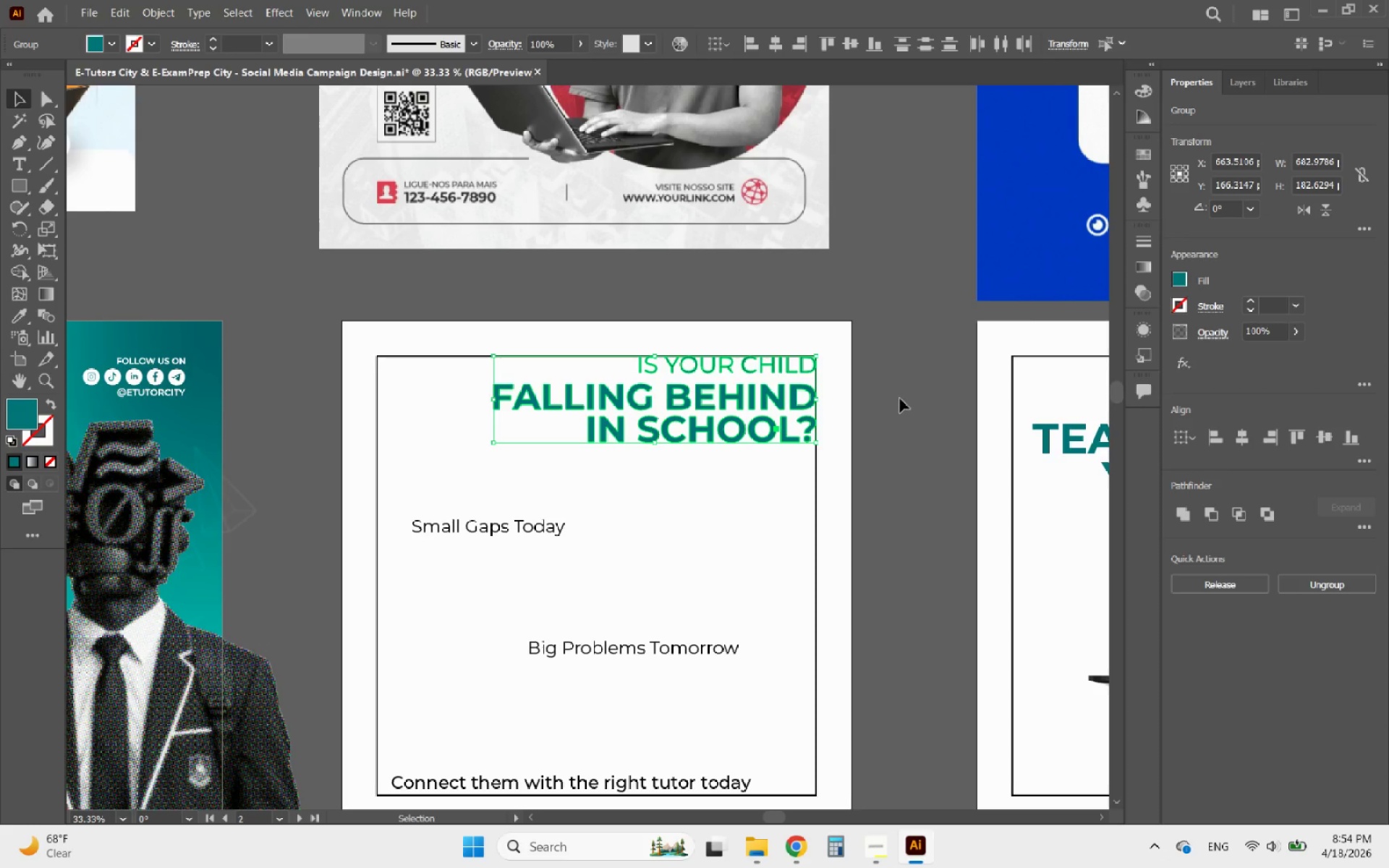 
left_click([900, 399])
 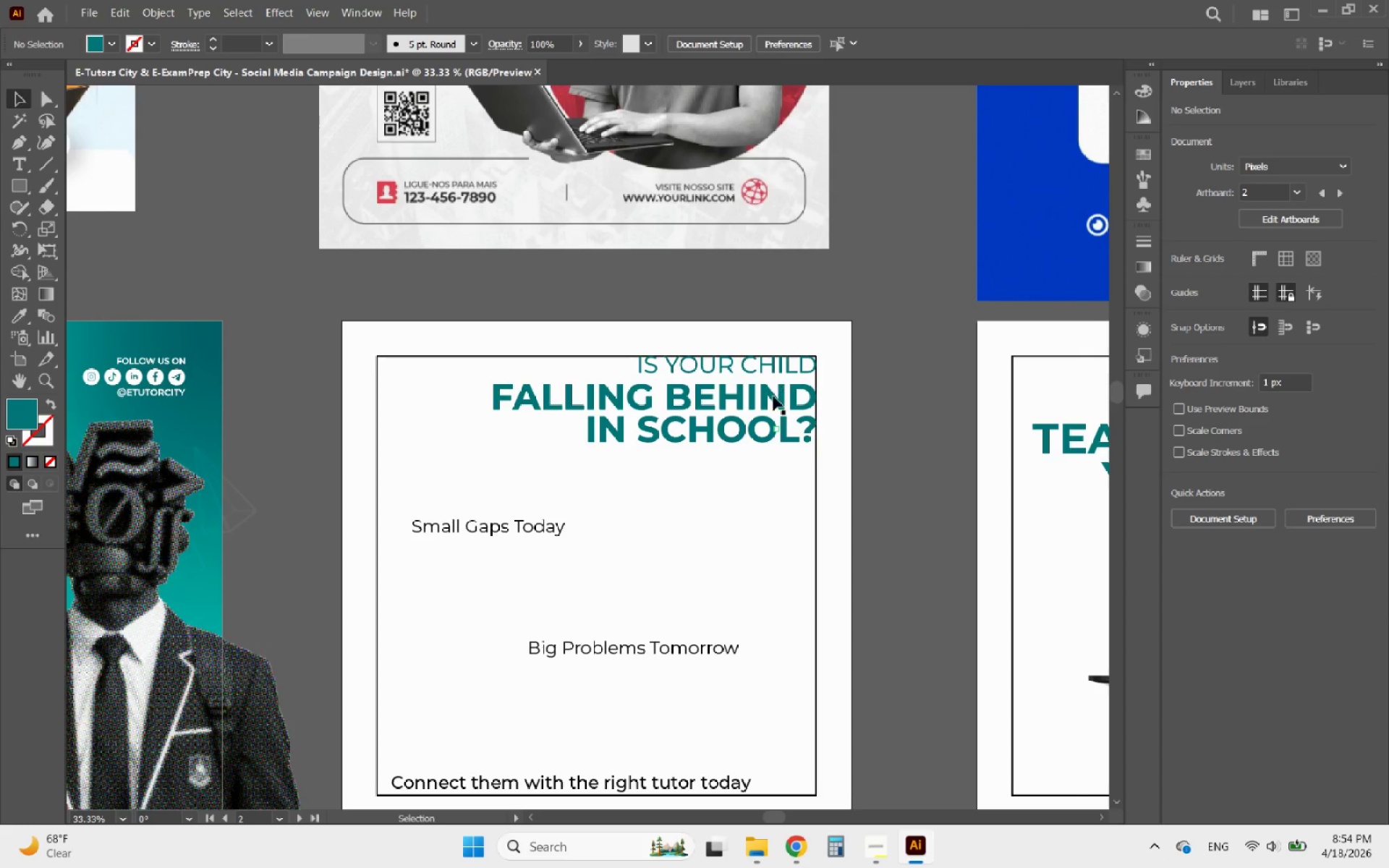 
left_click([773, 396])
 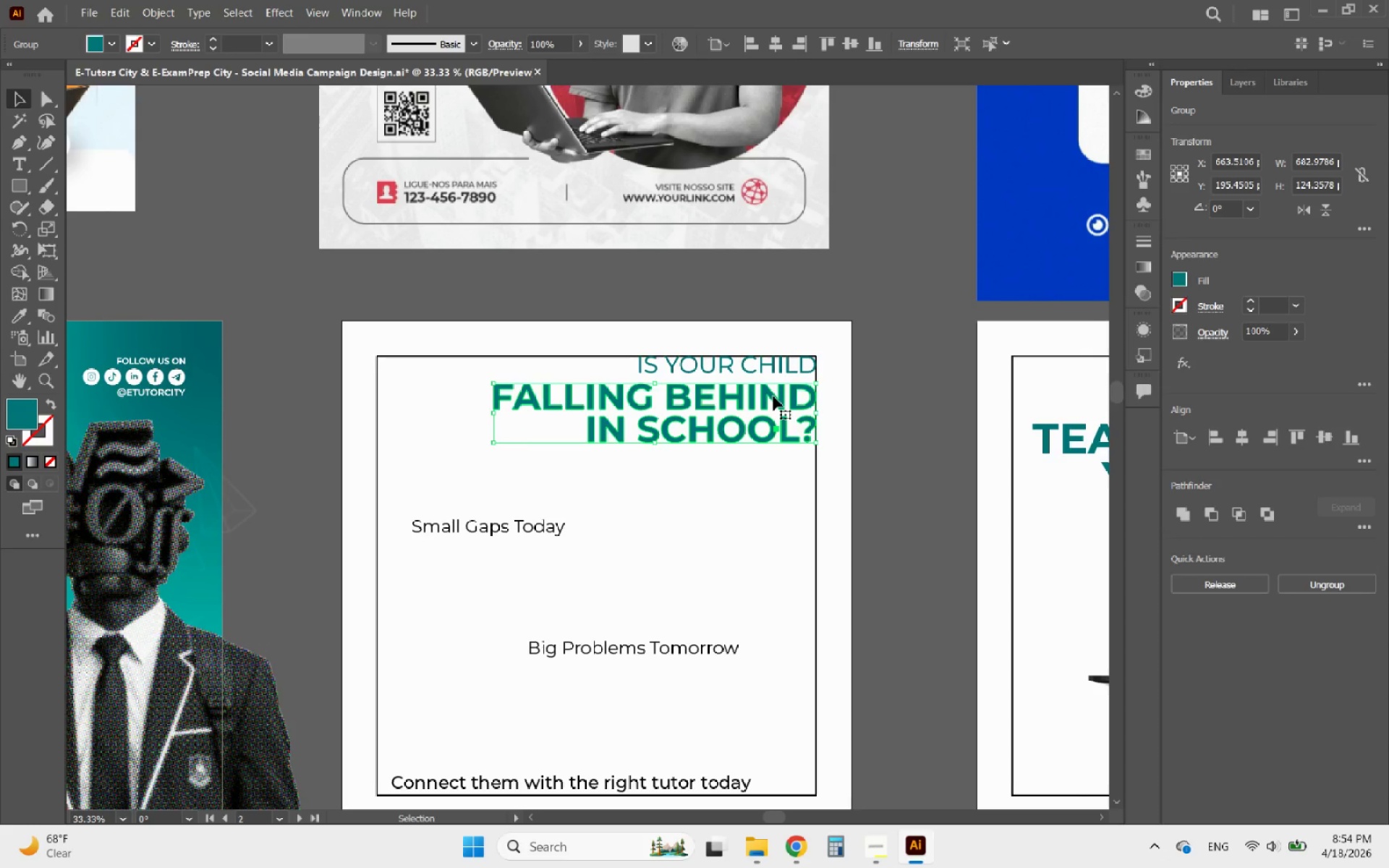 
hold_key(key=ArrowUp, duration=0.61)
 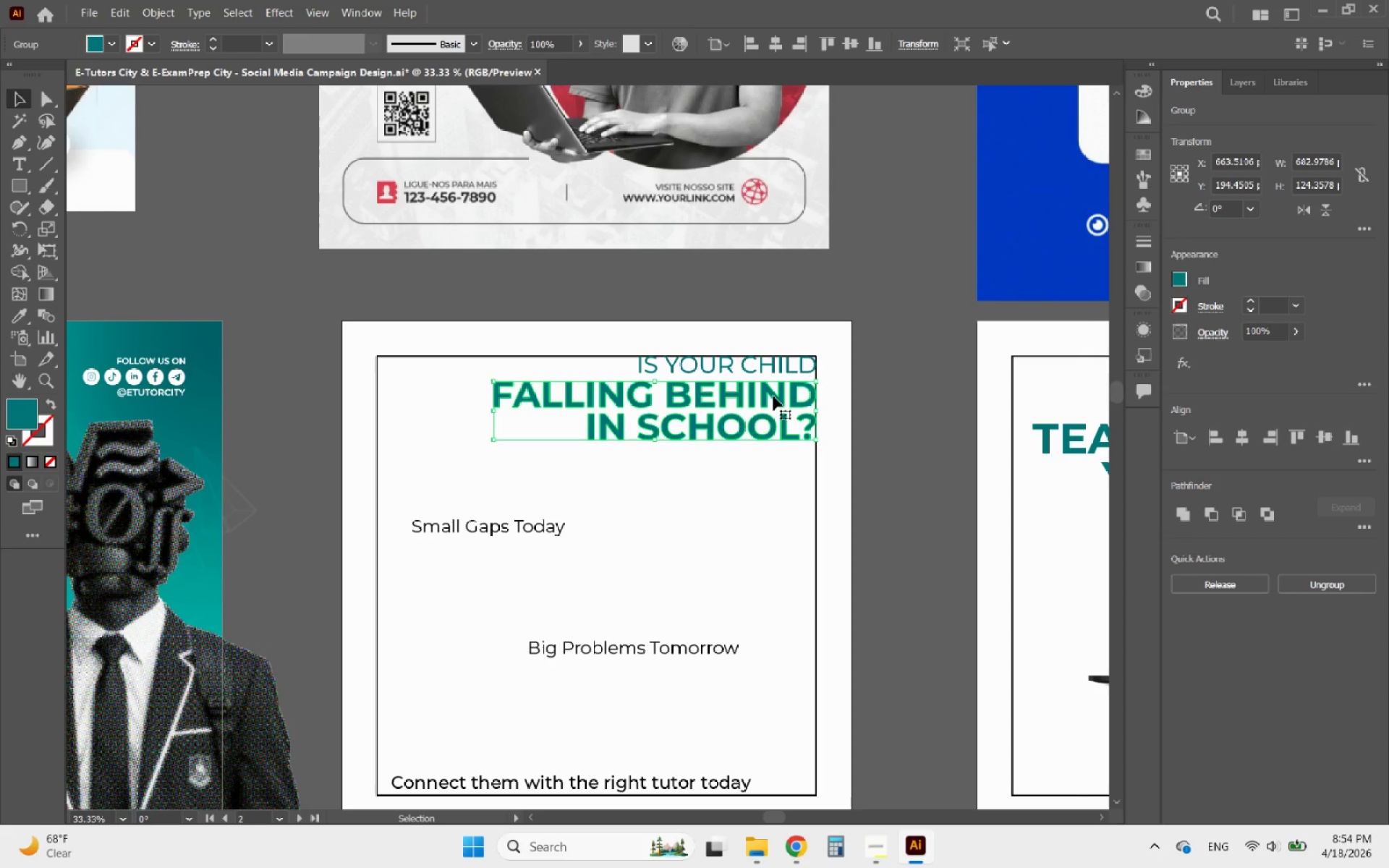 
key(ArrowUp)
 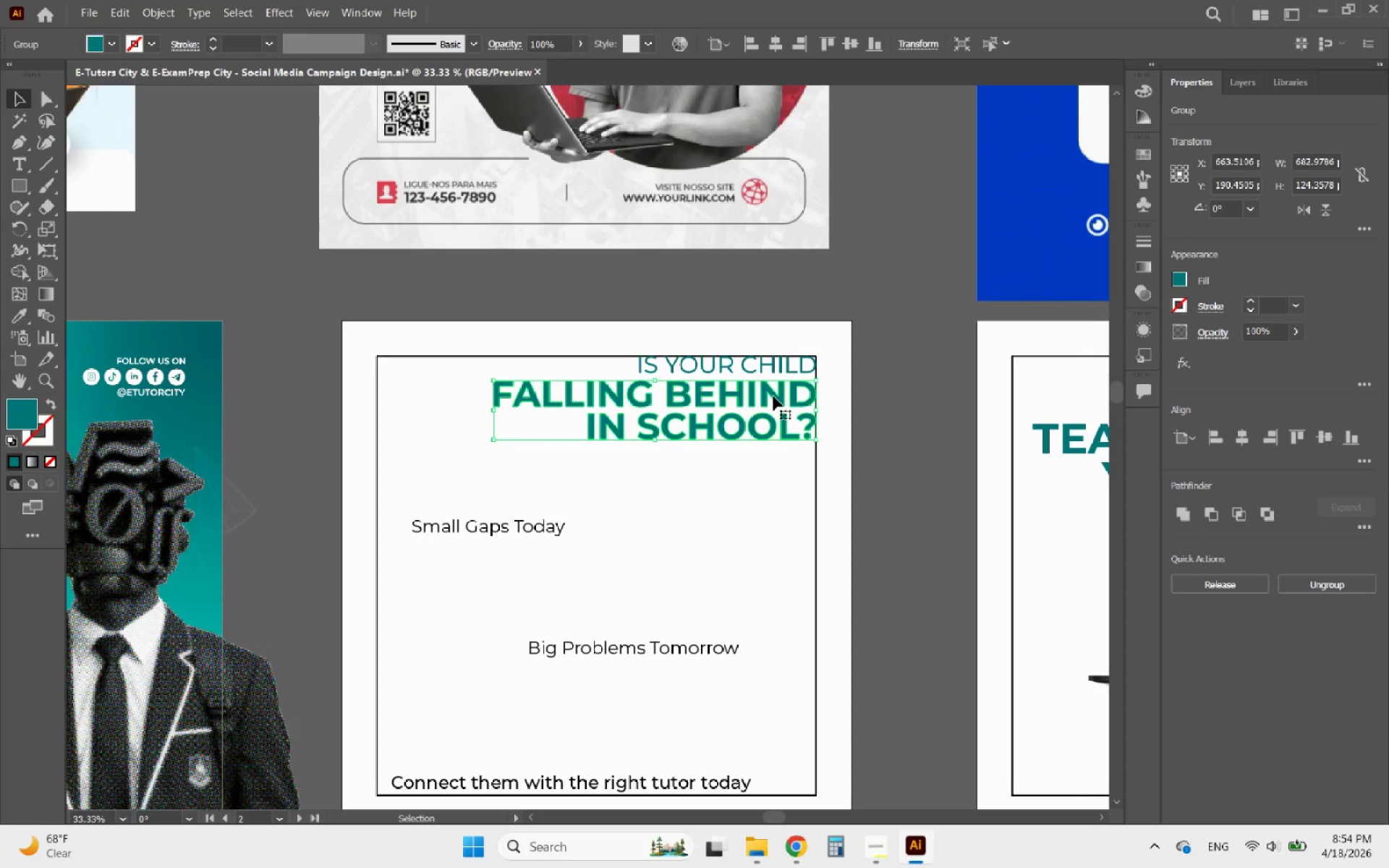 
key(ArrowUp)
 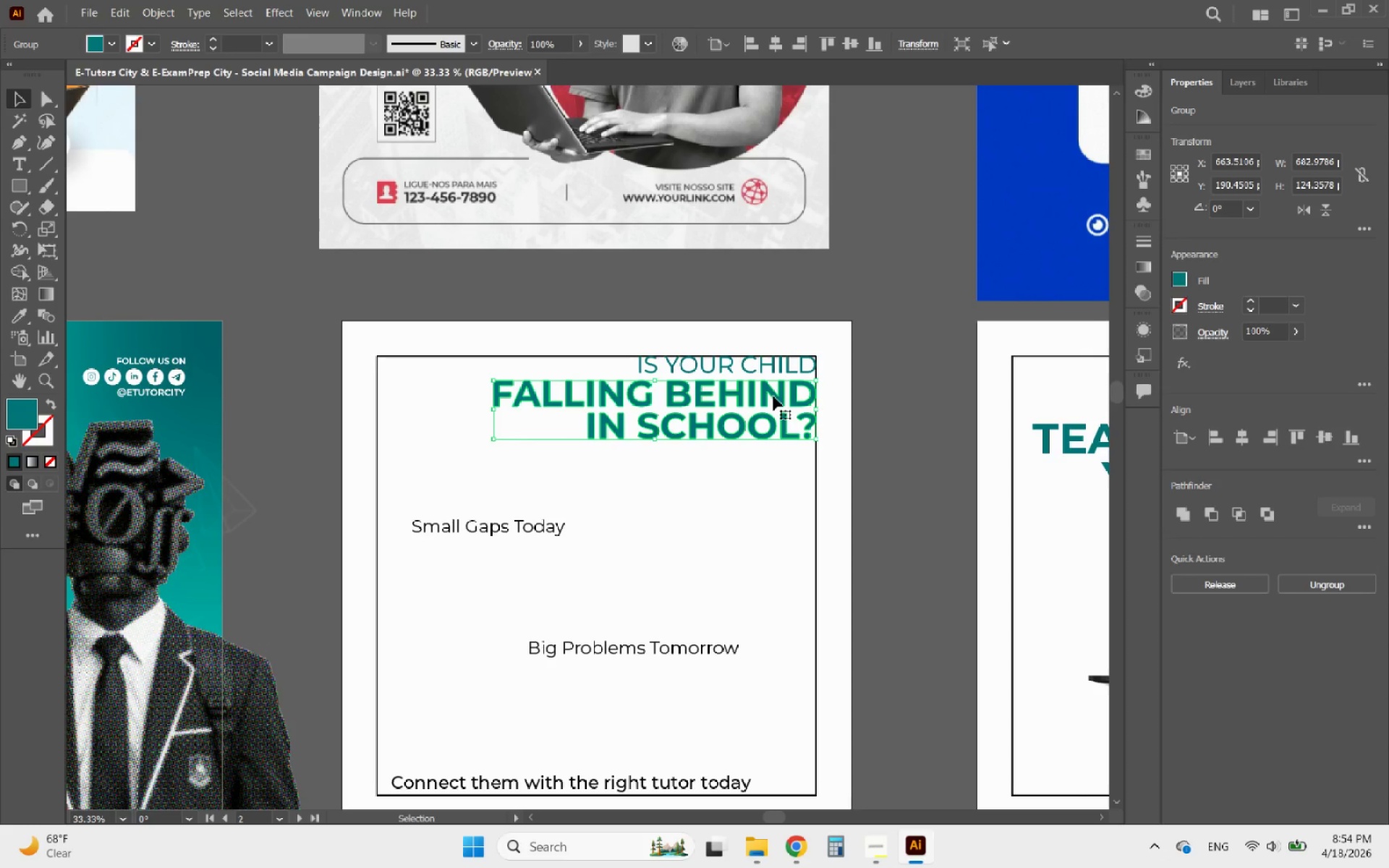 
key(ArrowUp)
 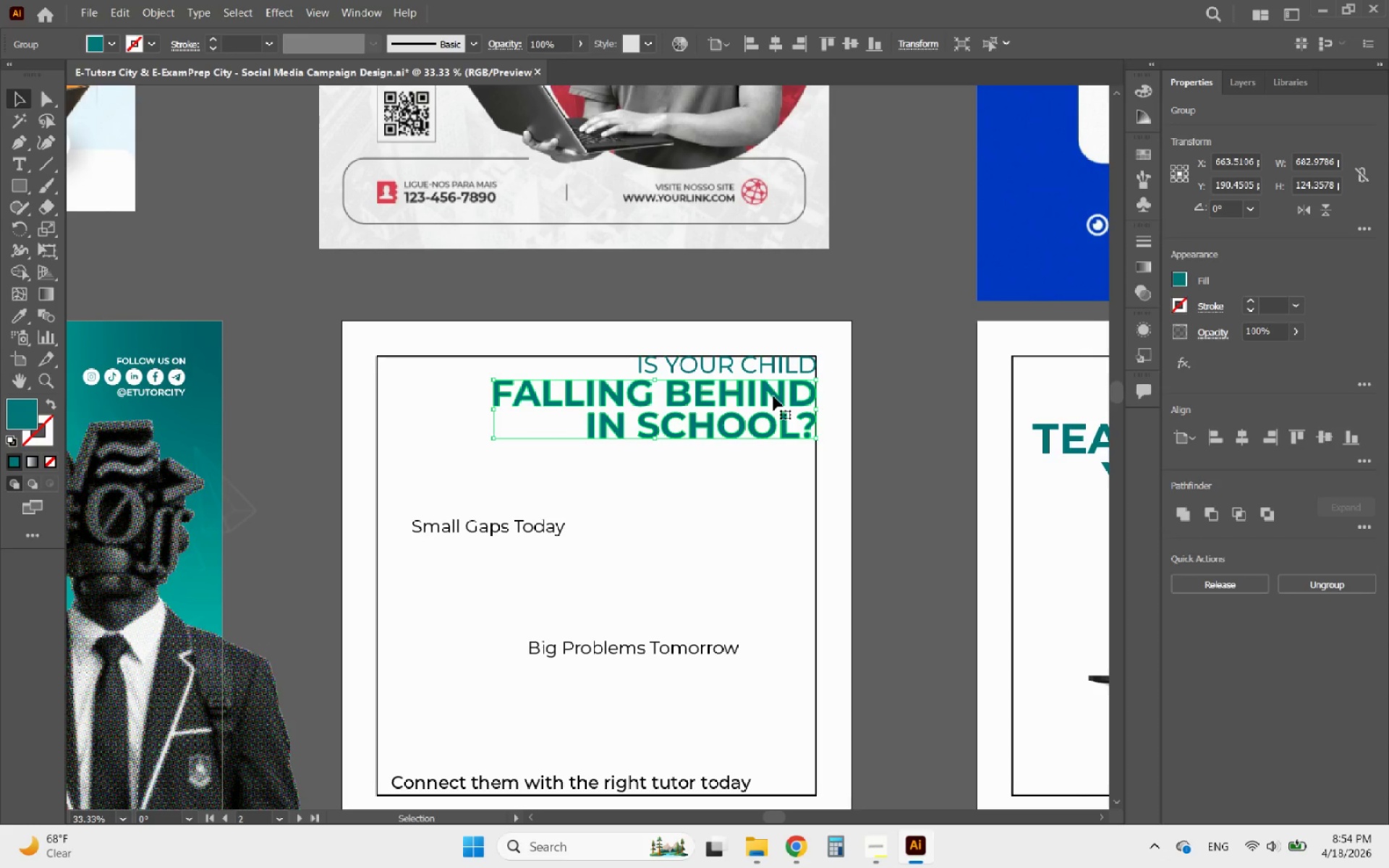 
key(ArrowUp)
 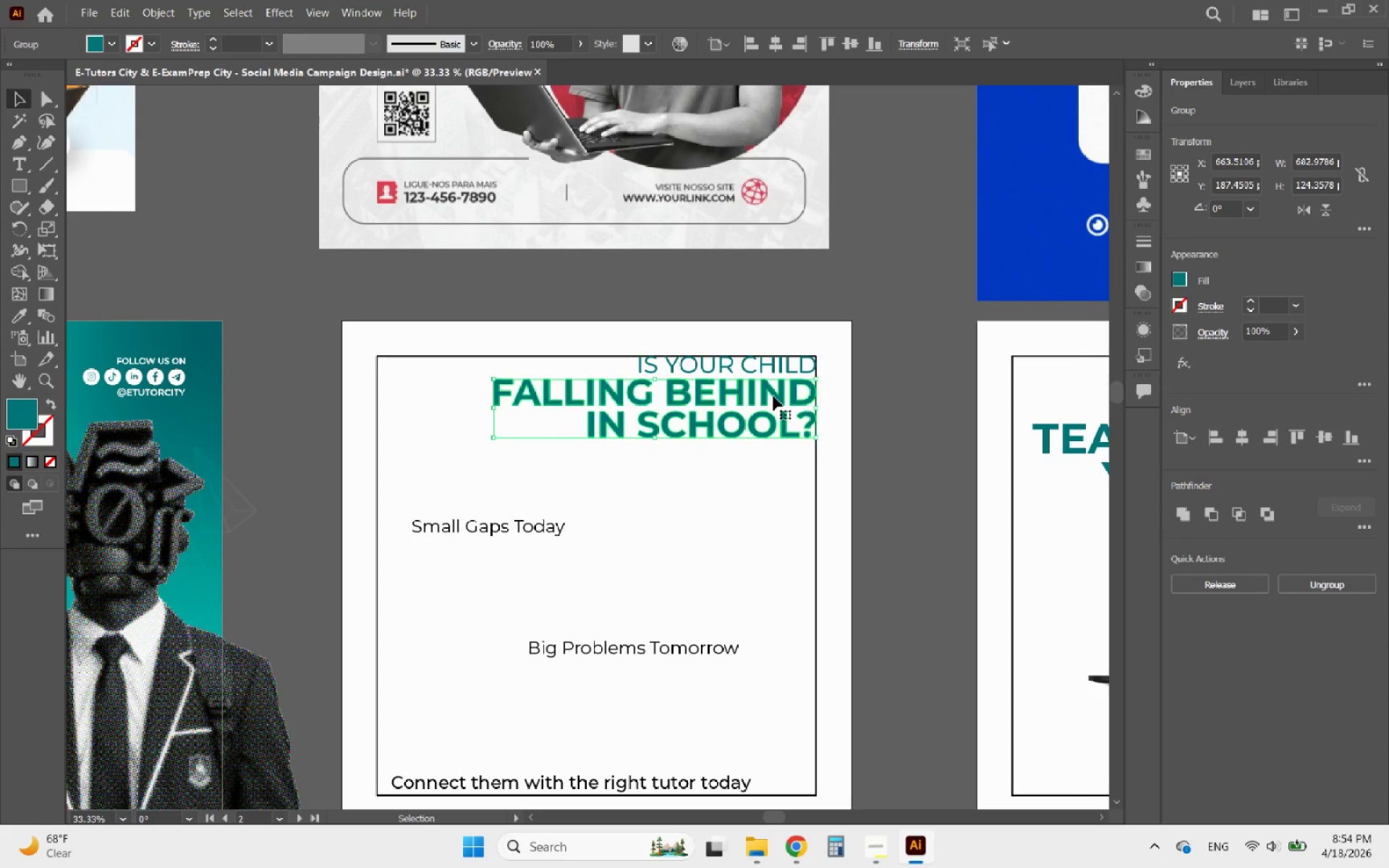 
key(ArrowUp)
 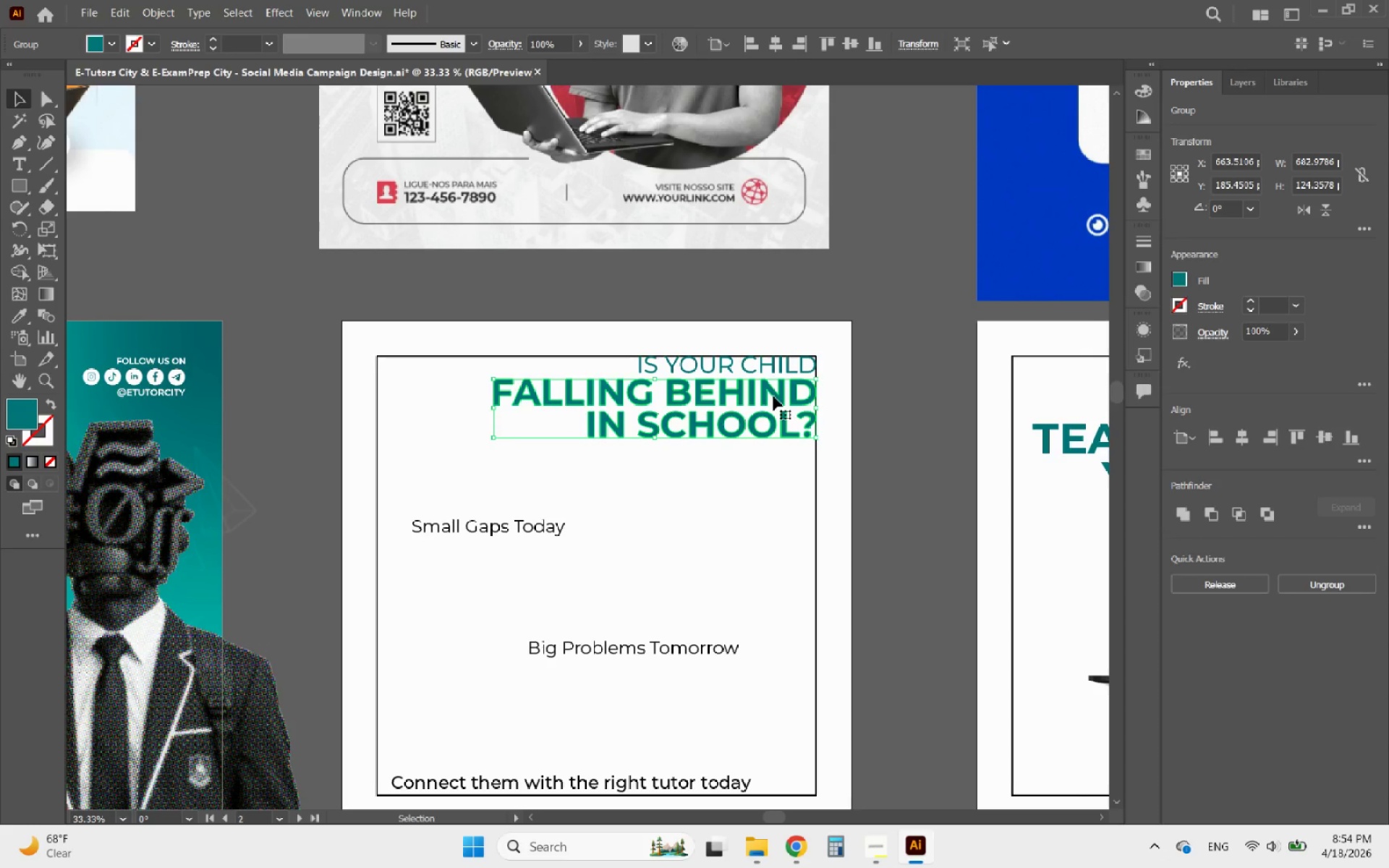 
key(ArrowUp)
 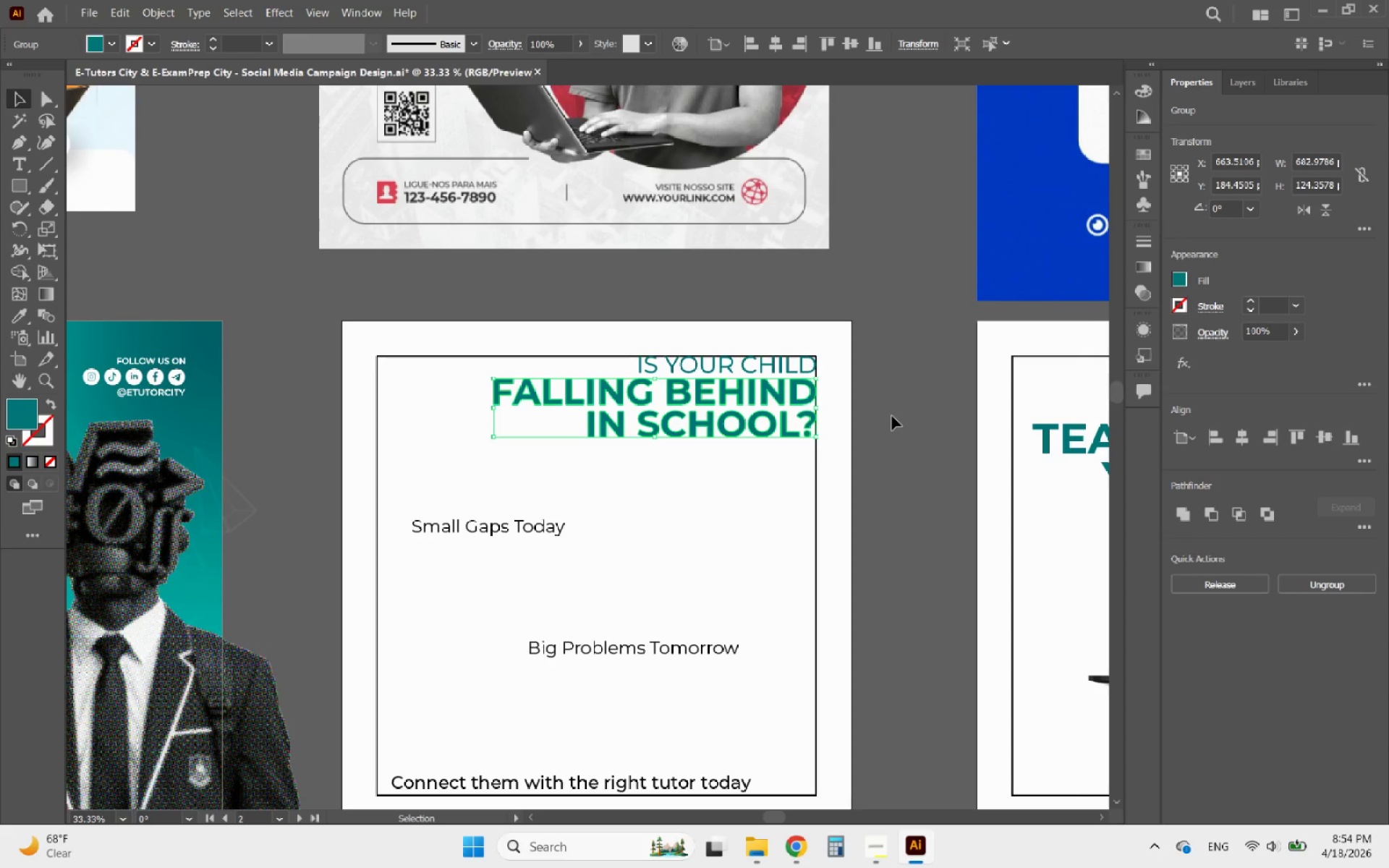 
key(ArrowDown)
 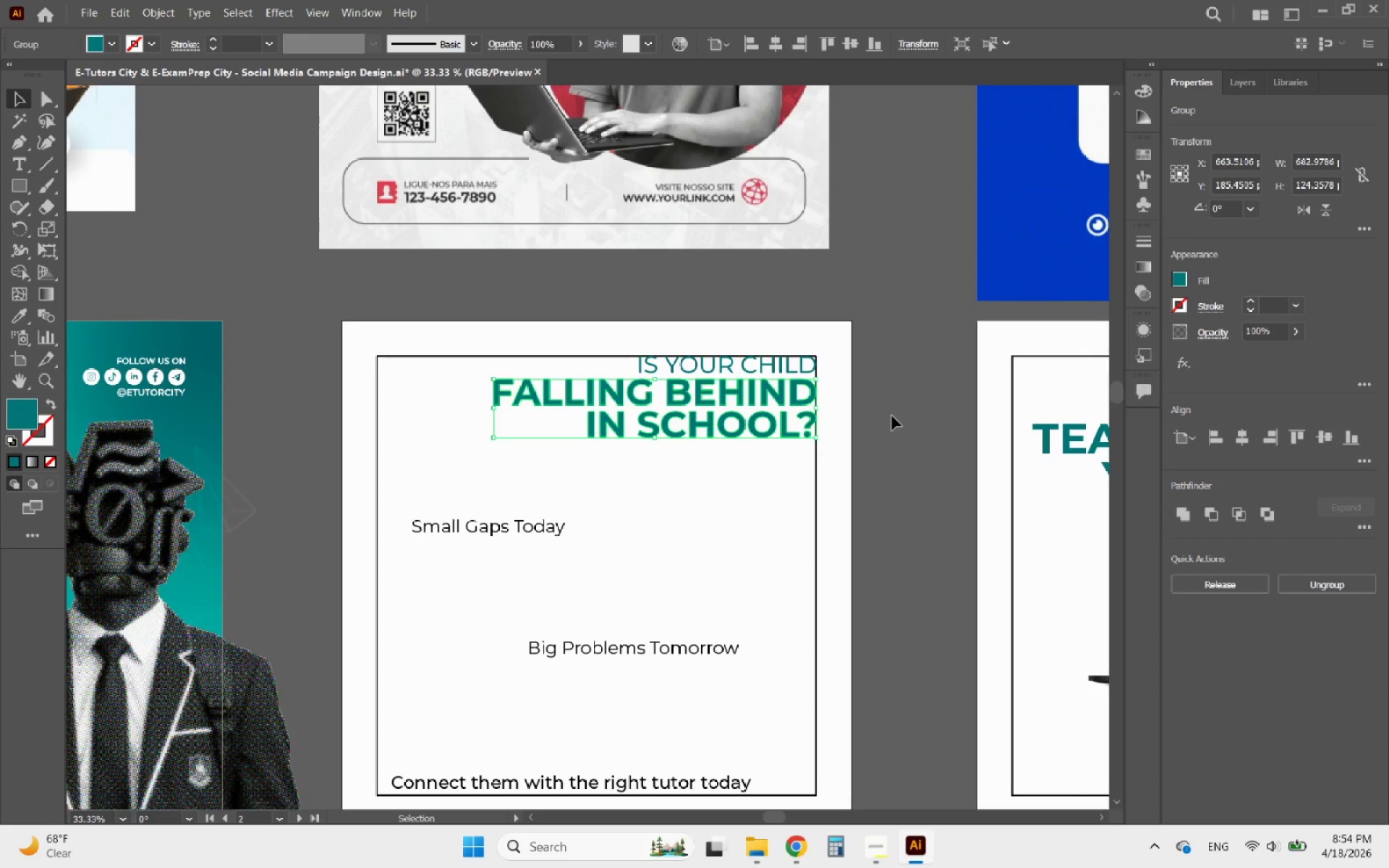 
left_click([892, 416])
 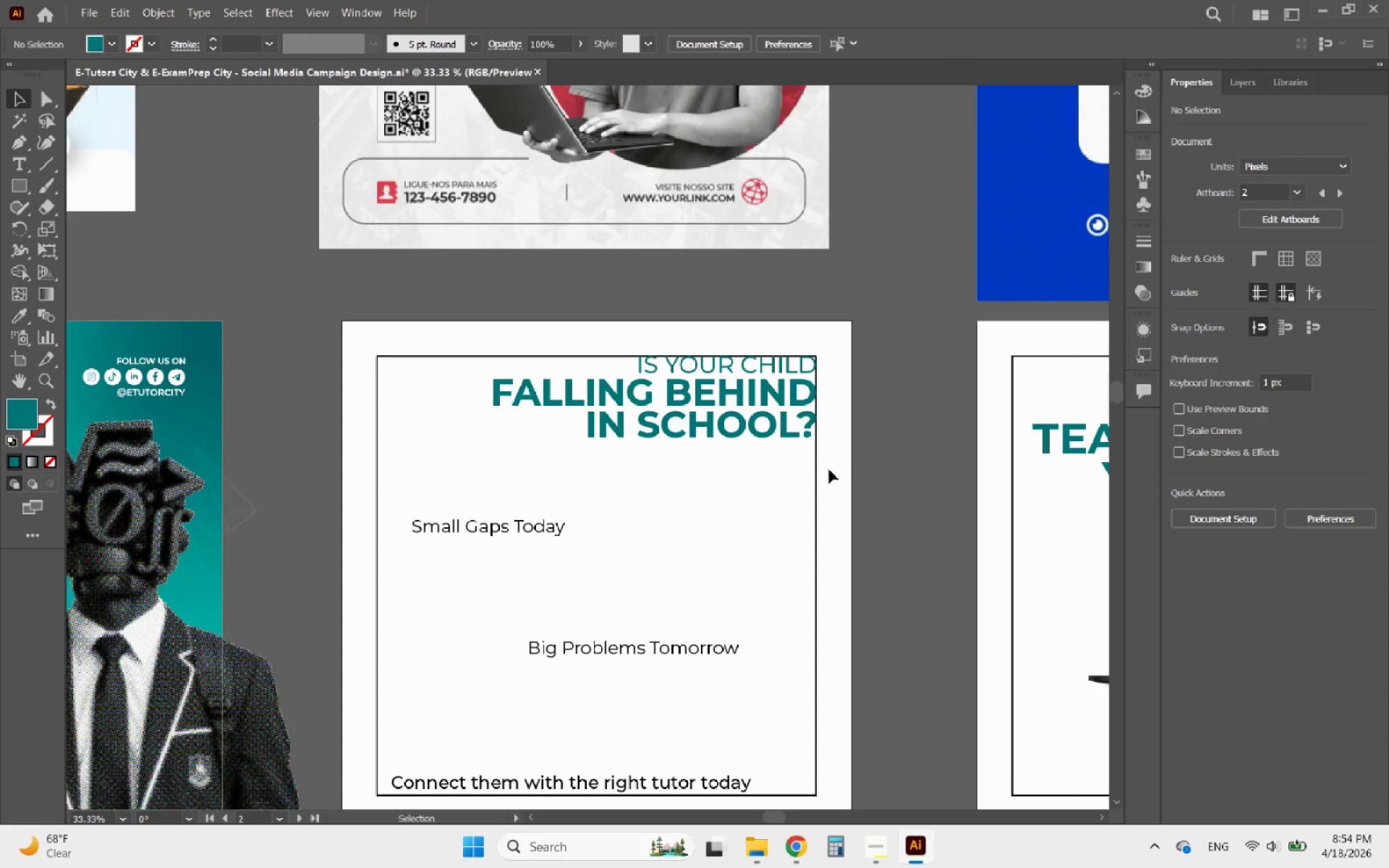 
left_click_drag(start_coordinate=[851, 470], to_coordinate=[684, 340])
 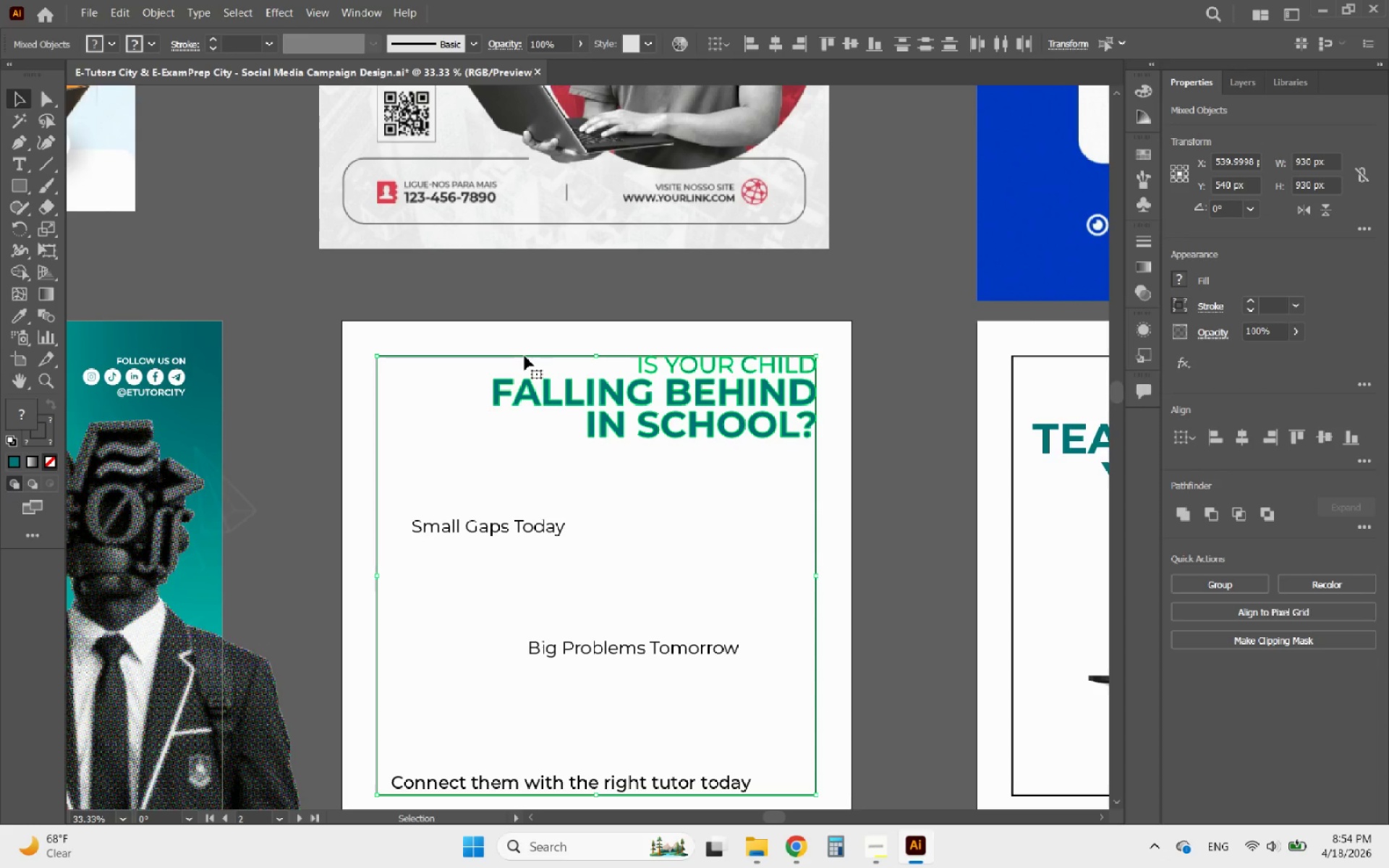 
hold_key(key=ShiftLeft, duration=0.56)
left_click([524, 356])
 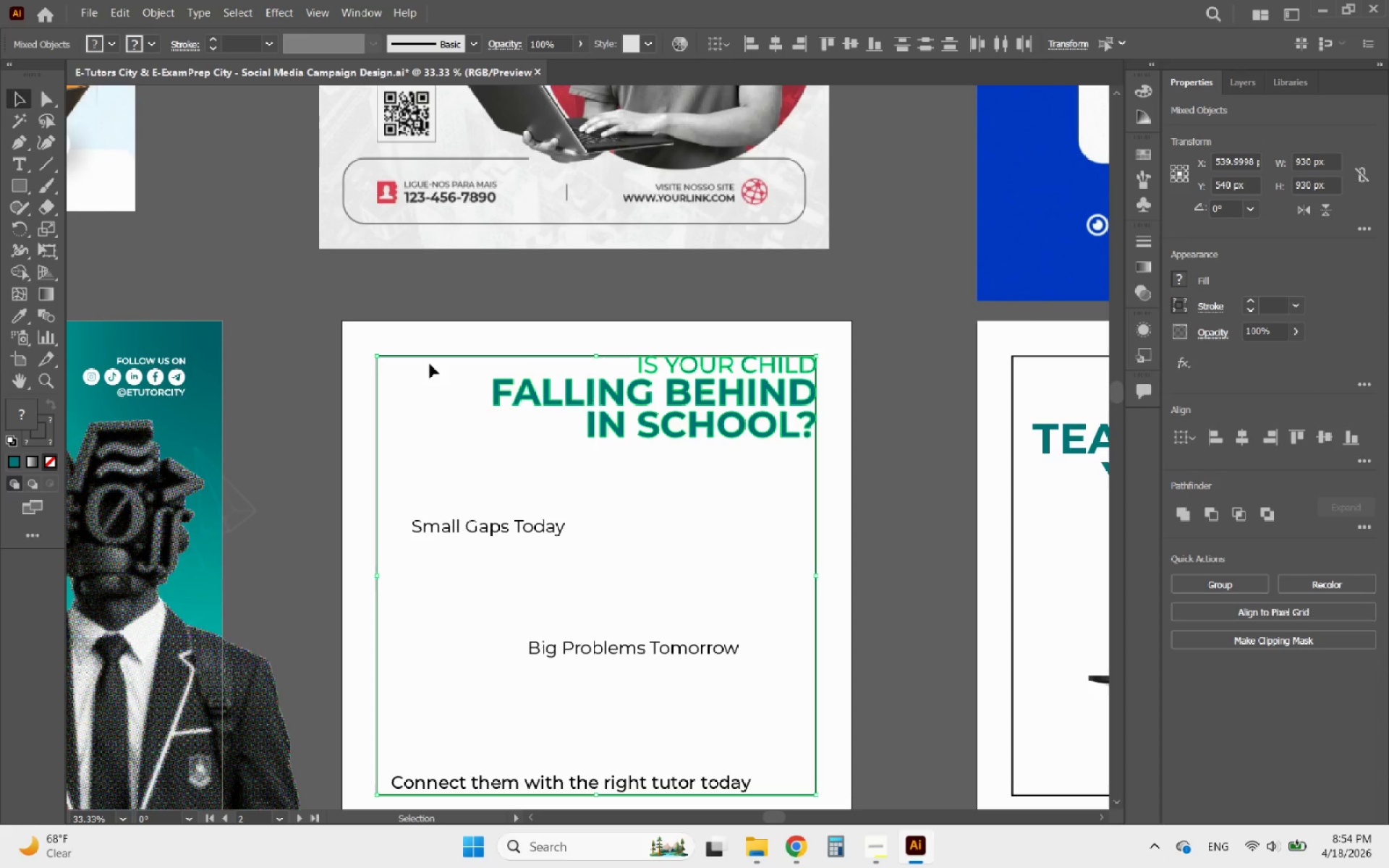 
hold_key(key=ShiftLeft, duration=2.84)
left_click_drag(start_coordinate=[393, 392], to_coordinate=[329, 343])
 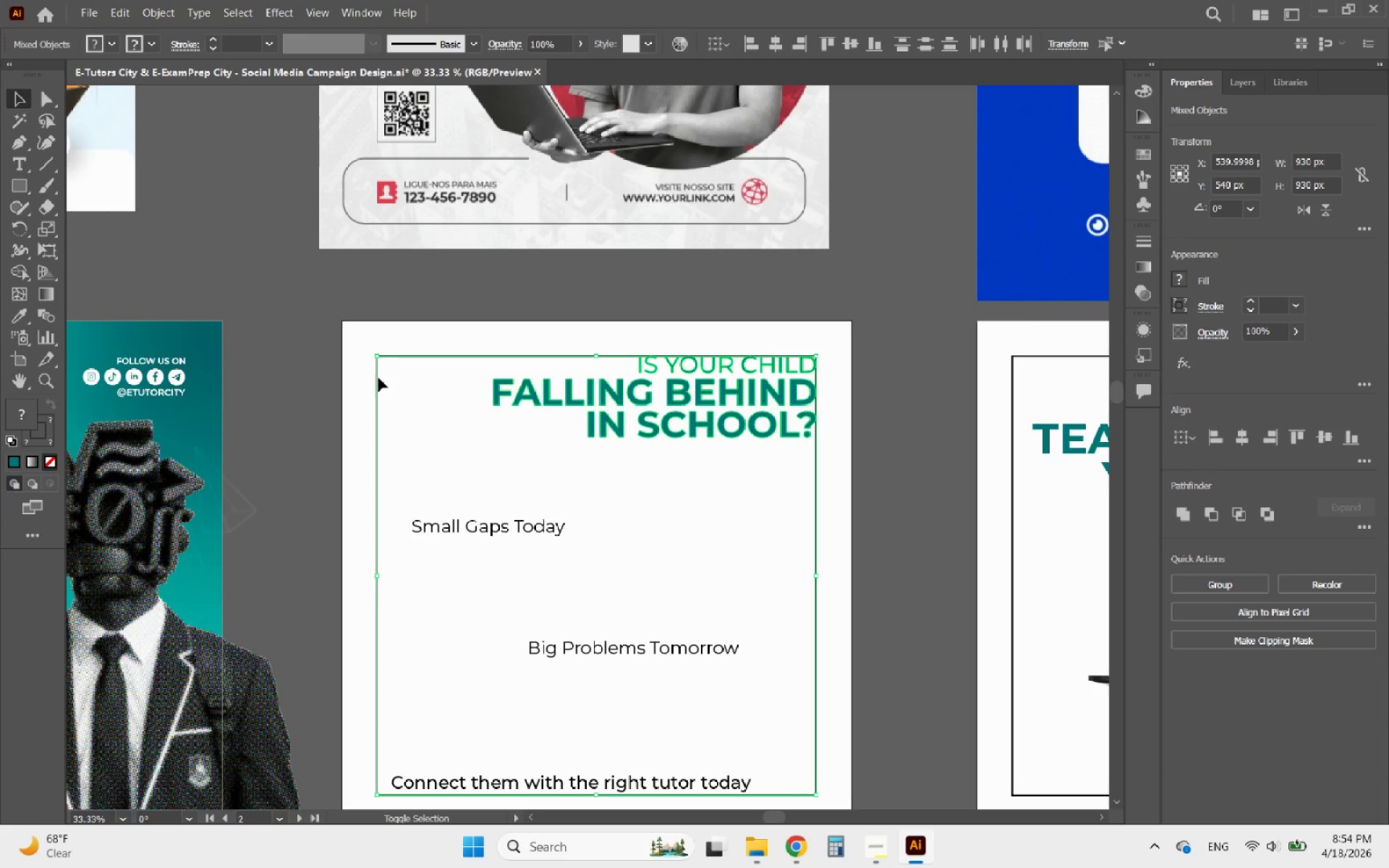 
left_click([375, 378])
 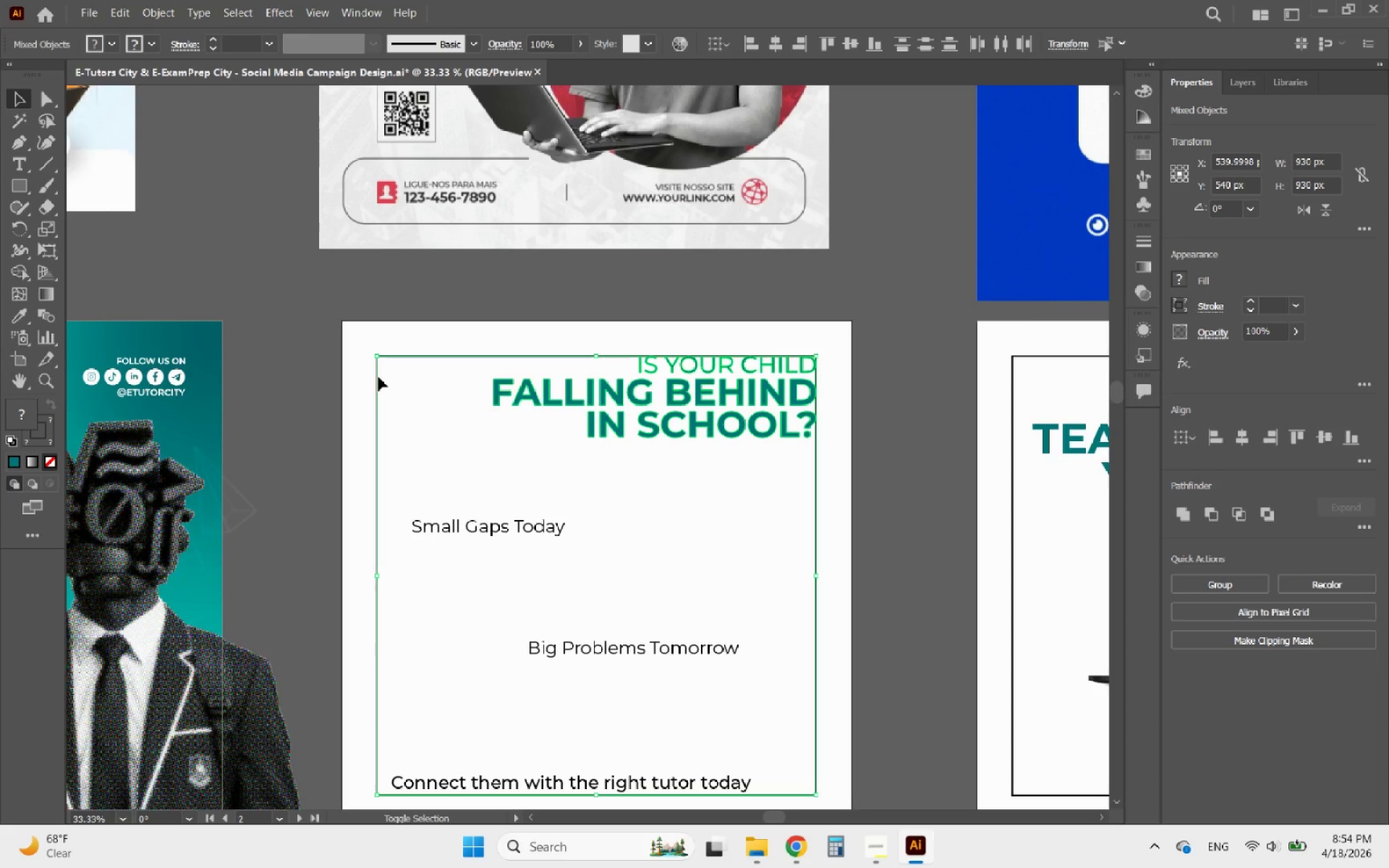 
left_click([378, 377])
 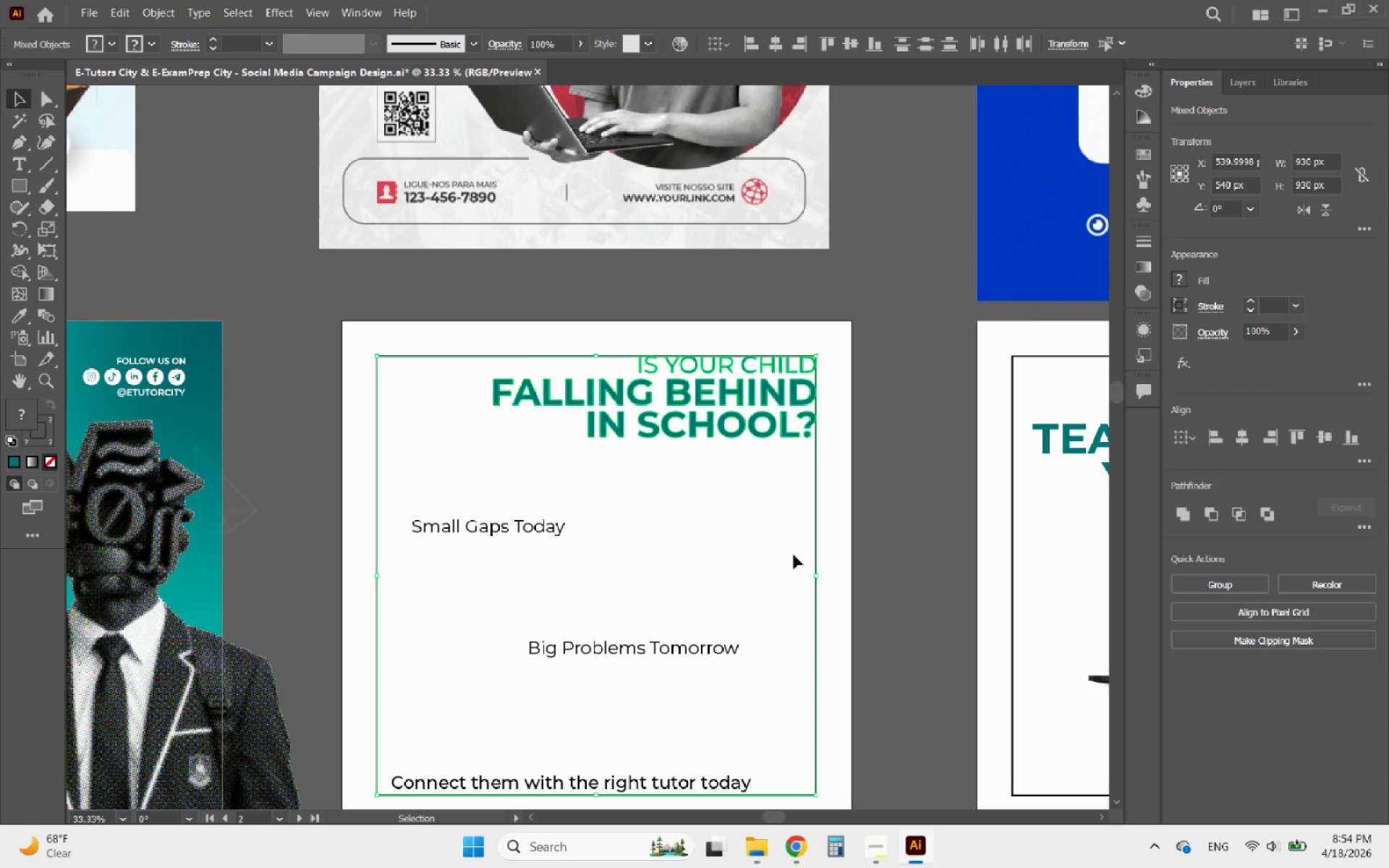 
hold_key(key=ShiftLeft, duration=1.49)
 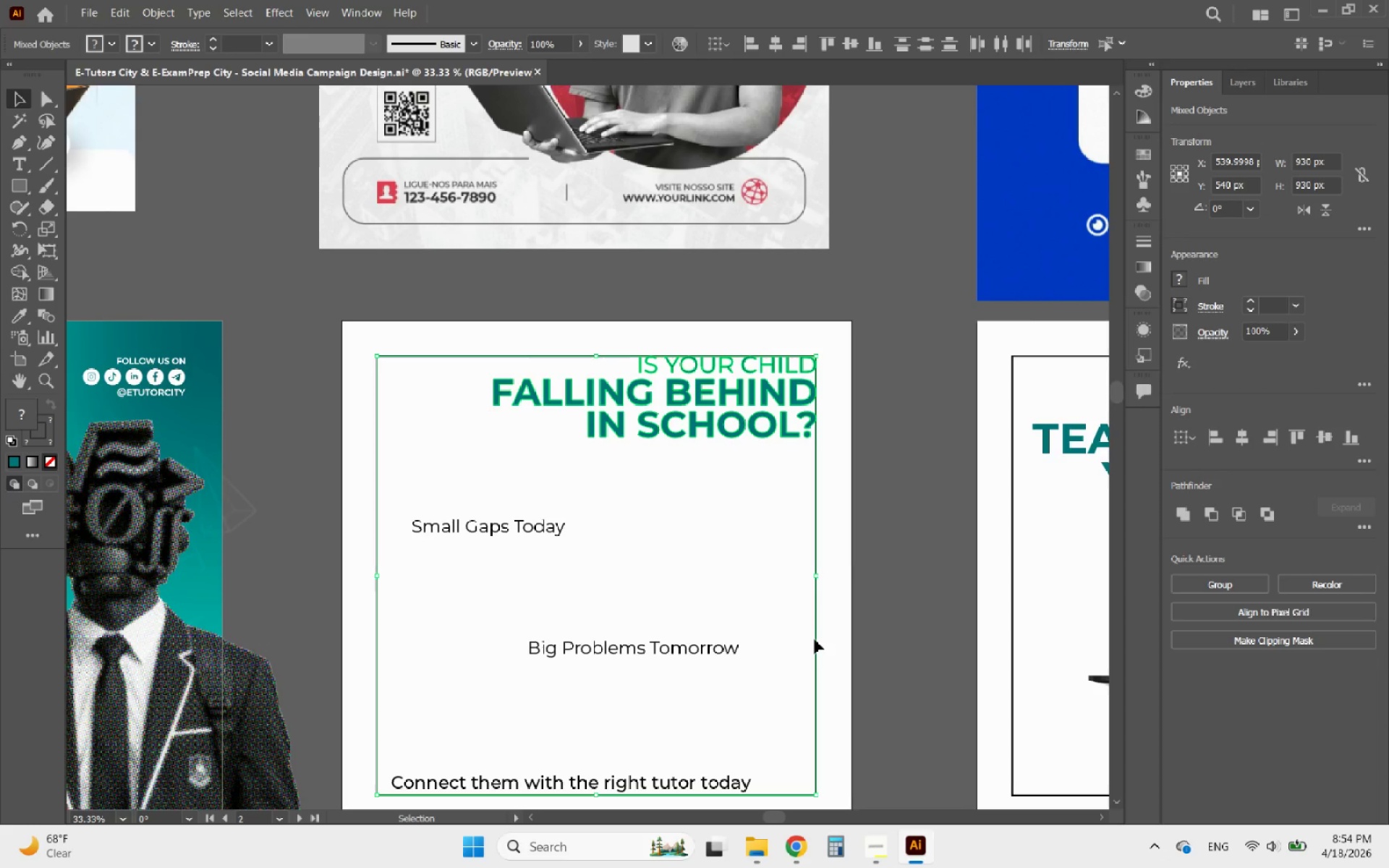 
hold_key(key=ShiftLeft, duration=2.92)
left_click([816, 628])
 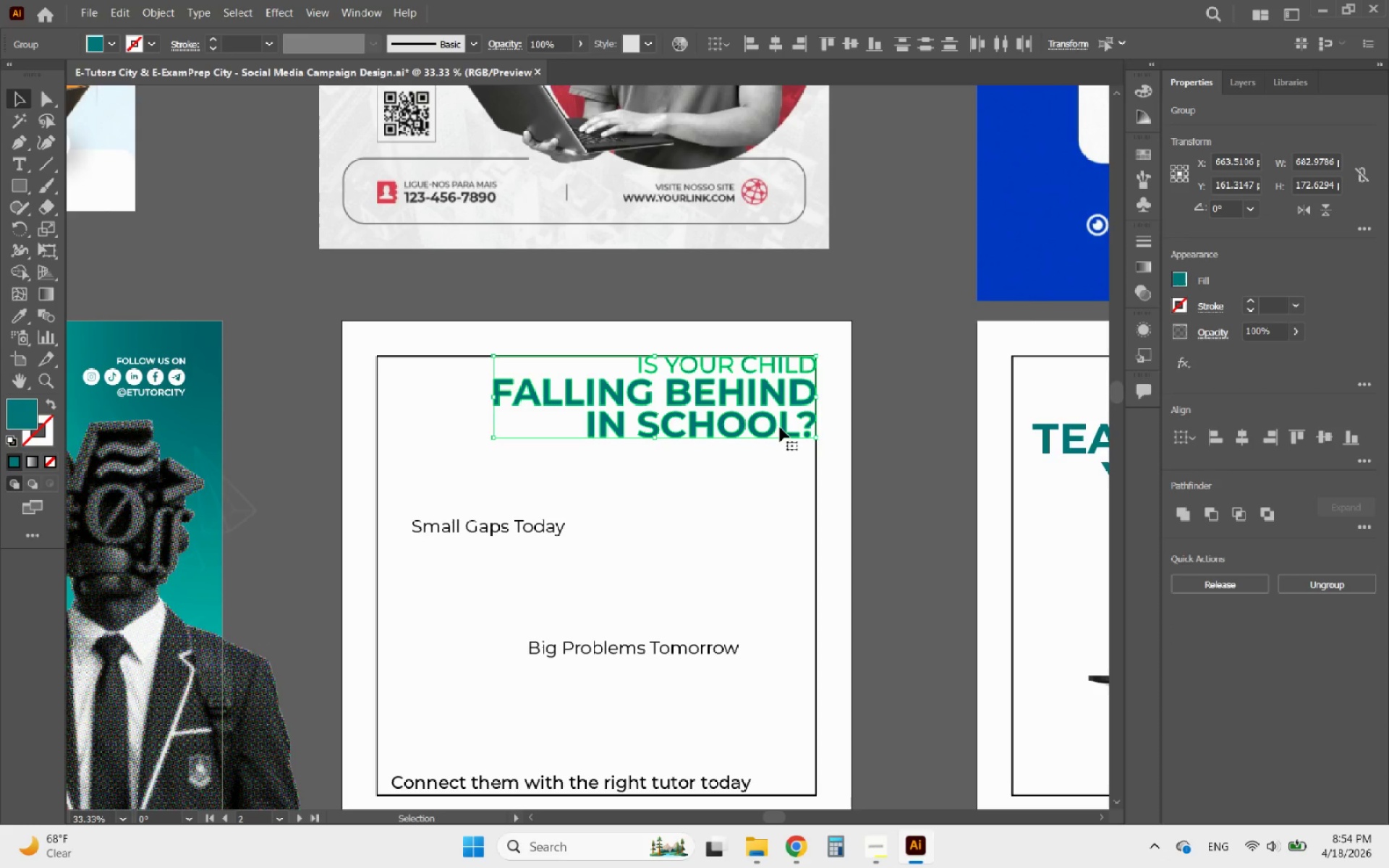 
left_click_drag(start_coordinate=[781, 426], to_coordinate=[801, 494])
 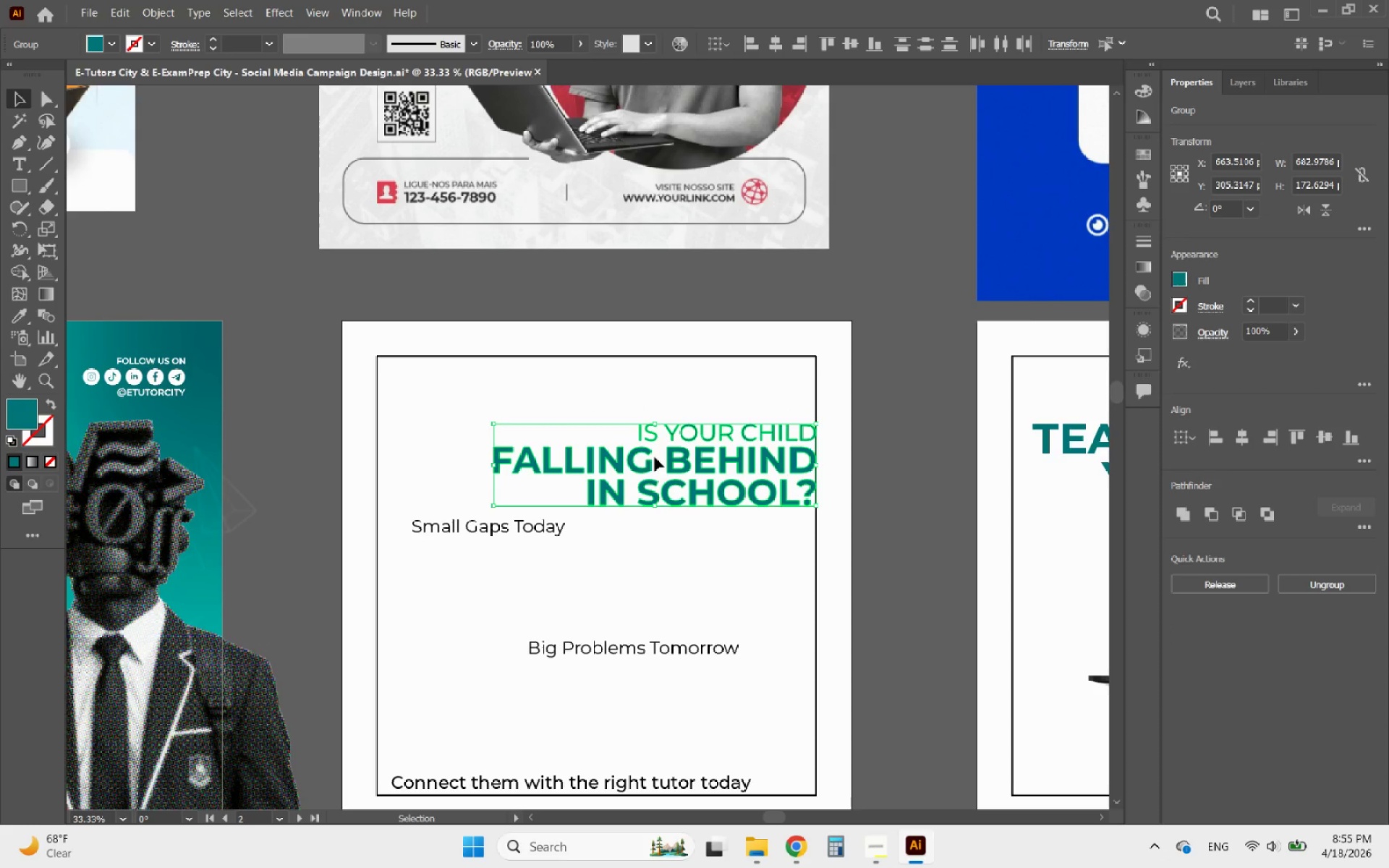 
hold_key(key=ShiftLeft, duration=4.6)
 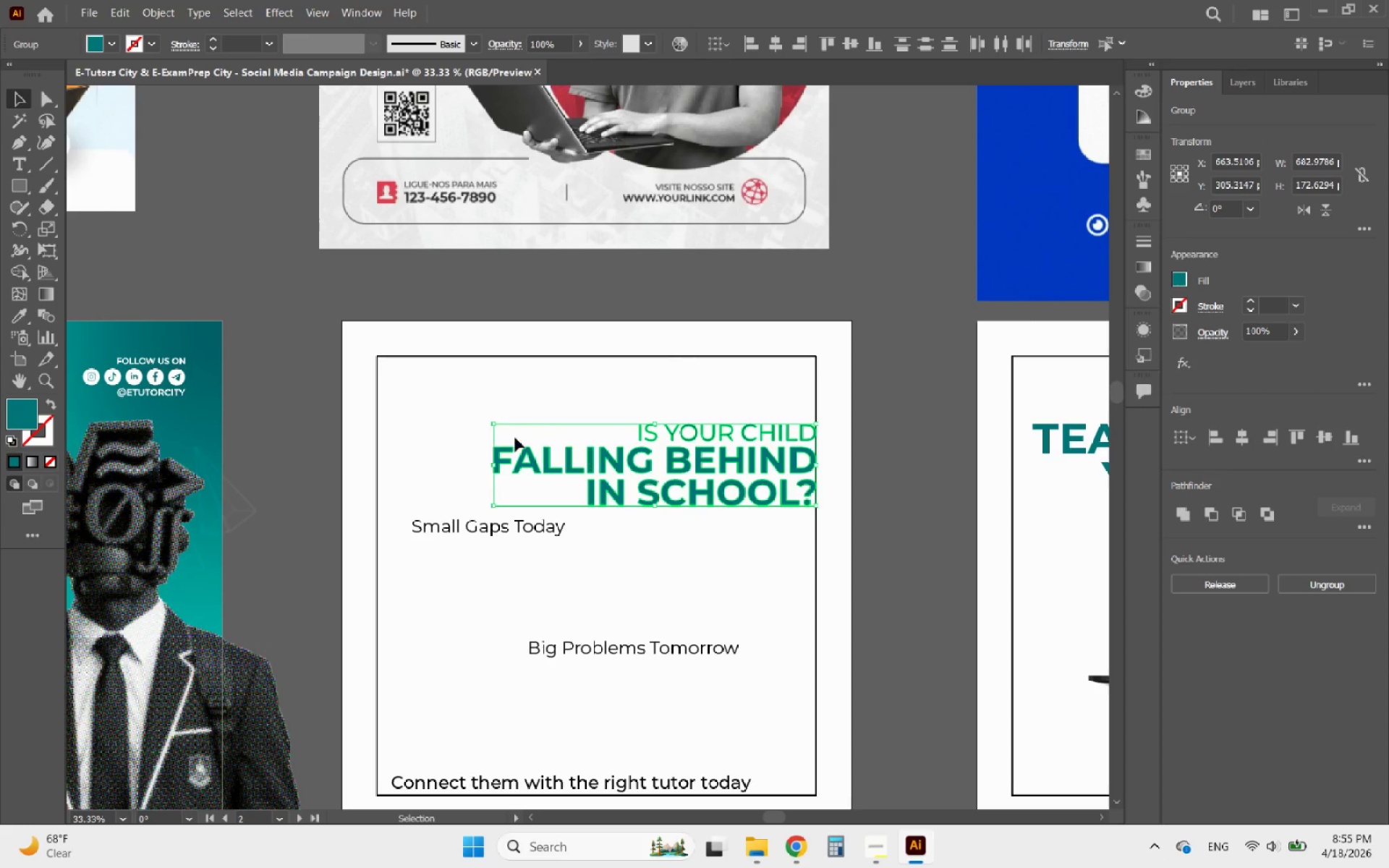 
hold_key(key=AltLeft, duration=0.67)
scroll: coordinate [467, 448], scroll_direction: down, amount: 4.0
 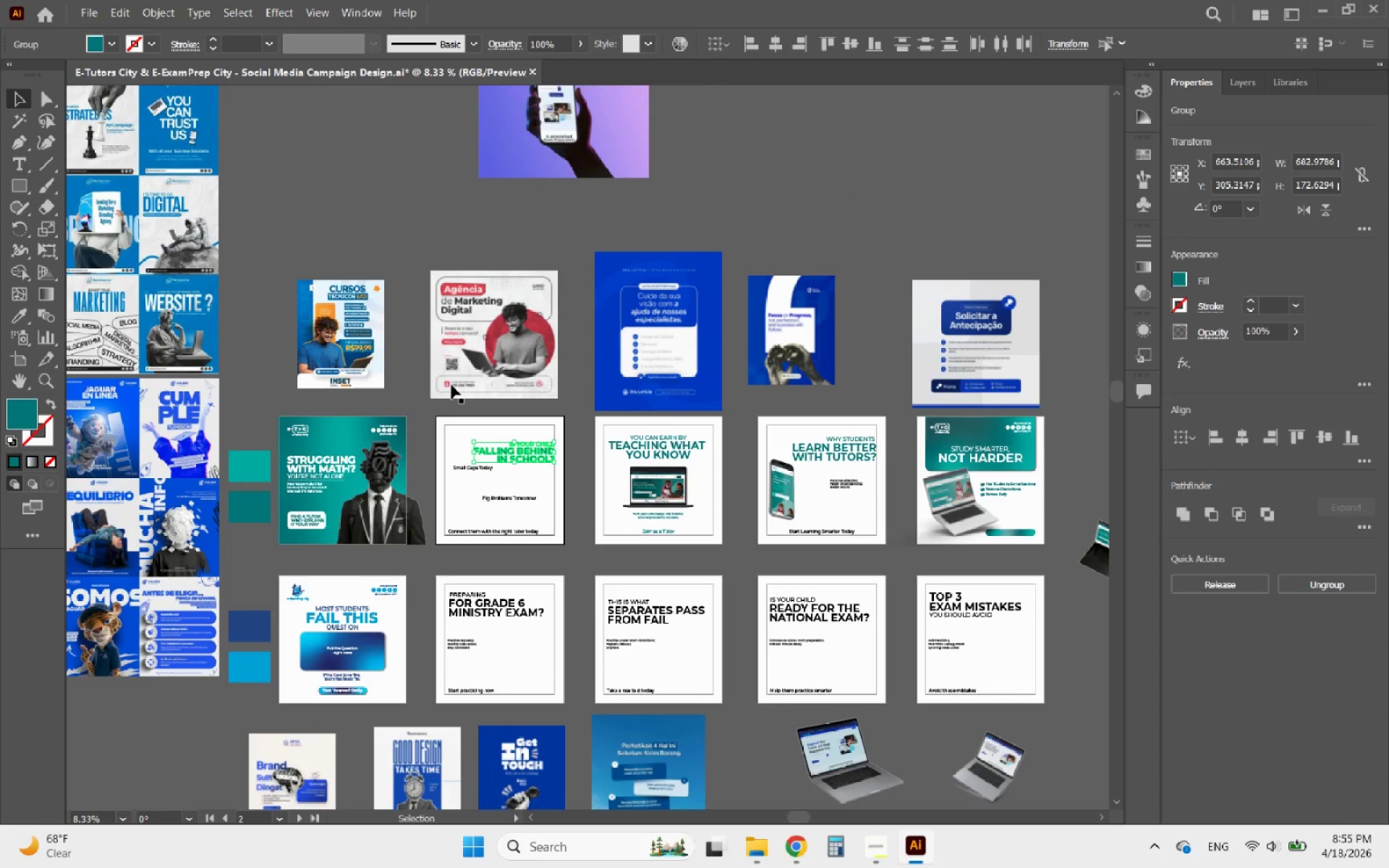 
hold_key(key=AltLeft, duration=0.34)
scroll: coordinate [426, 391], scroll_direction: down, amount: 1.0
 